 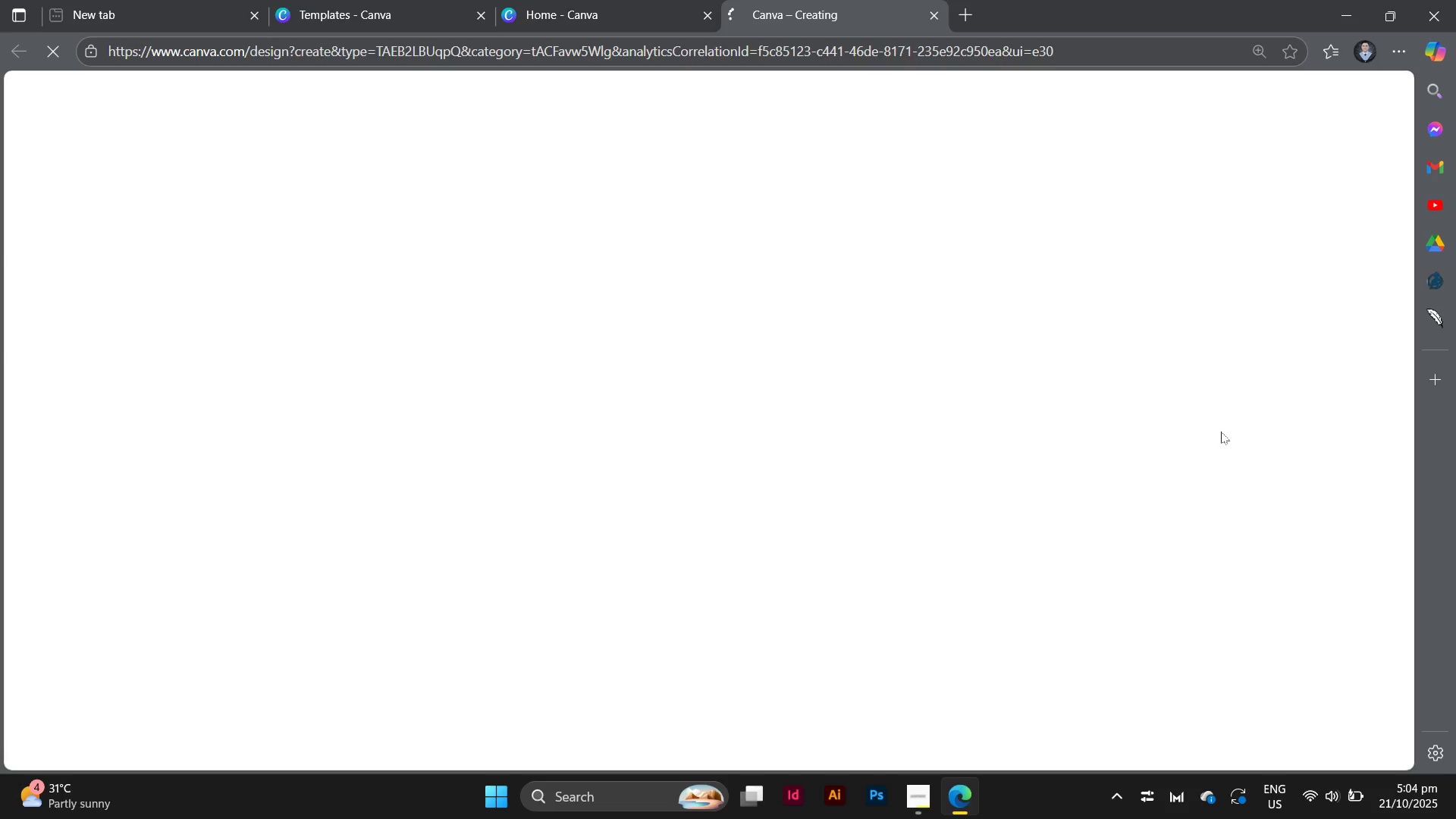 
left_click([633, 11])
 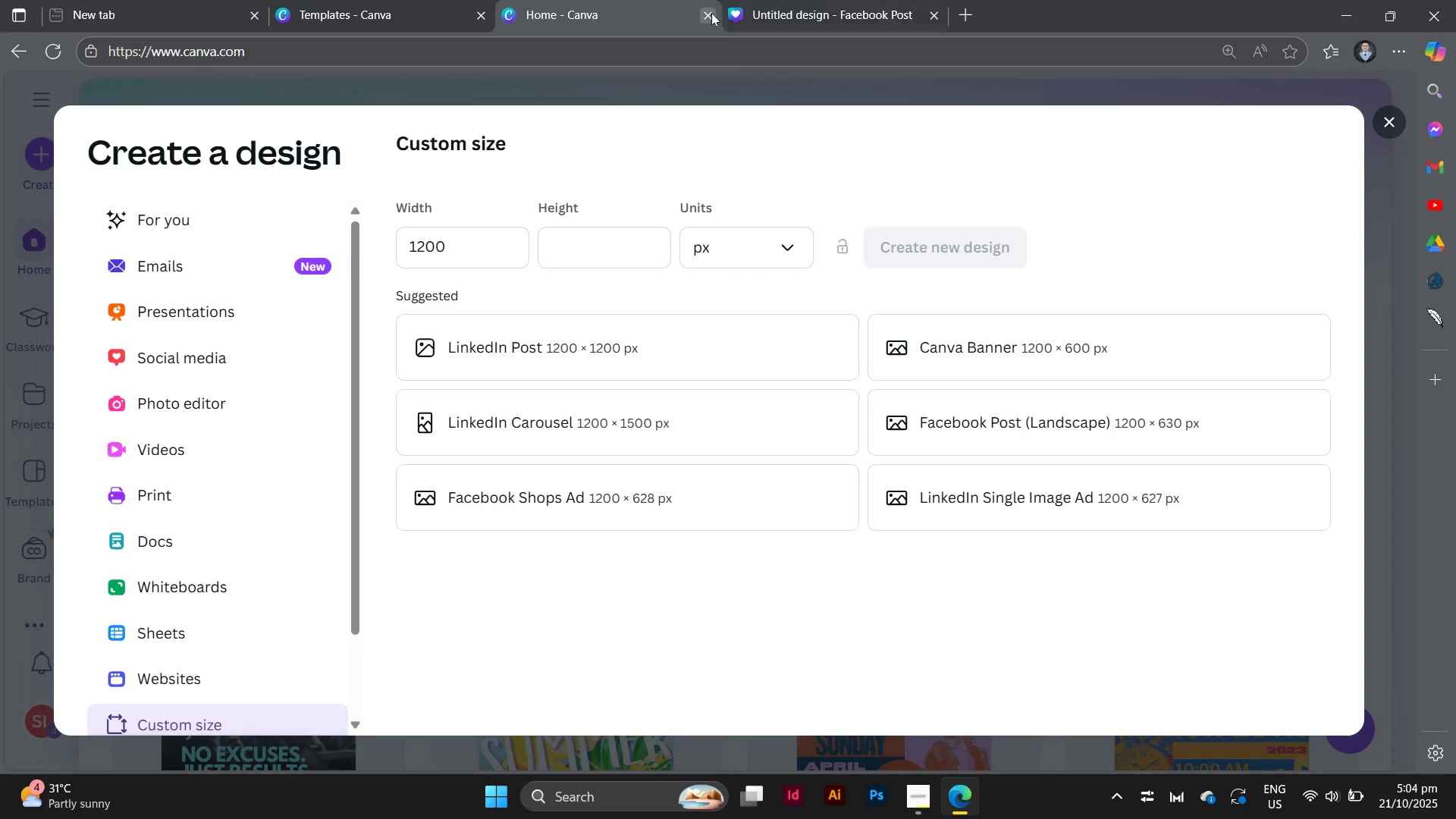 
left_click([708, 12])
 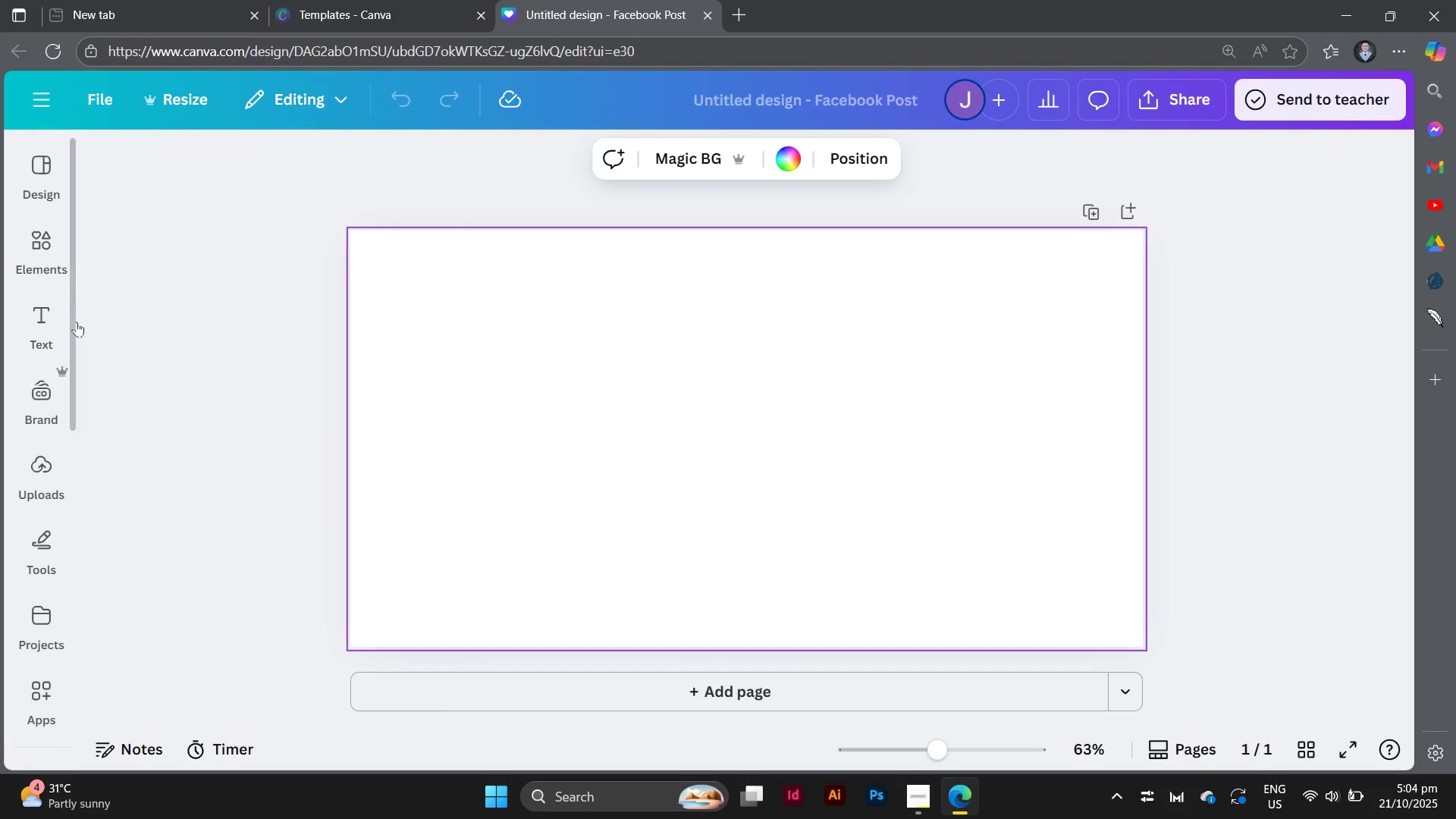 
wait(8.35)
 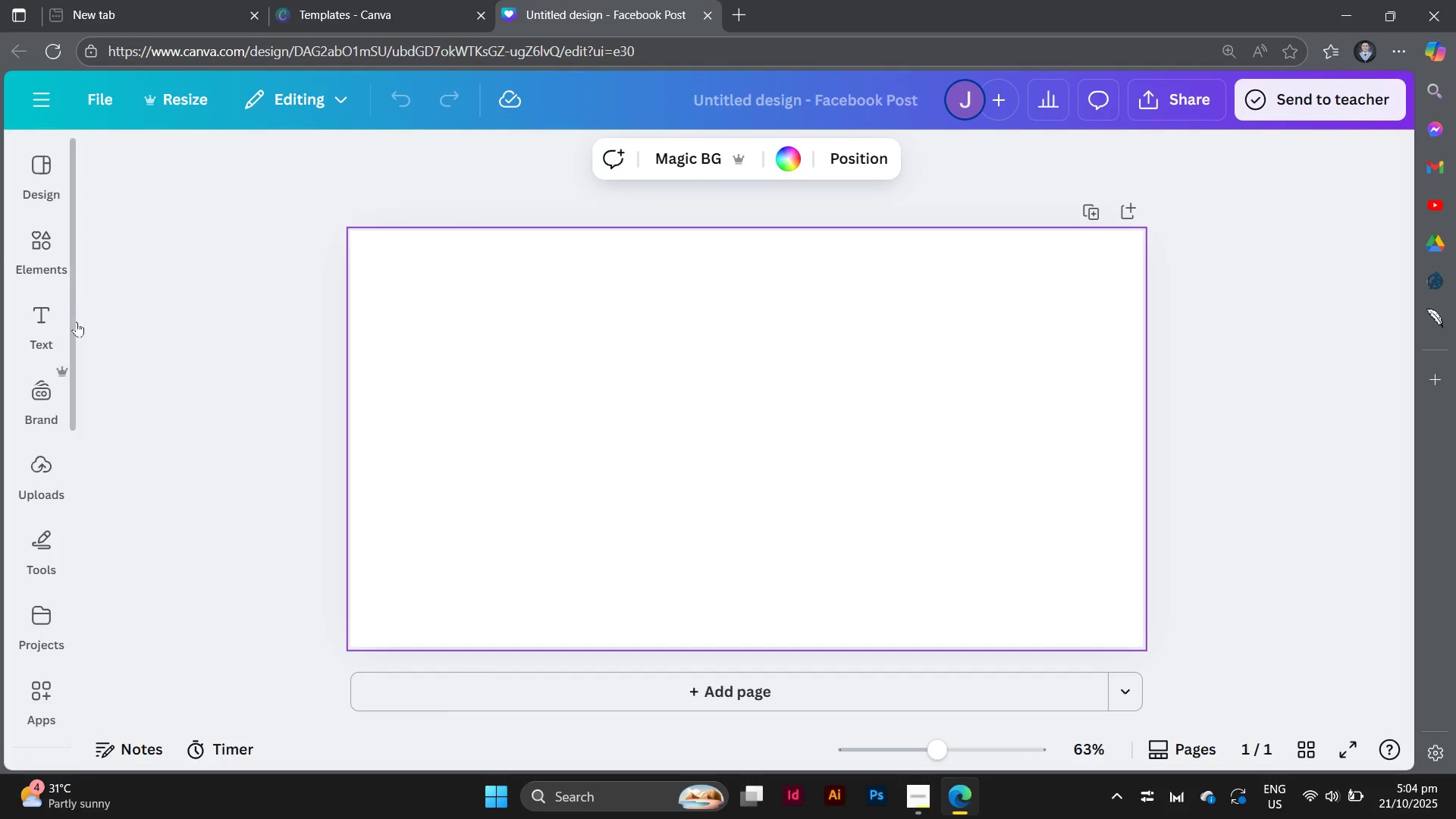 
left_click([140, 412])
 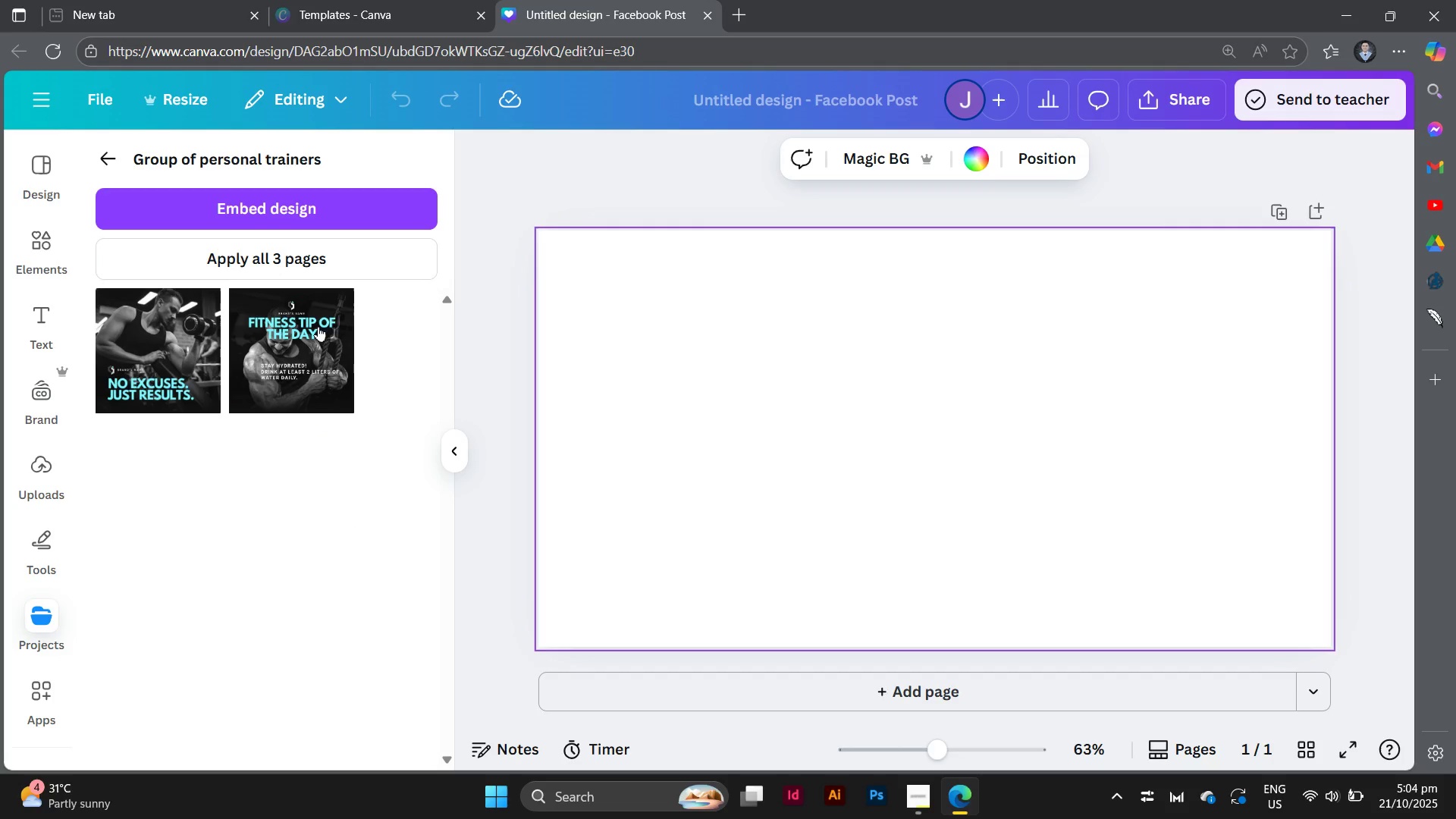 
left_click([323, 260])
 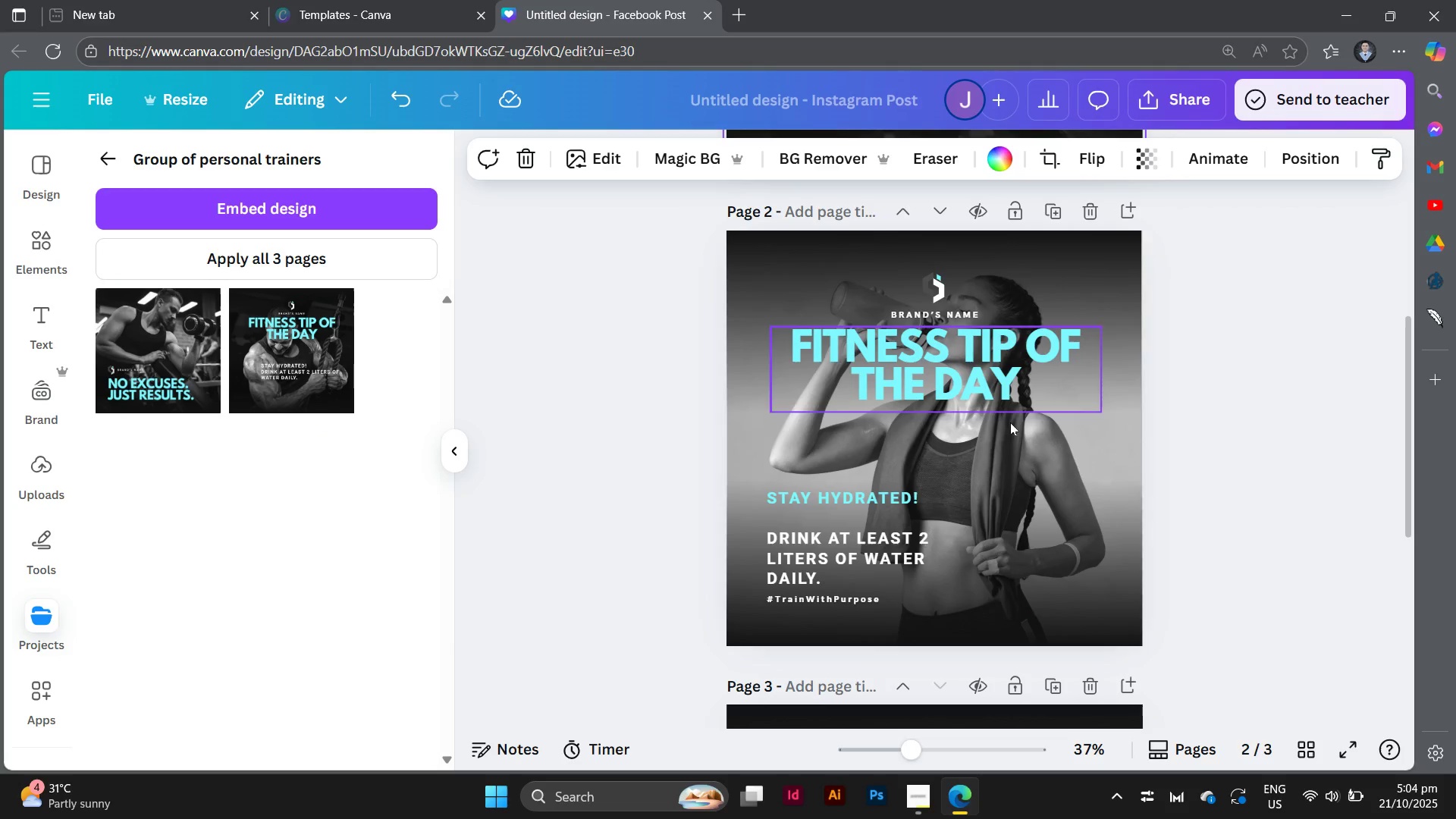 
scroll: coordinate [1241, 478], scroll_direction: down, amount: 1.0
 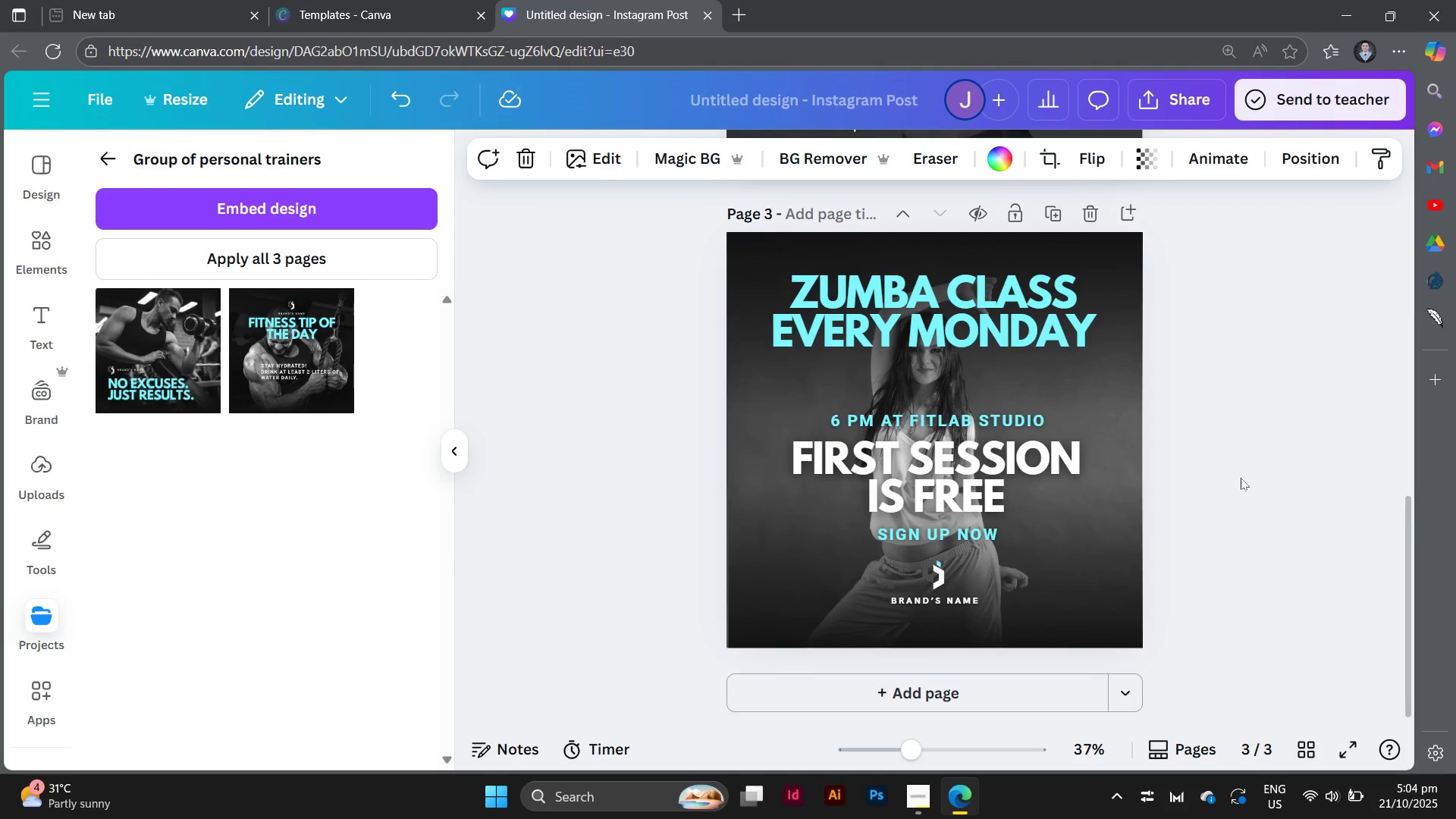 
scroll: coordinate [1241, 478], scroll_direction: up, amount: 14.0
 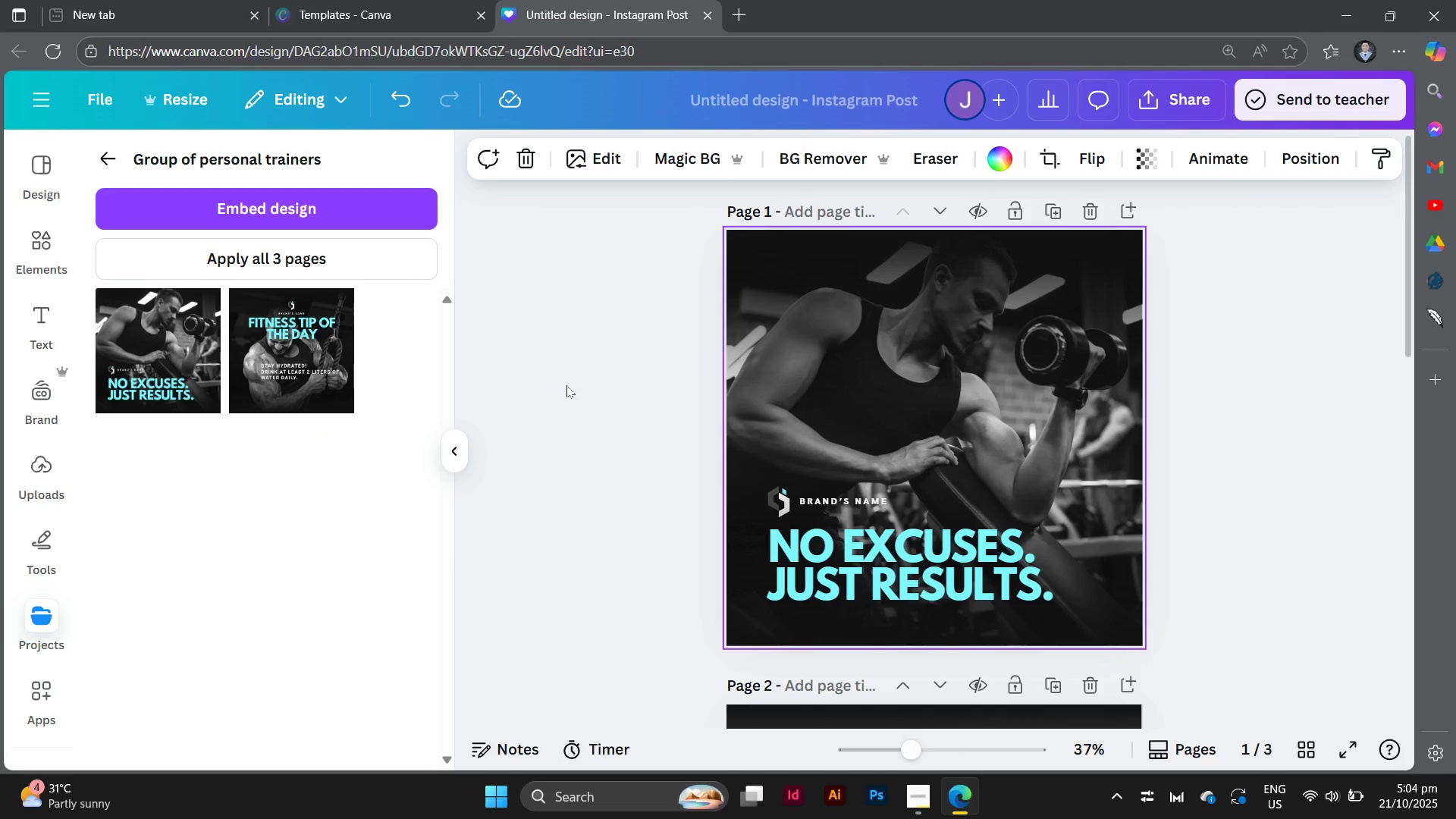 
left_click([566, 385])
 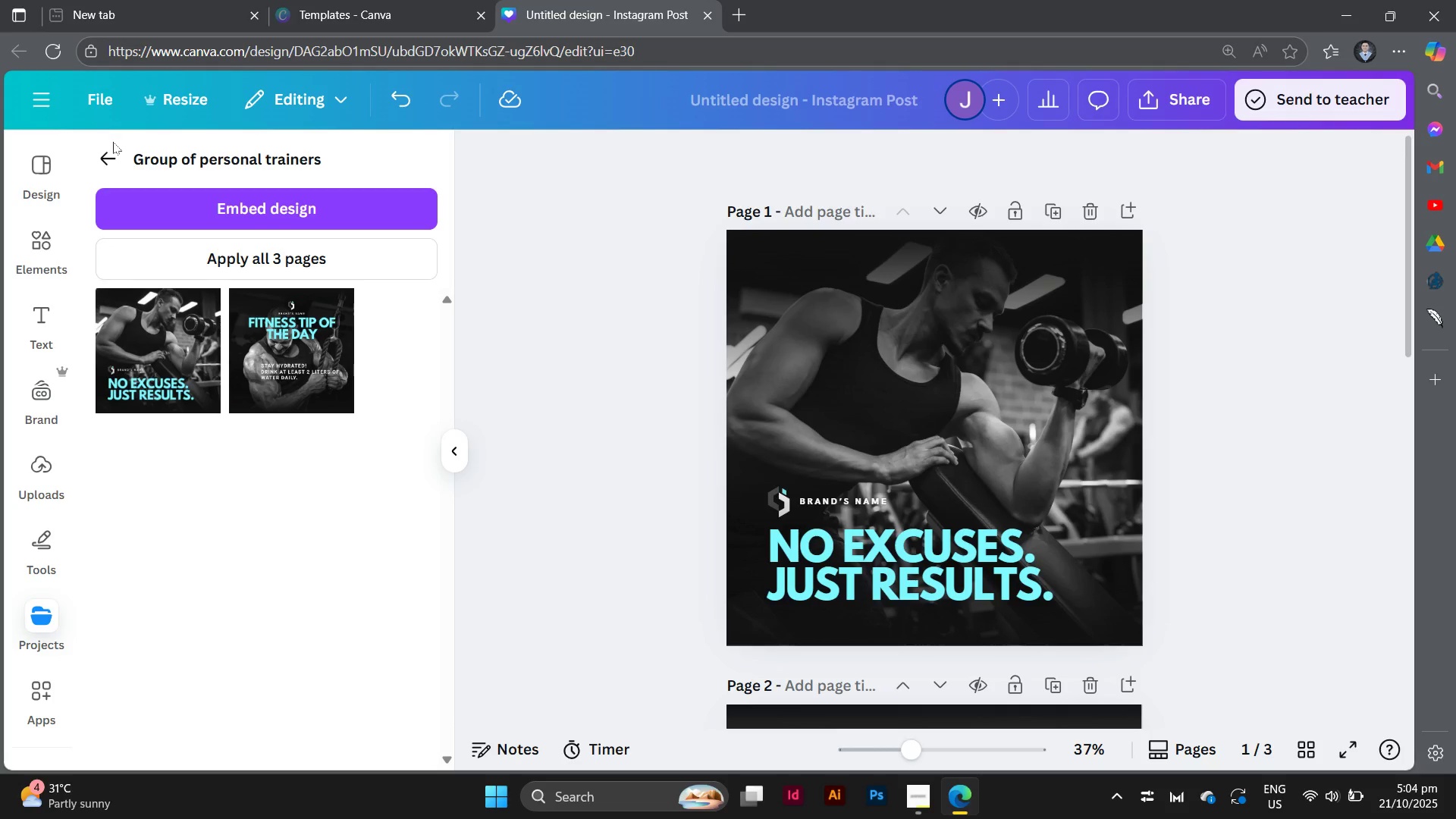 
left_click([110, 148])
 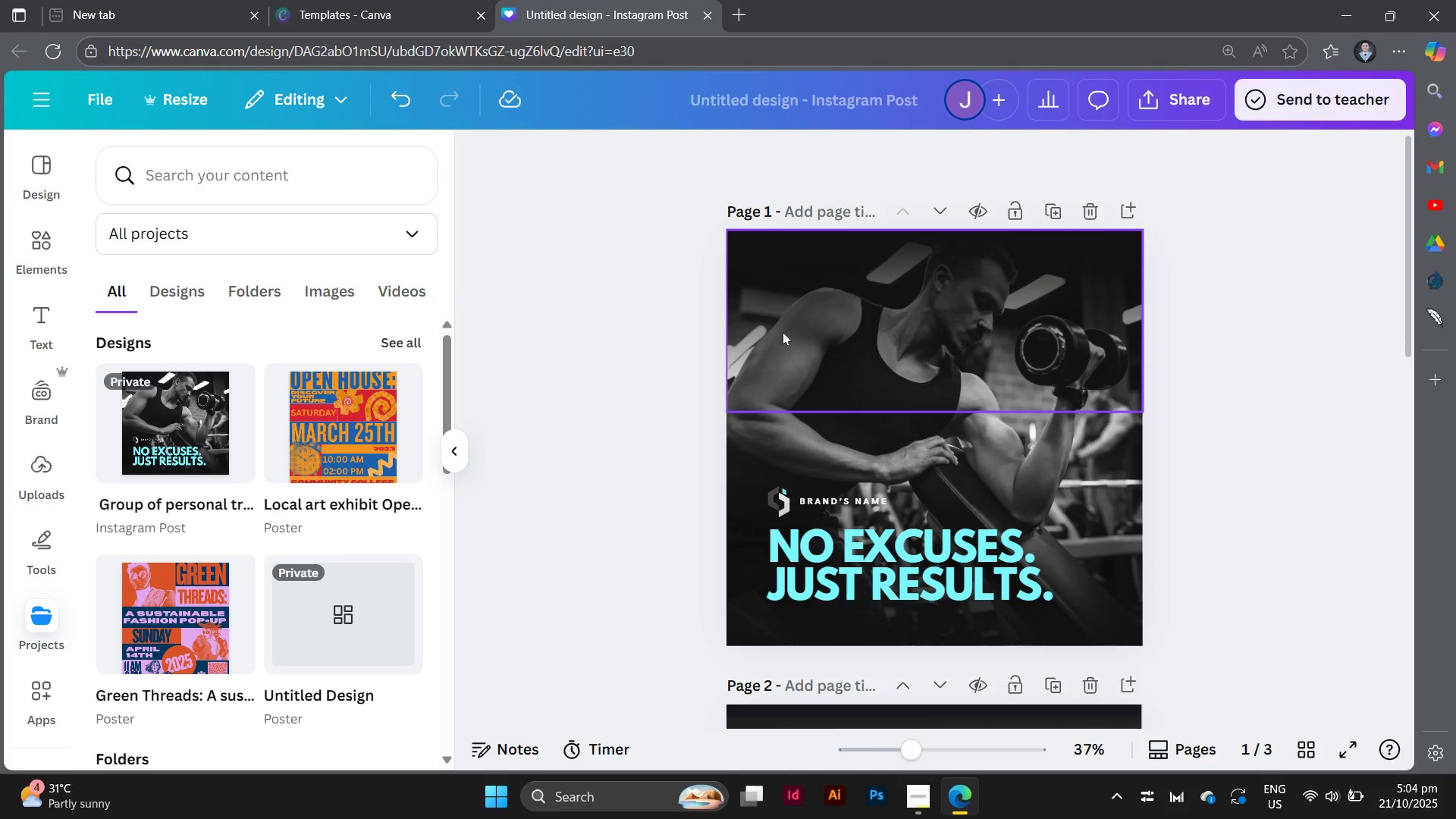 
left_click([639, 384])
 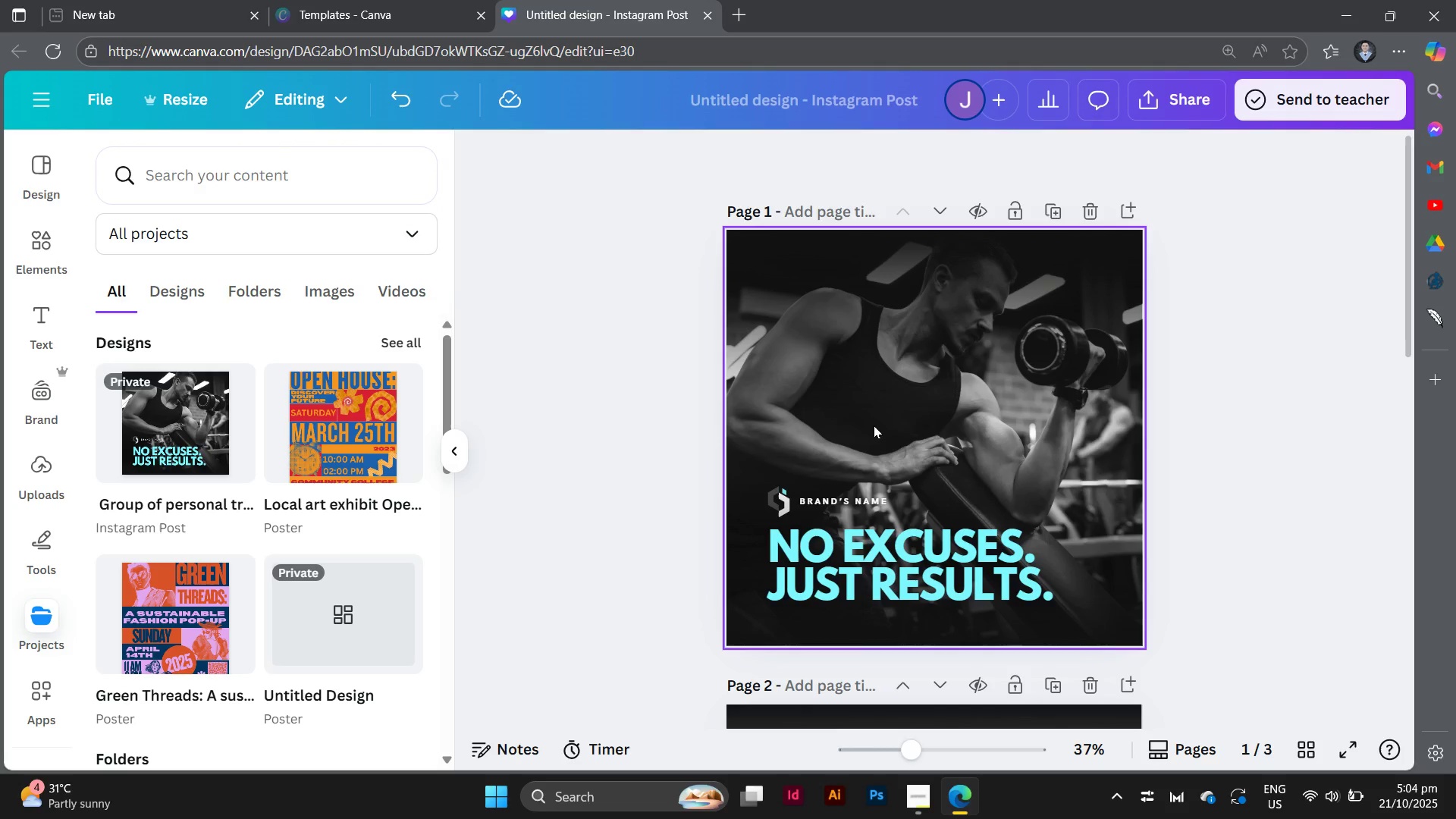 
left_click([874, 425])
 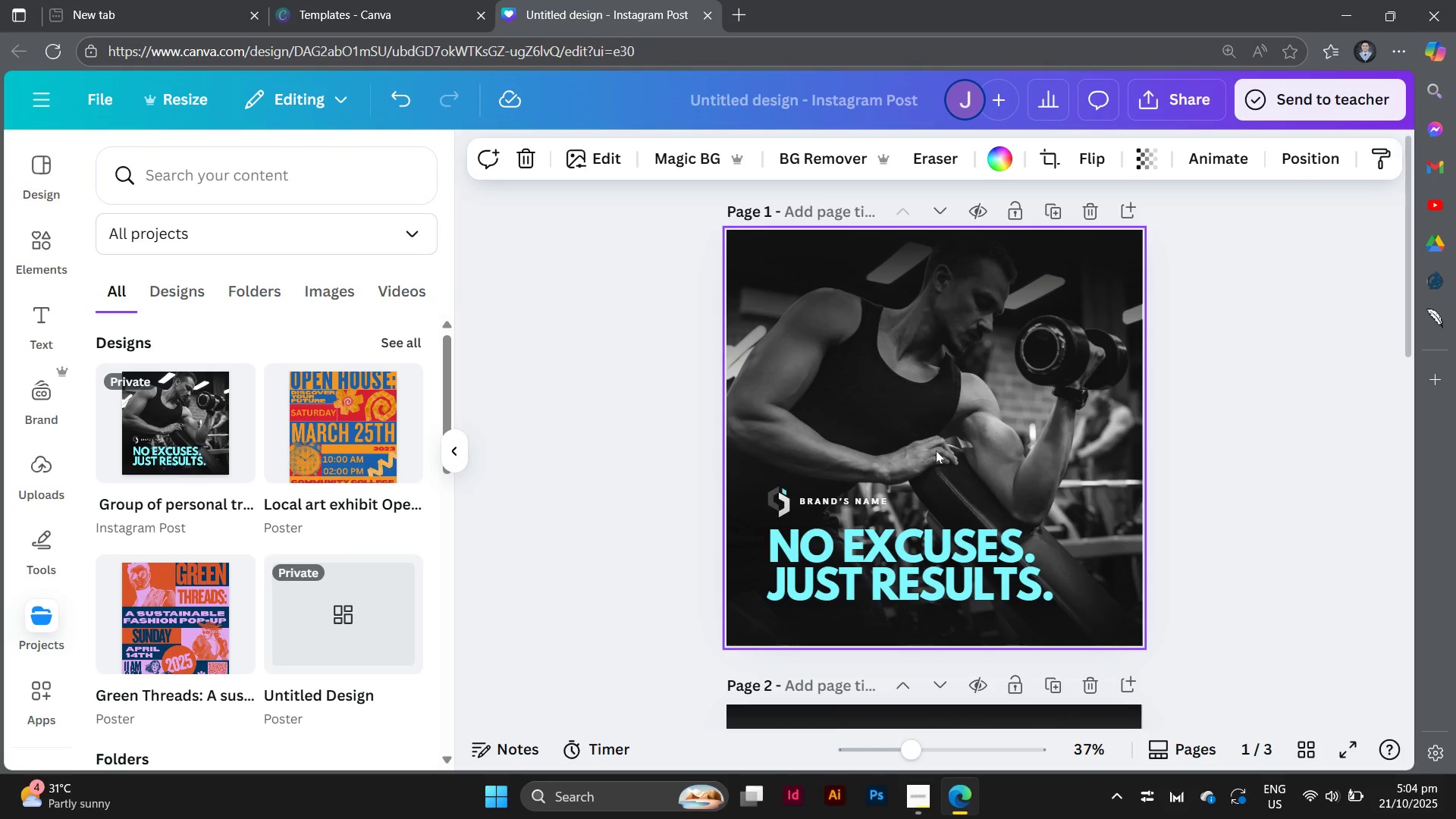 
left_click([936, 450])
 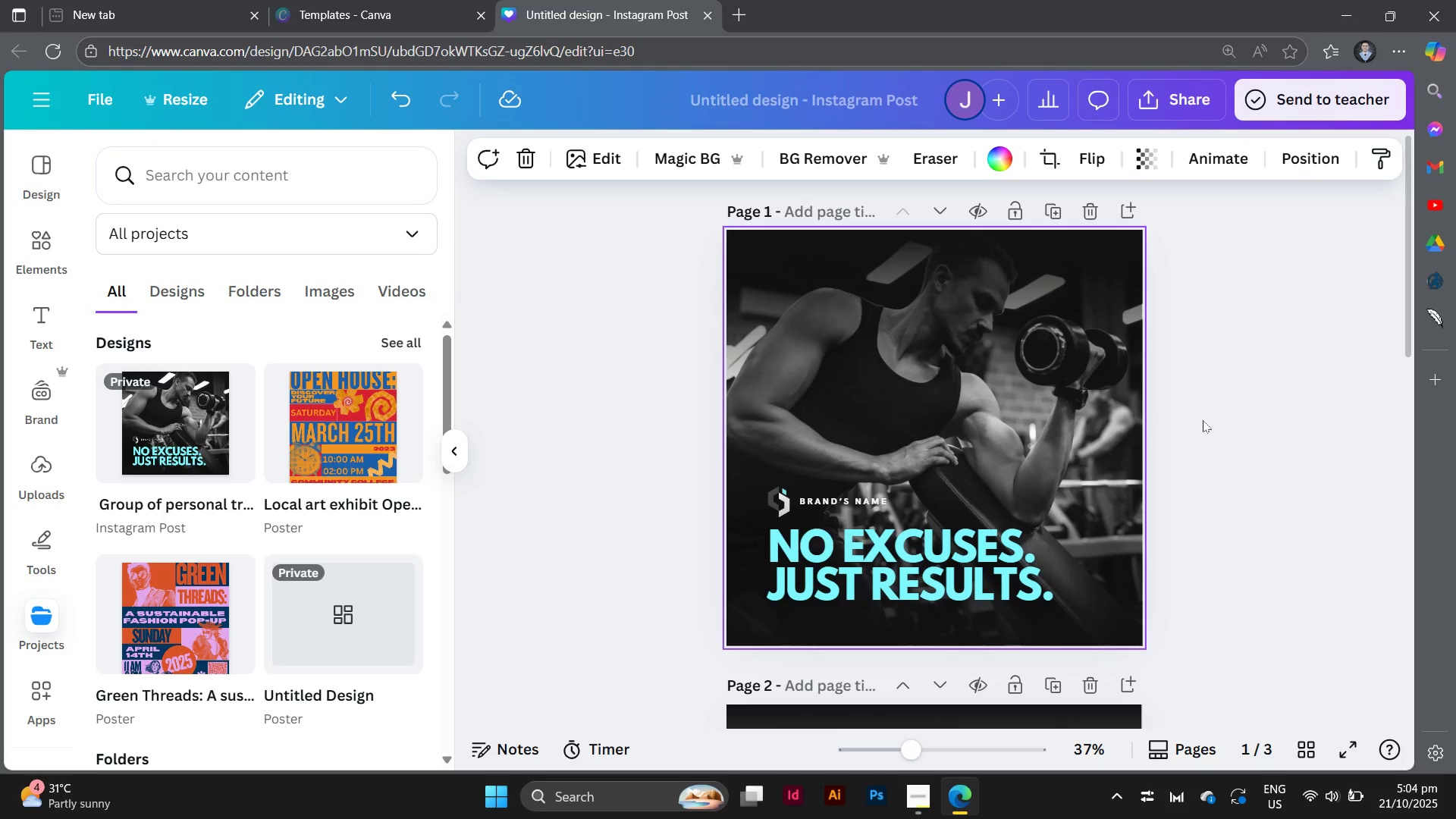 
left_click([1203, 420])
 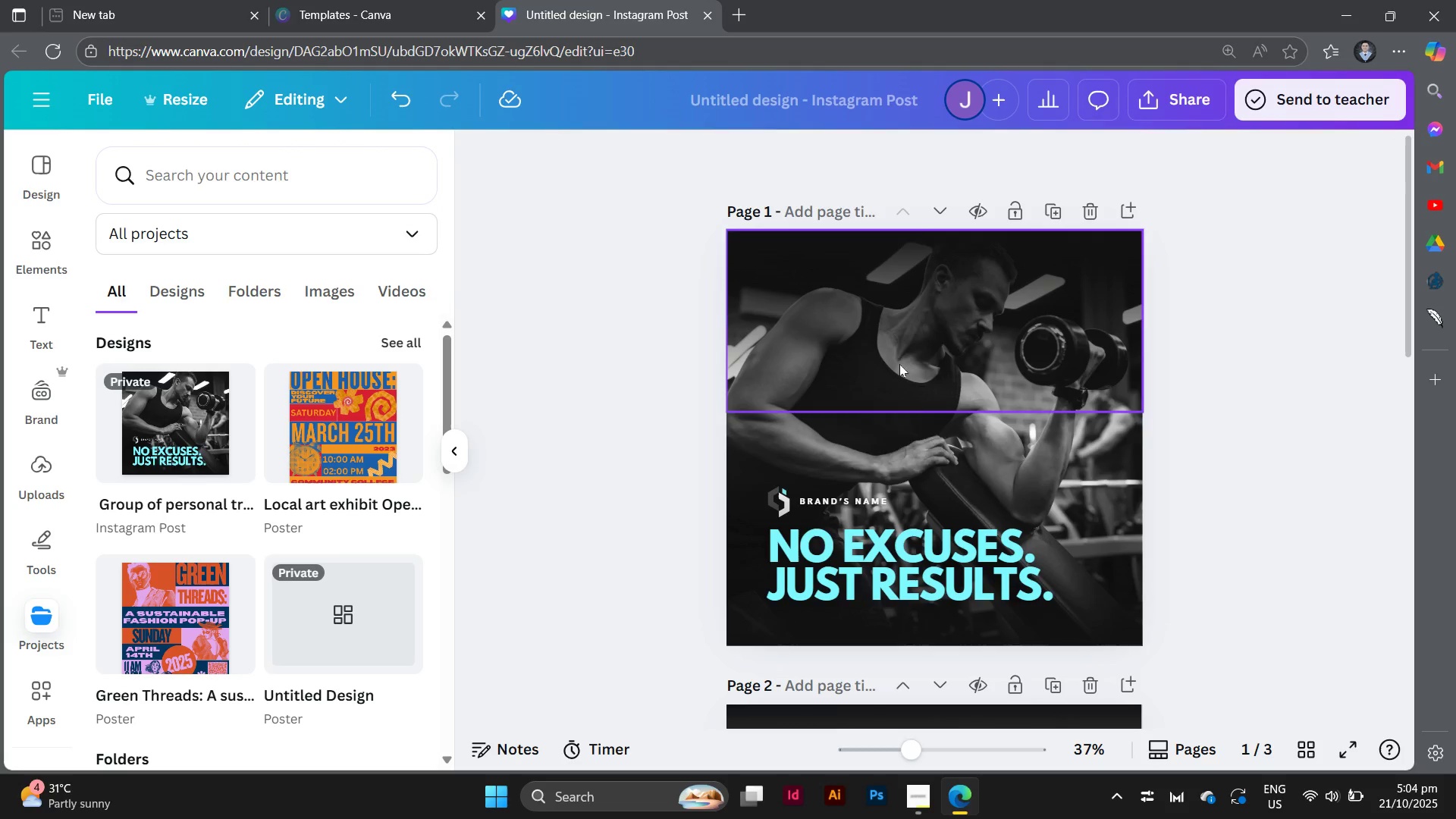 
left_click([899, 364])
 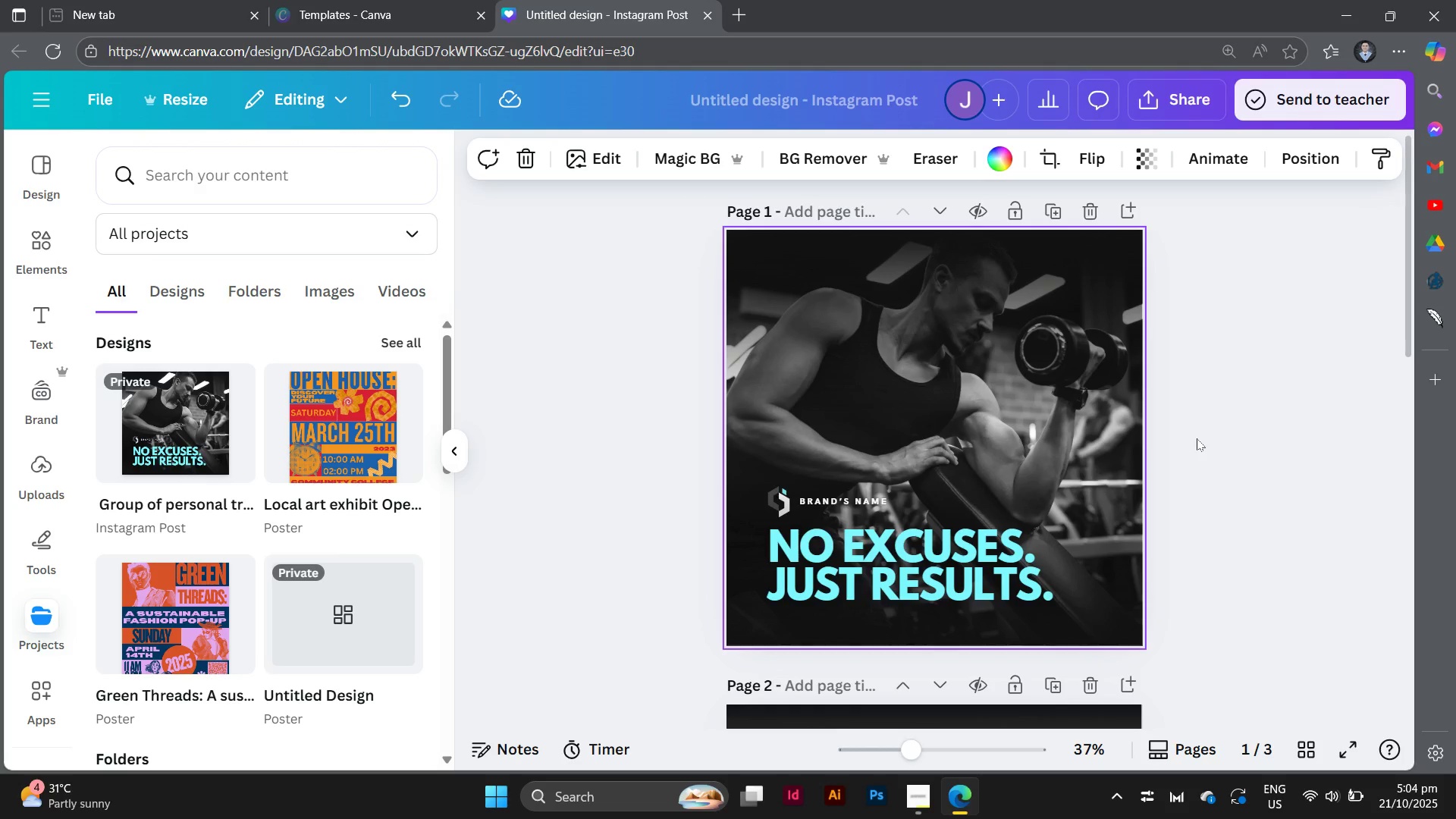 
key(Control+Z)
 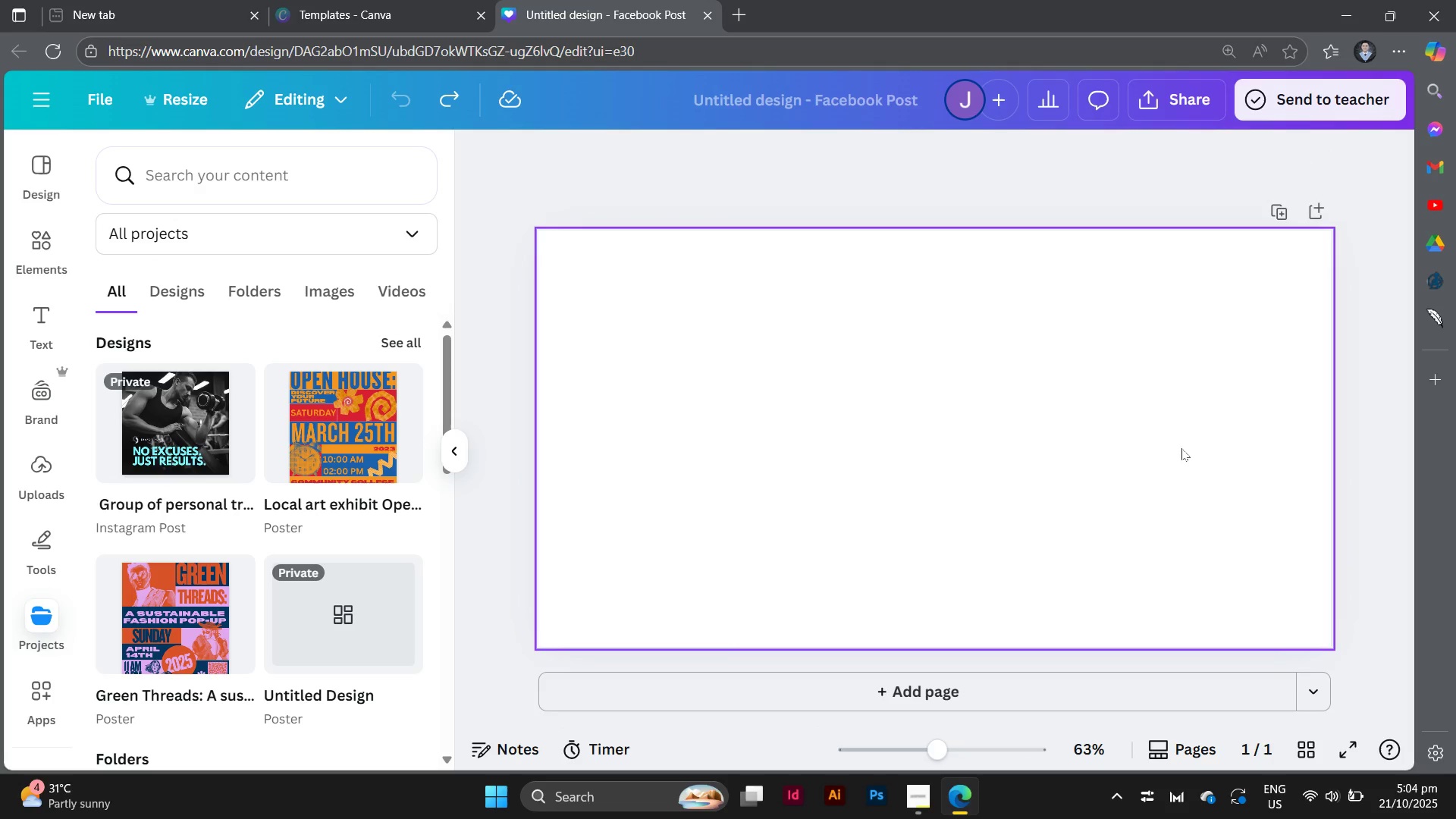 
left_click([1181, 448])
 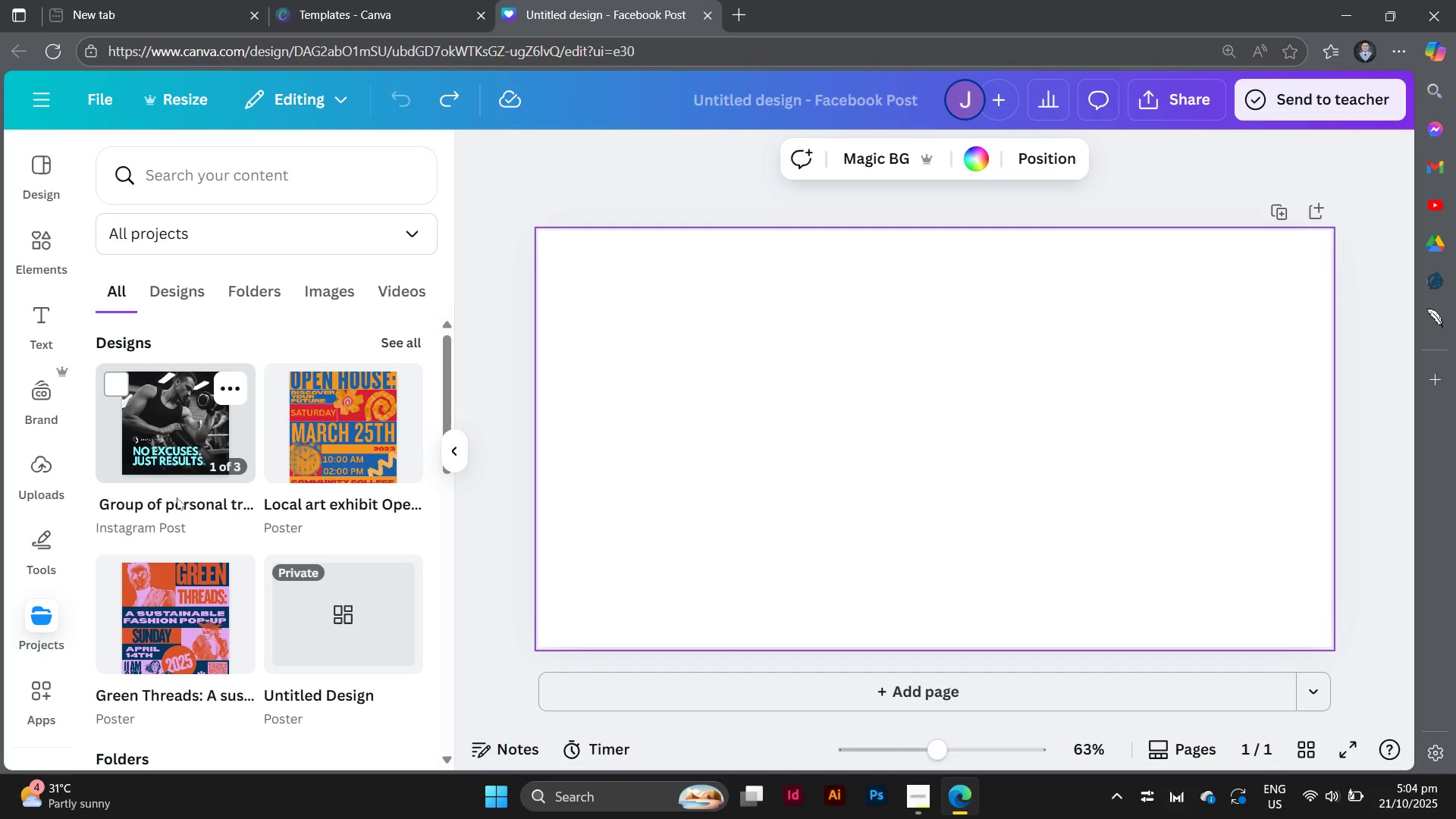 
scroll: coordinate [179, 500], scroll_direction: up, amount: 1.0
 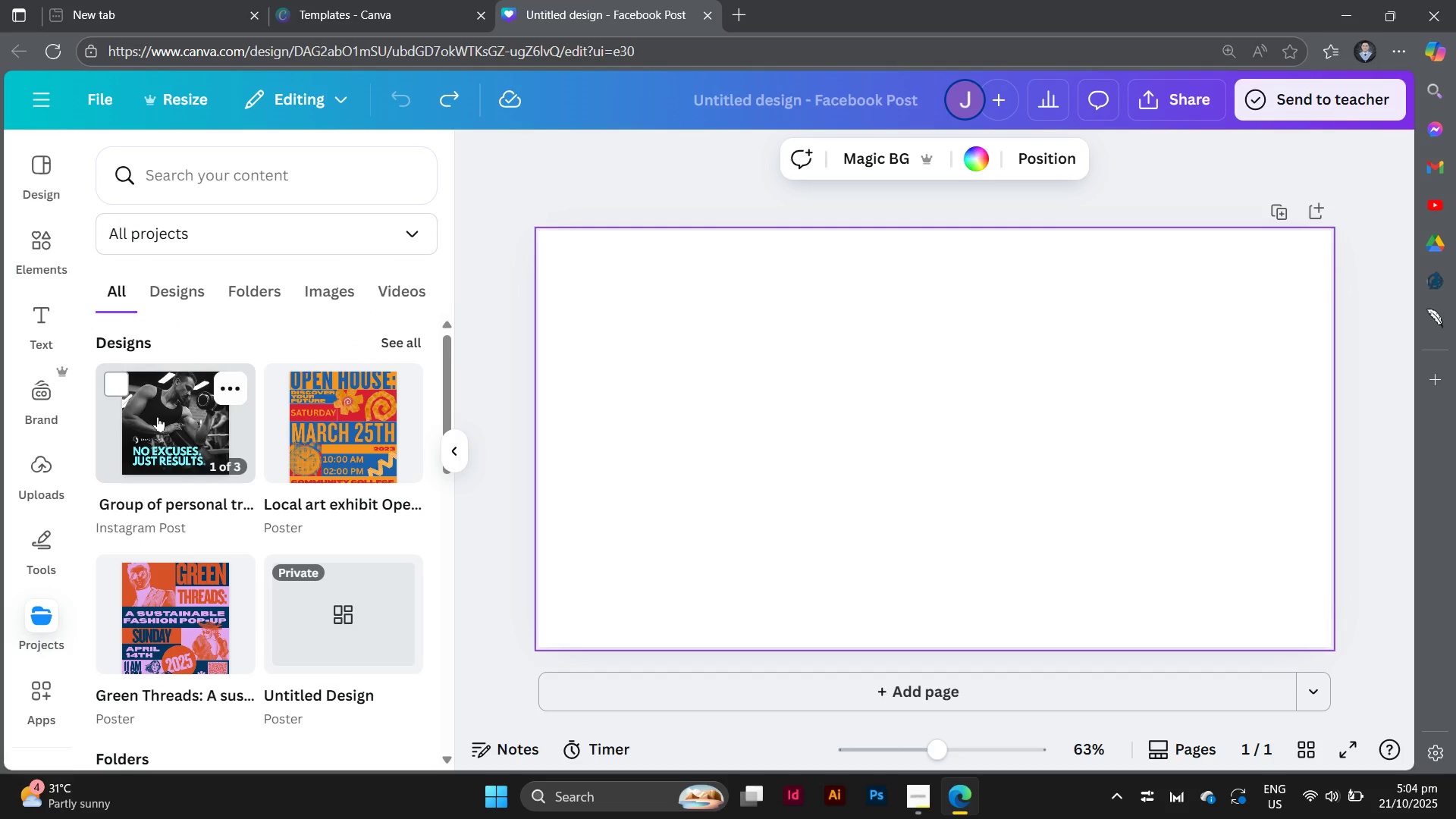 
left_click([158, 416])
 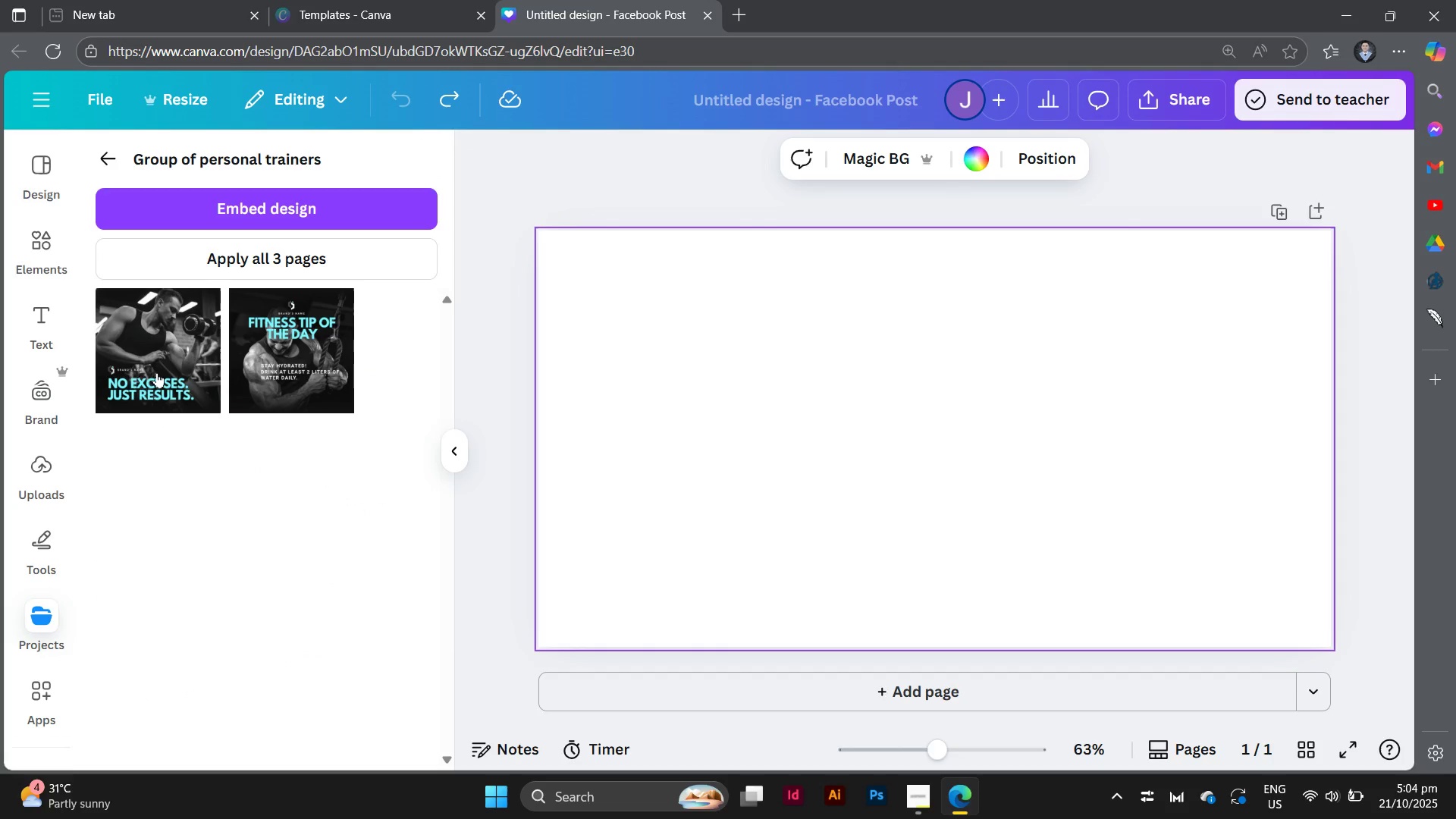 
left_click([157, 372])
 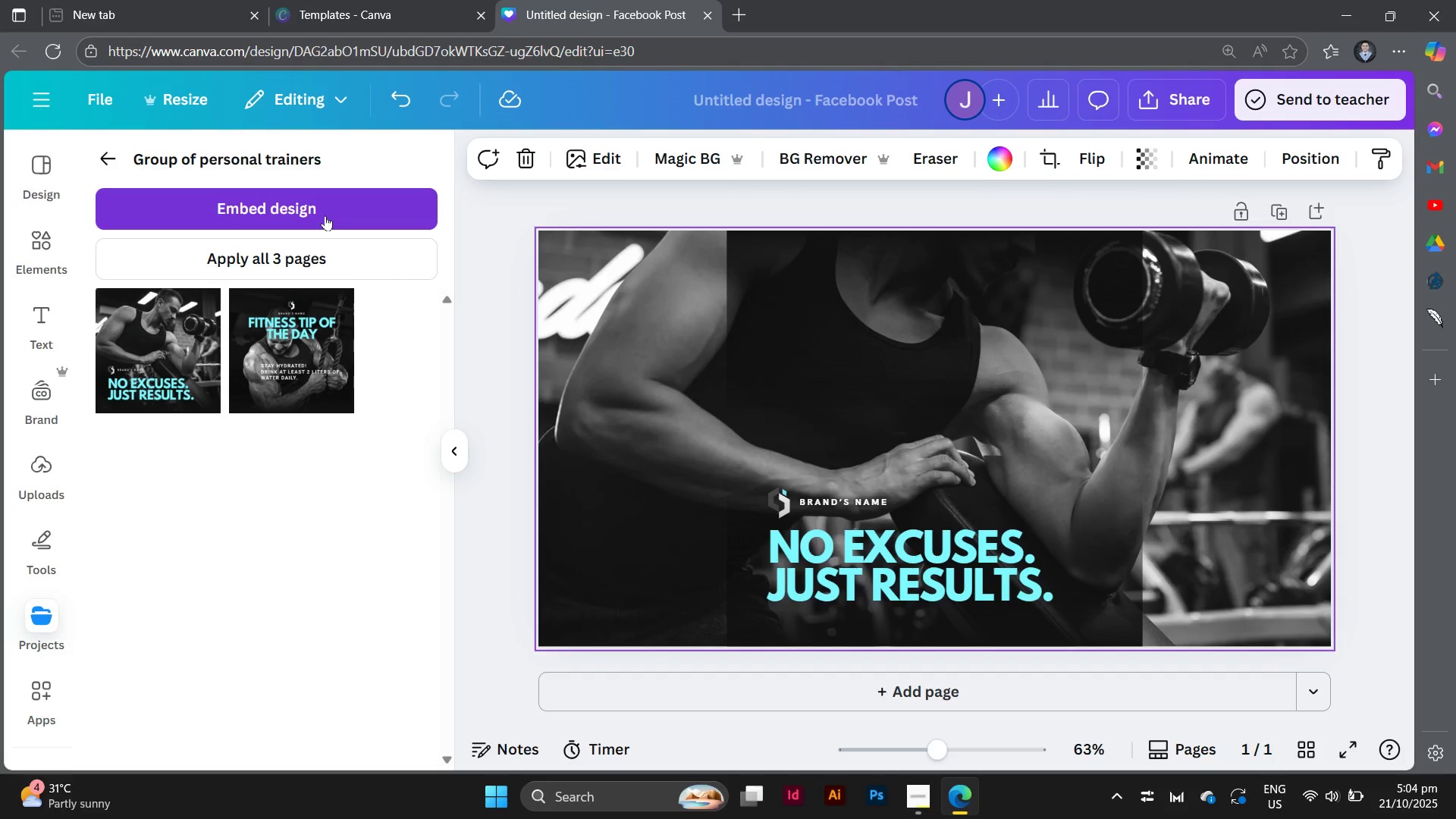 
left_click([325, 215])
 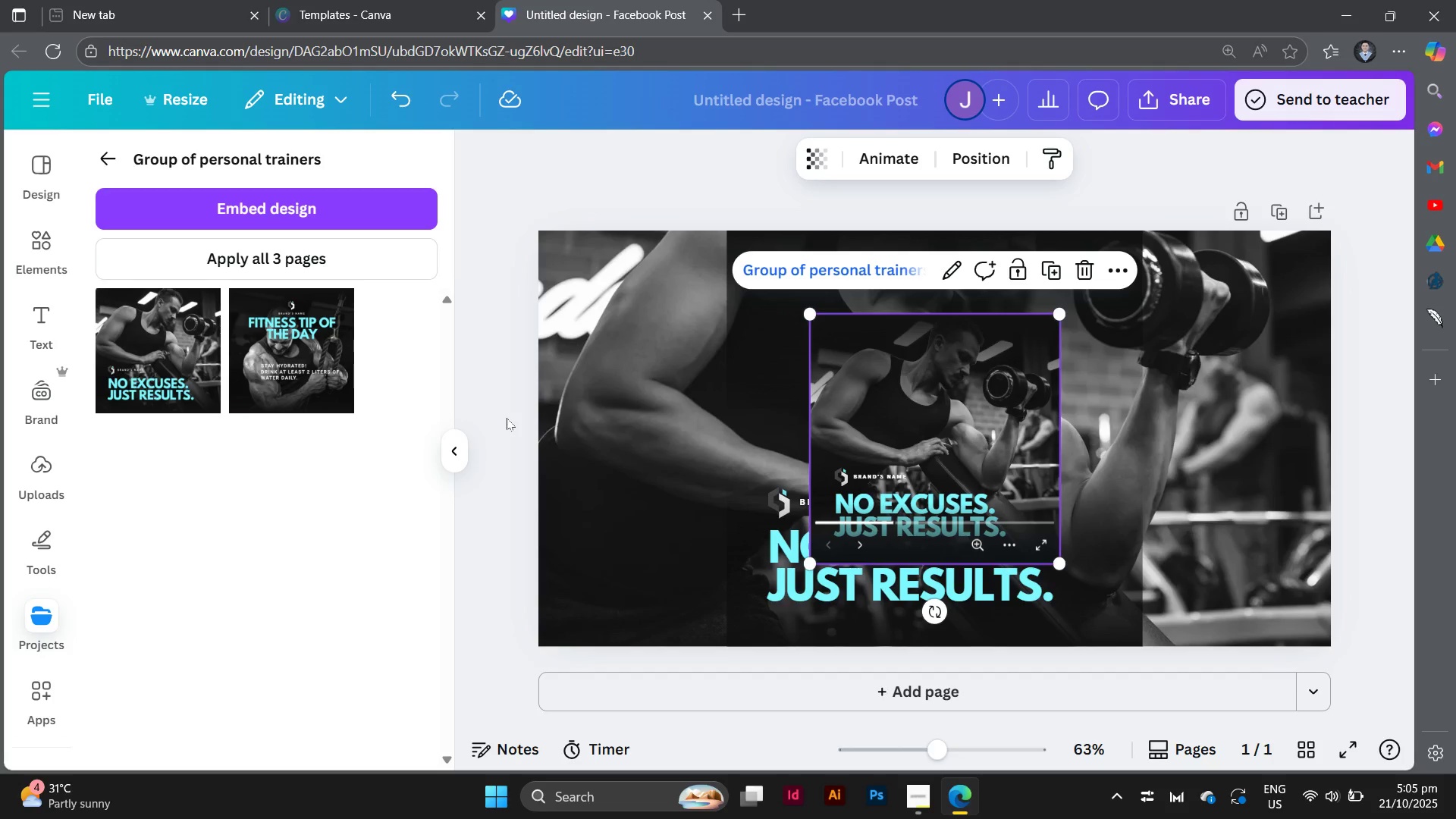 
wait(6.69)
 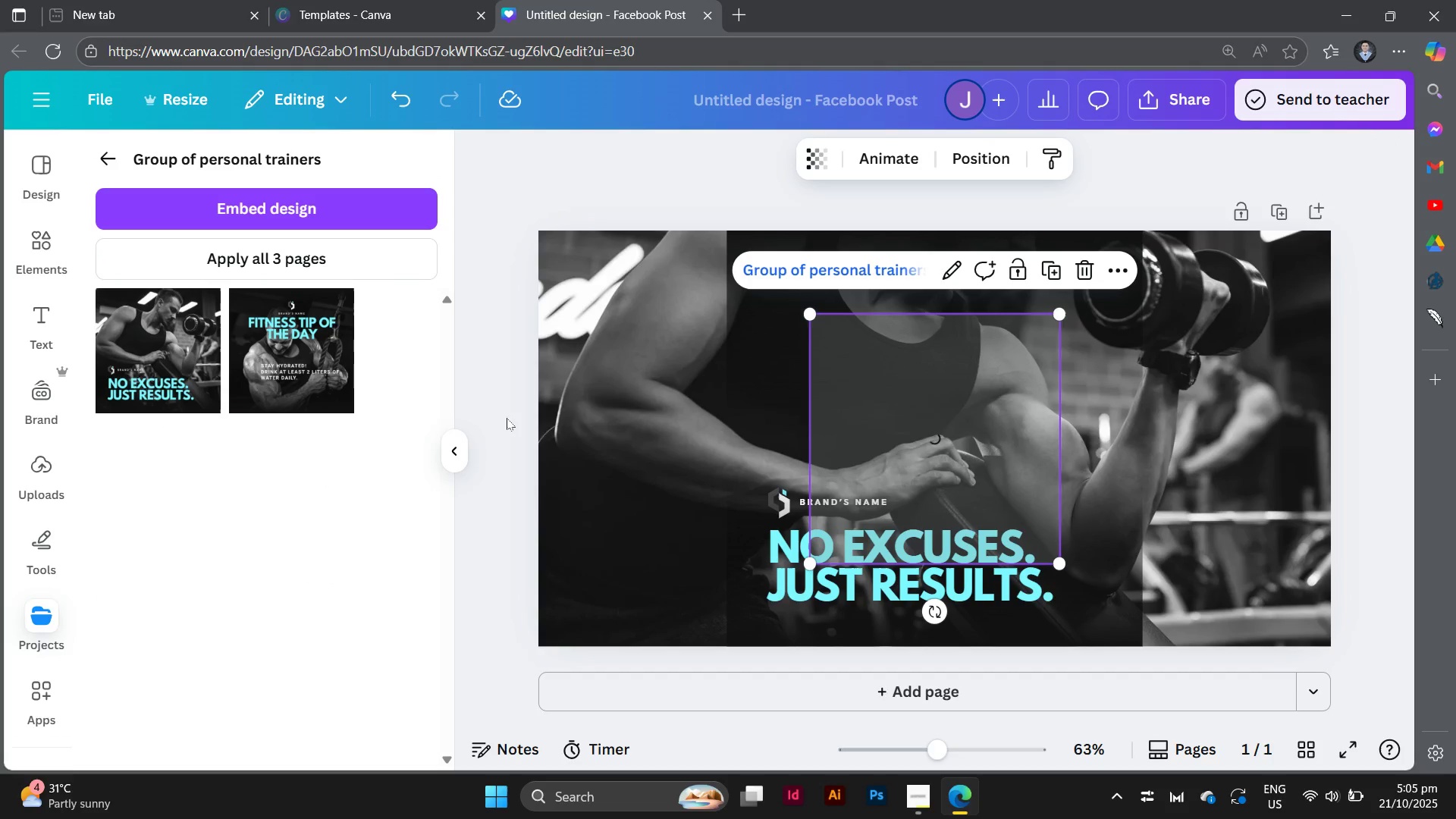 
left_click_drag(start_coordinate=[948, 409], to_coordinate=[677, 408])
 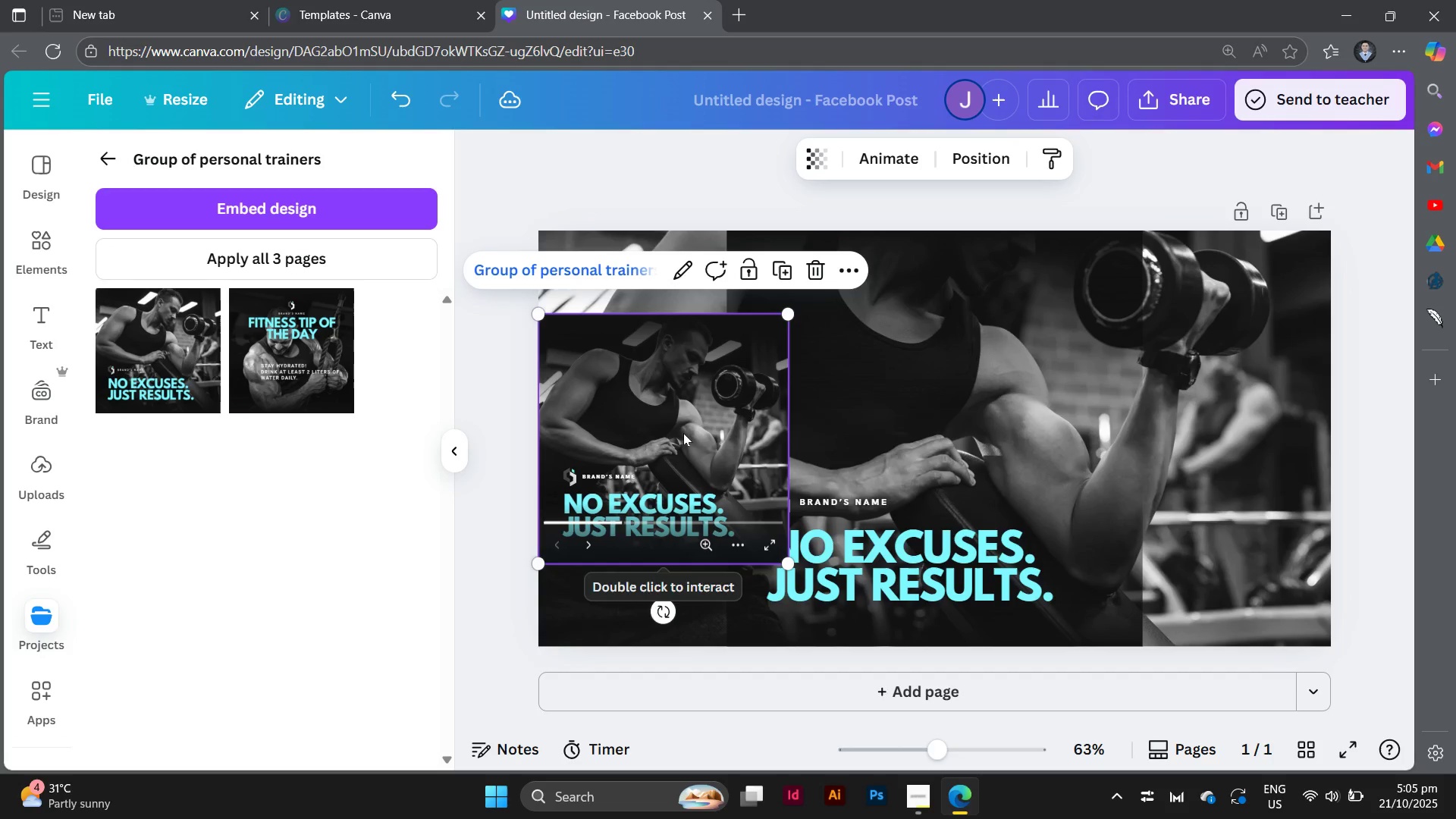 
left_click_drag(start_coordinate=[683, 433], to_coordinate=[639, 442])
 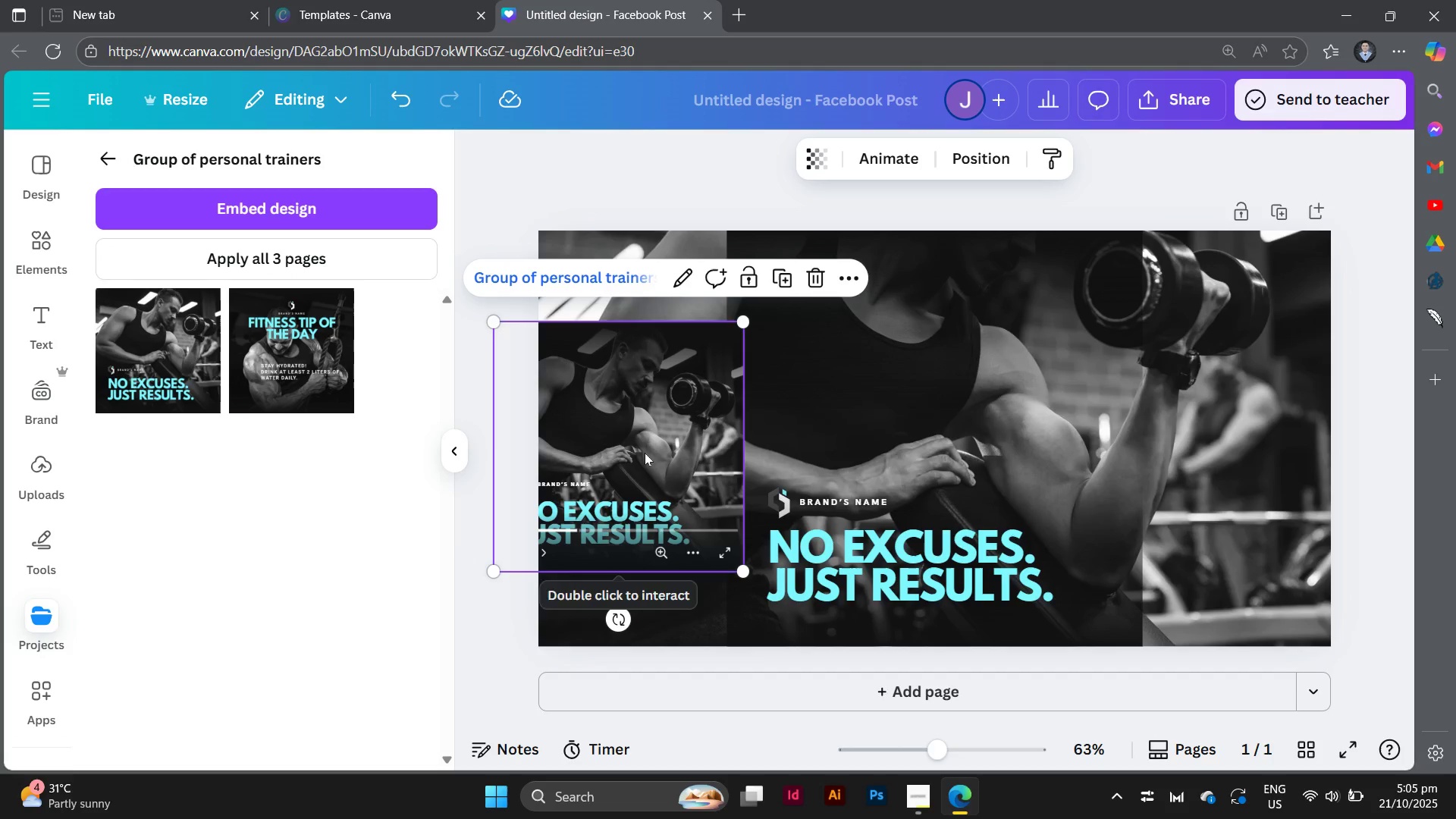 
left_click_drag(start_coordinate=[645, 453], to_coordinate=[403, 461])
 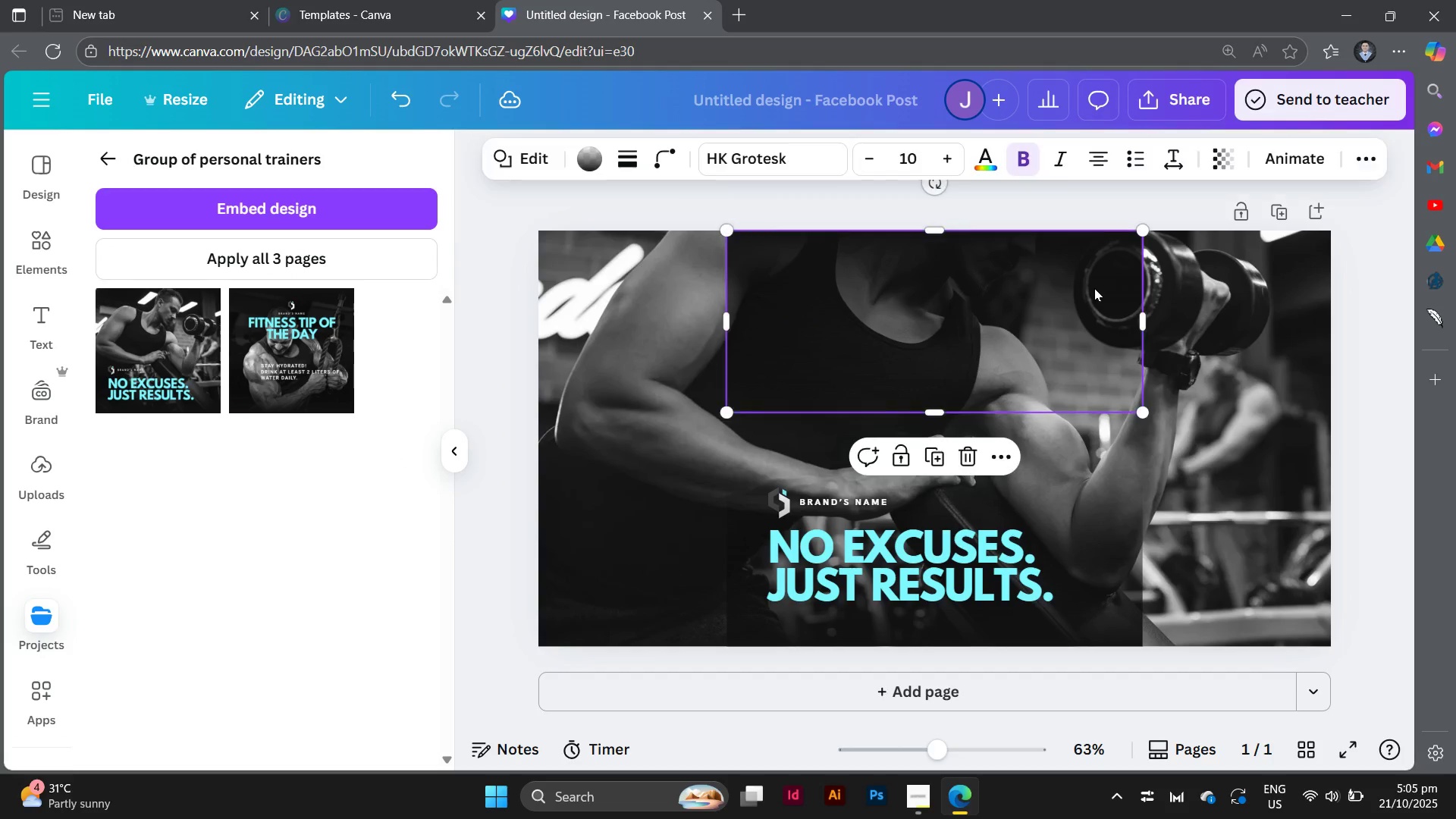 
left_click([1094, 288])
 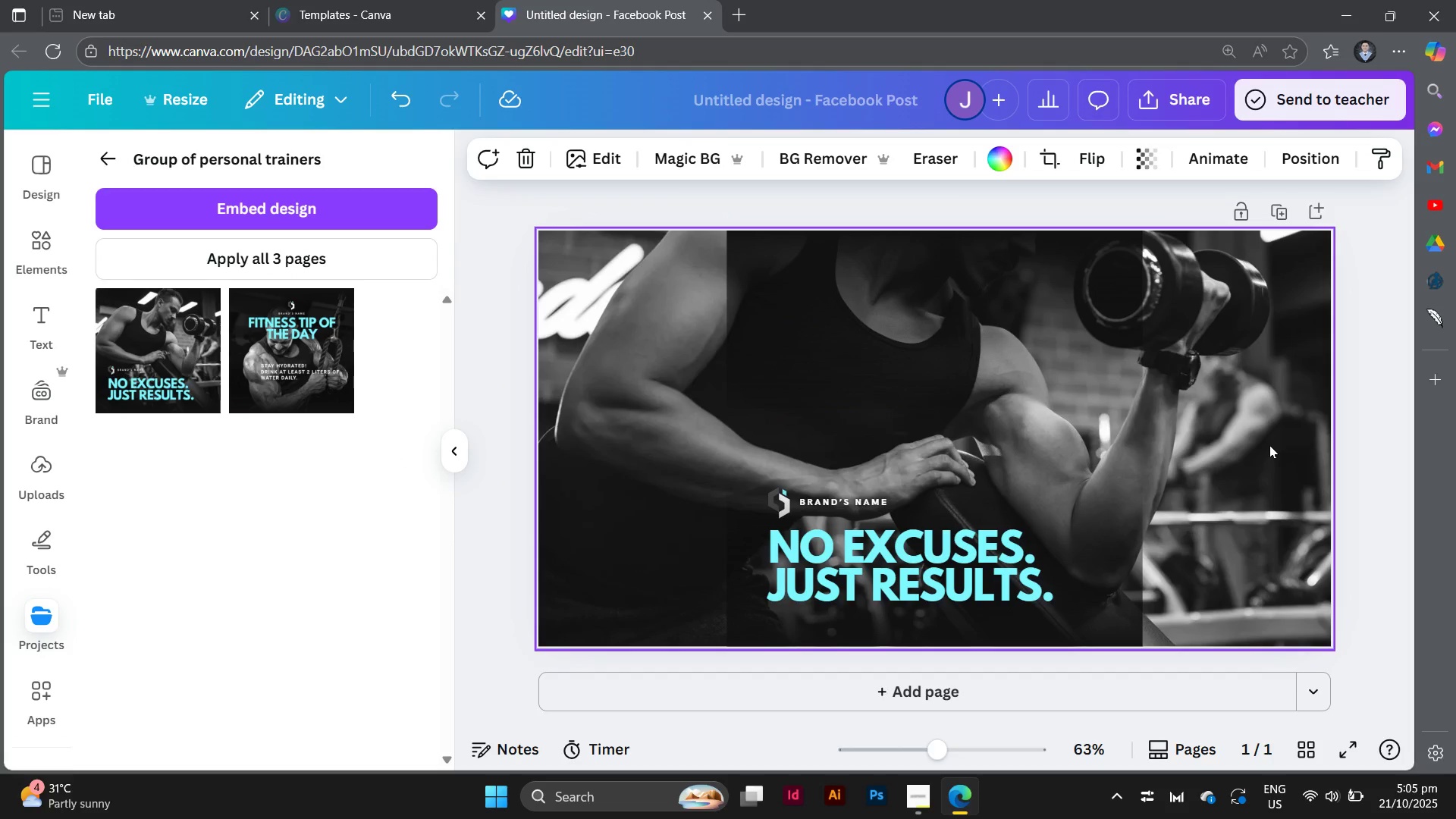 
double_click([1269, 445])
 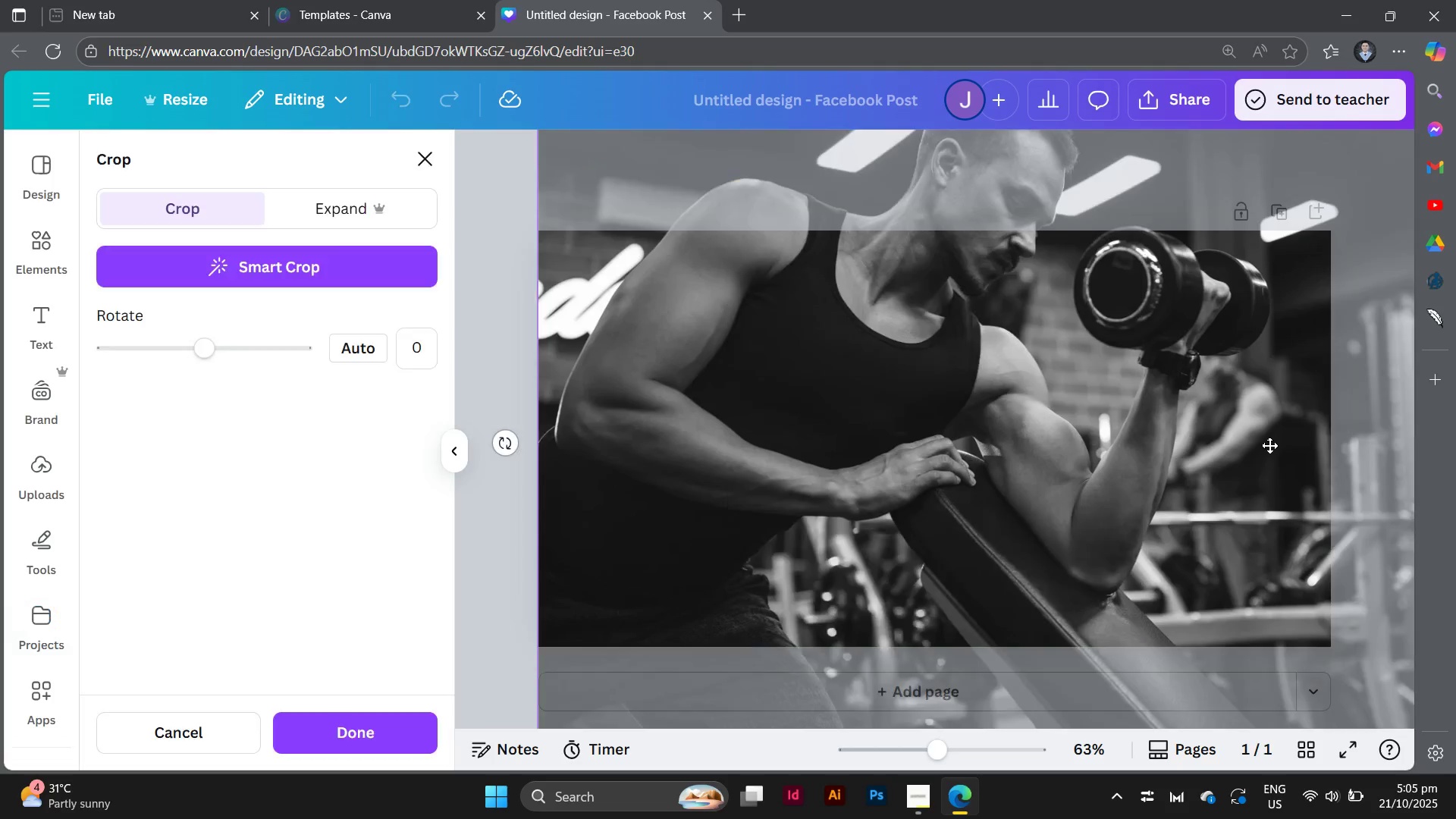 
triple_click([1269, 445])
 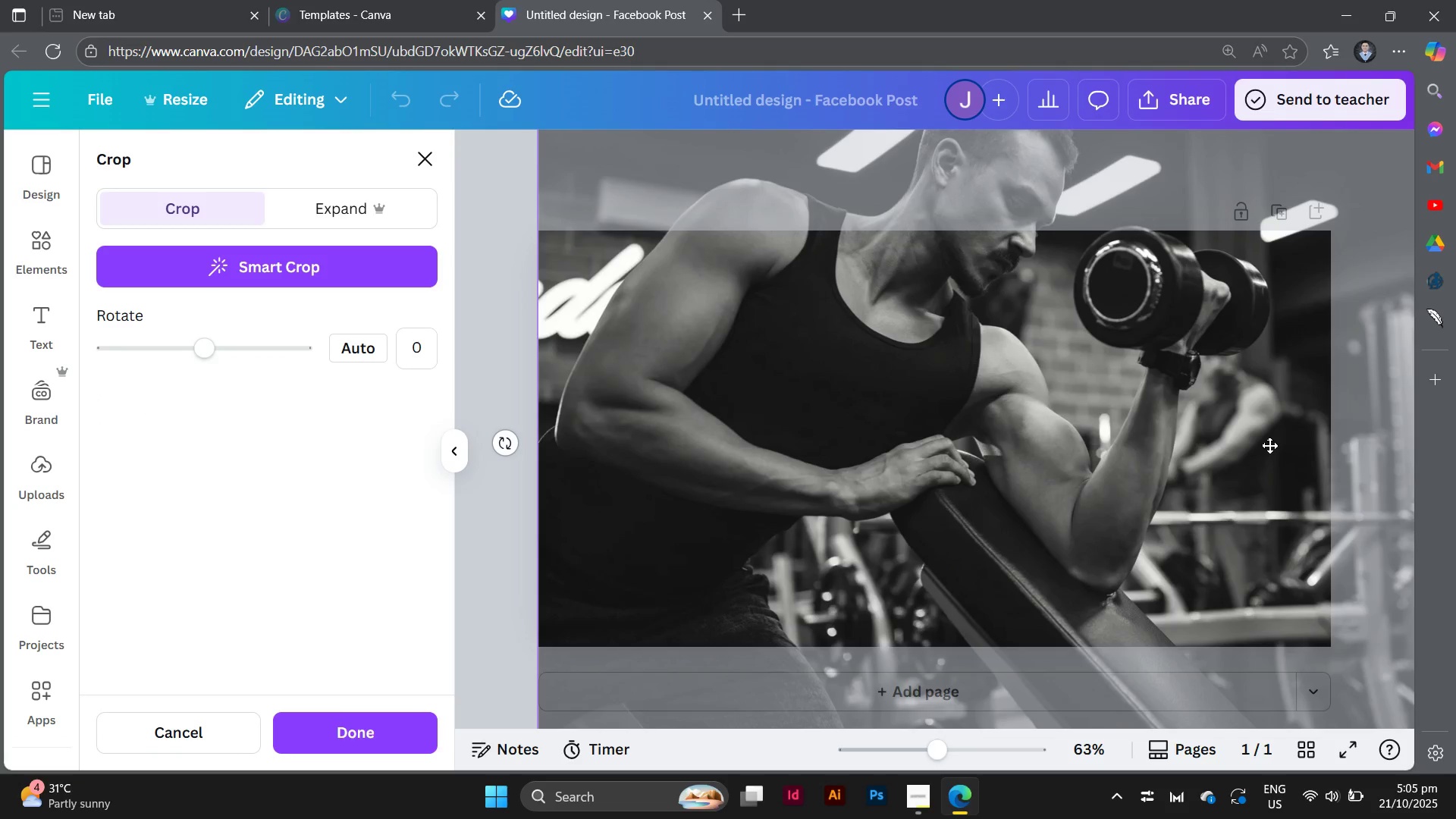 
left_click_drag(start_coordinate=[1269, 445], to_coordinate=[1191, 691])
 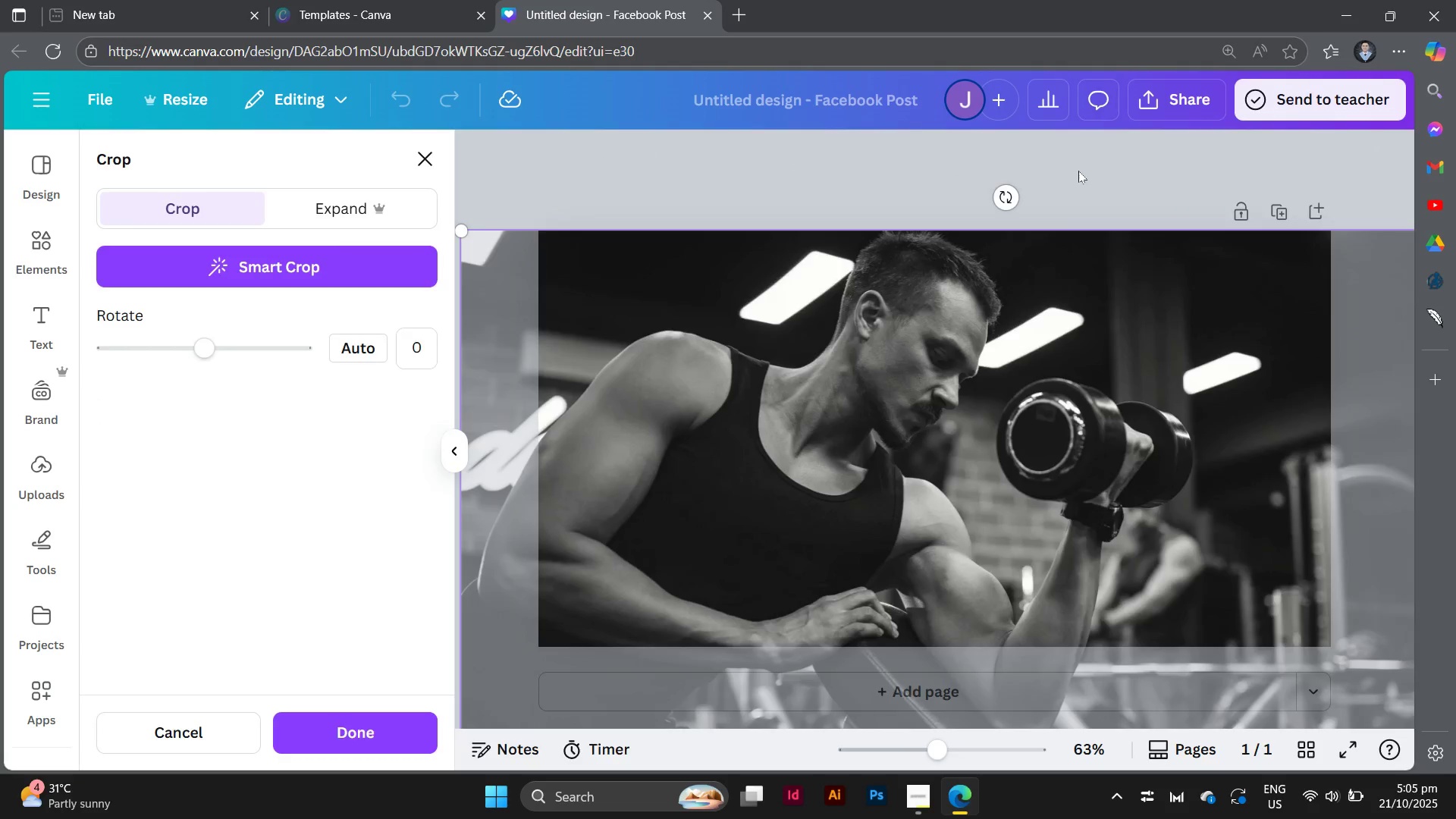 
left_click([1078, 171])
 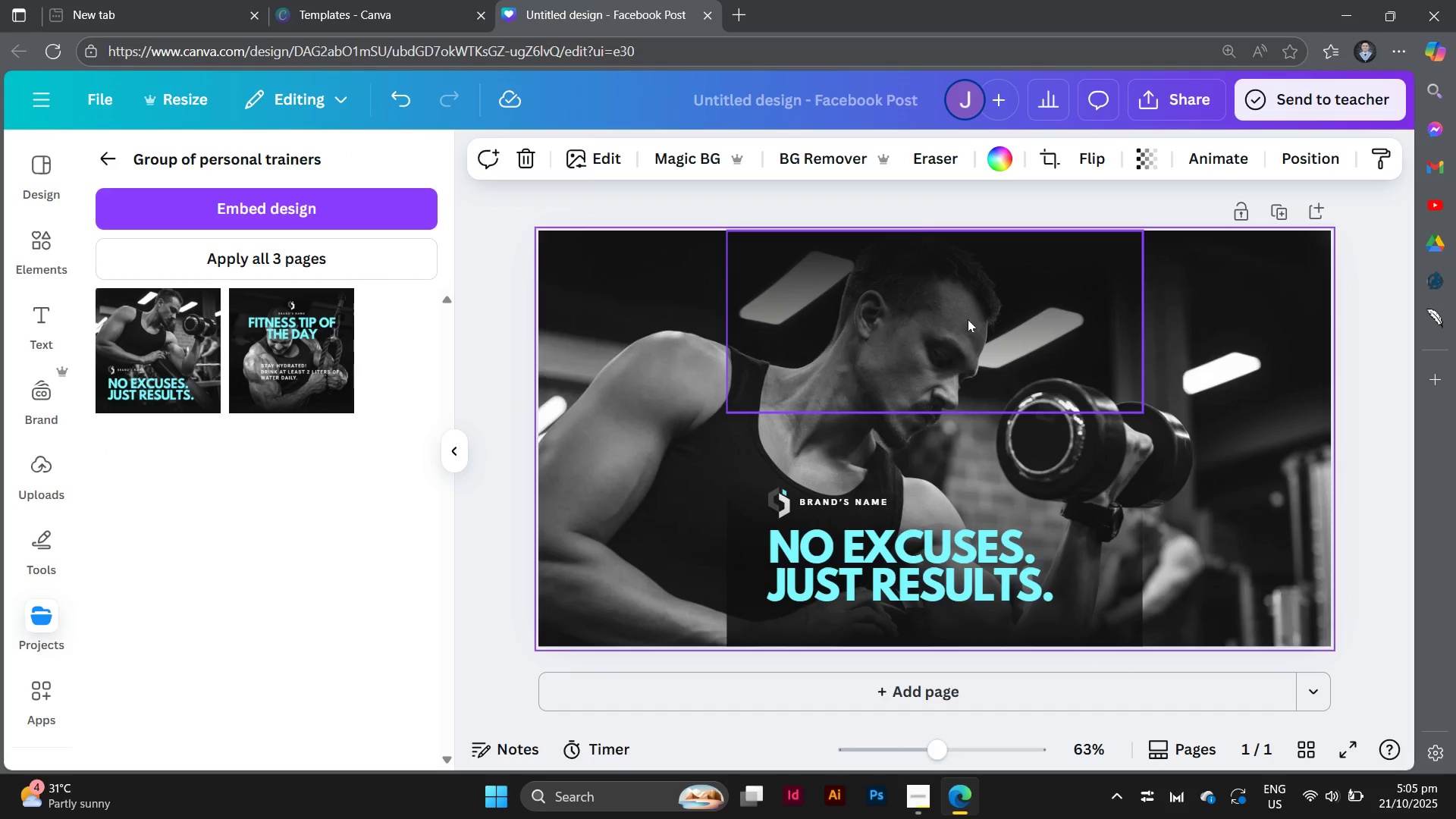 
left_click([968, 319])
 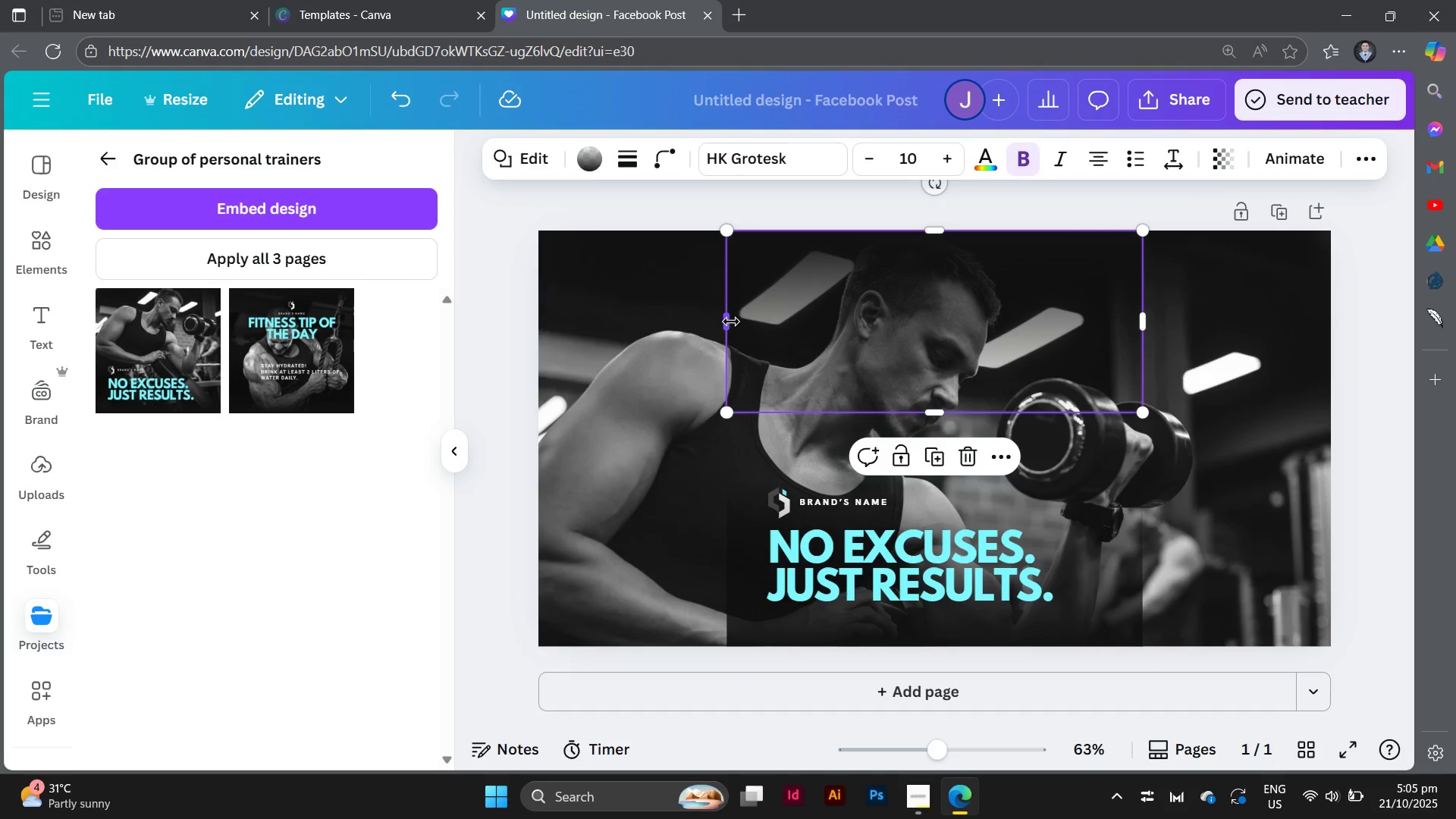 
left_click_drag(start_coordinate=[731, 322], to_coordinate=[521, 306])
 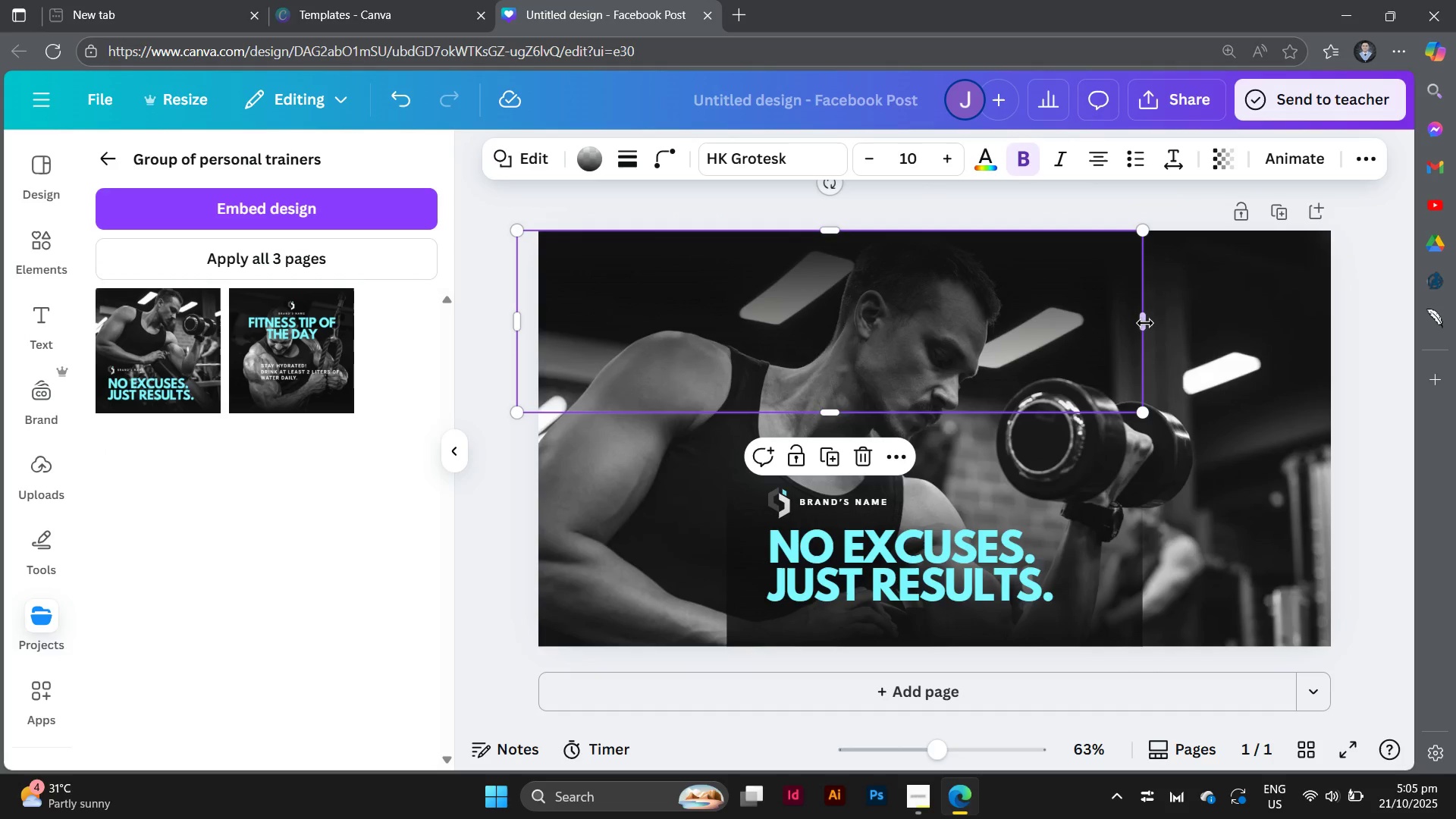 
left_click_drag(start_coordinate=[1145, 323], to_coordinate=[1400, 365])
 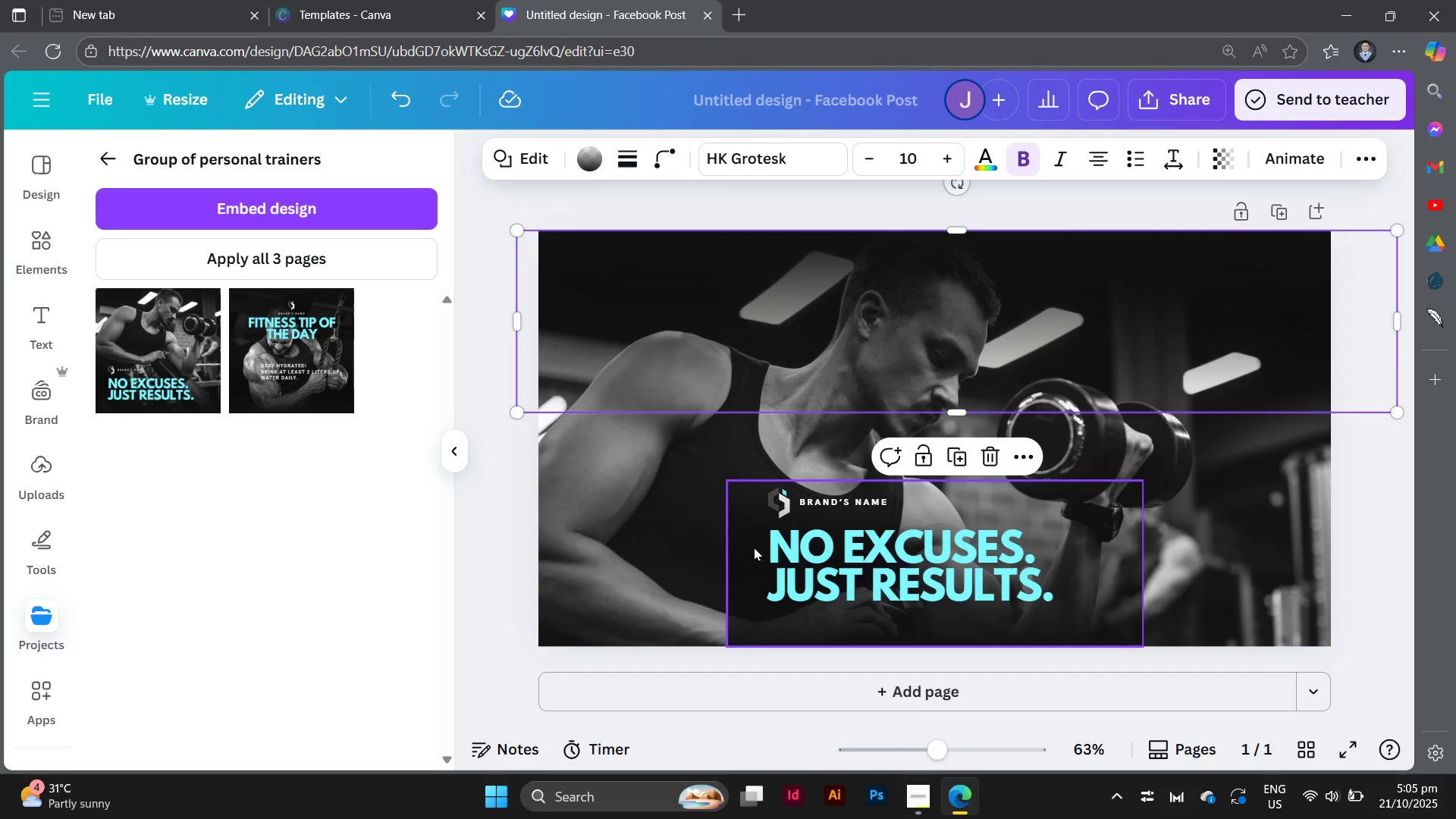 
left_click([755, 547])
 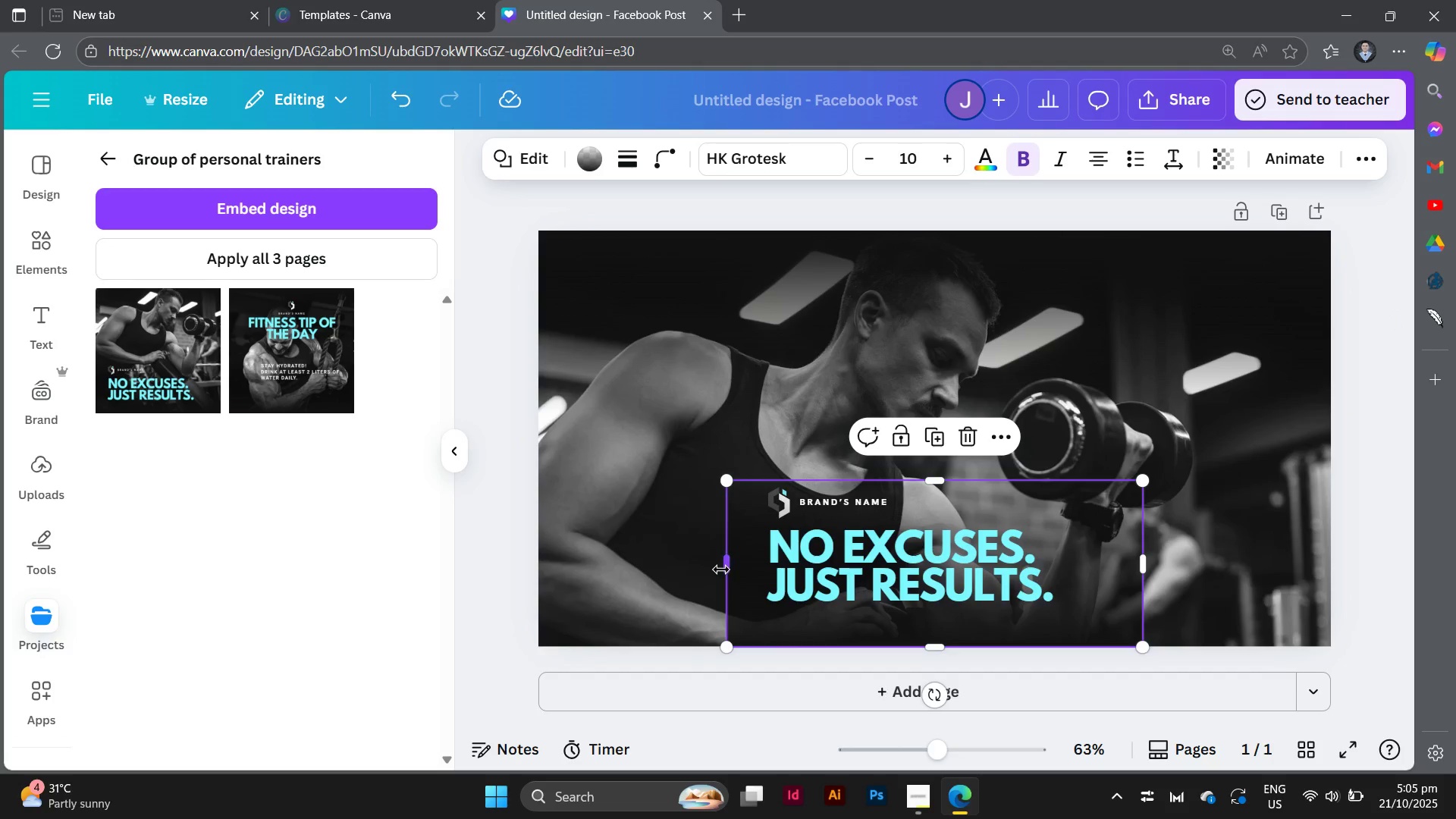 
left_click_drag(start_coordinate=[721, 571], to_coordinate=[504, 500])
 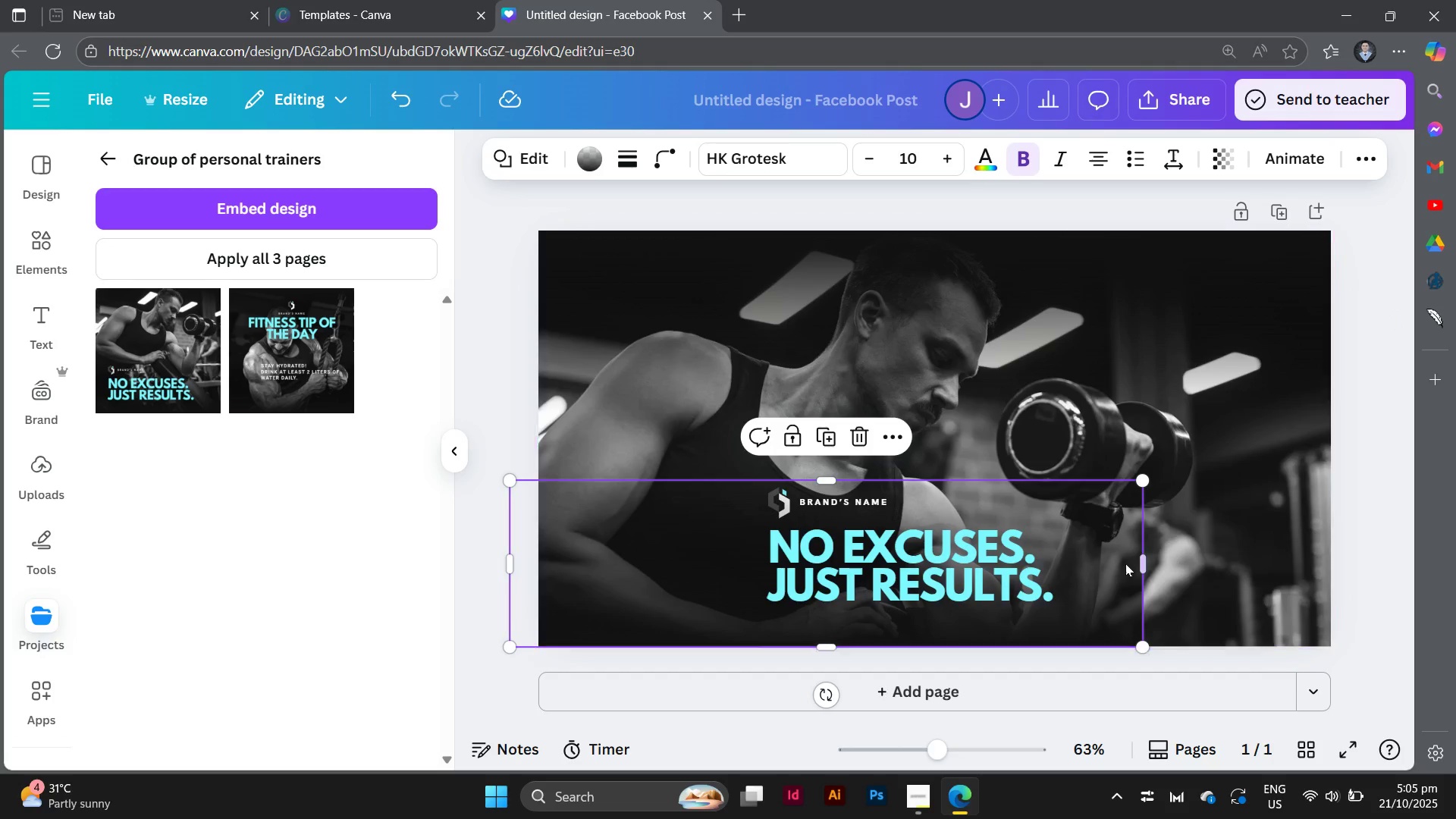 
left_click_drag(start_coordinate=[1144, 564], to_coordinate=[1408, 597])
 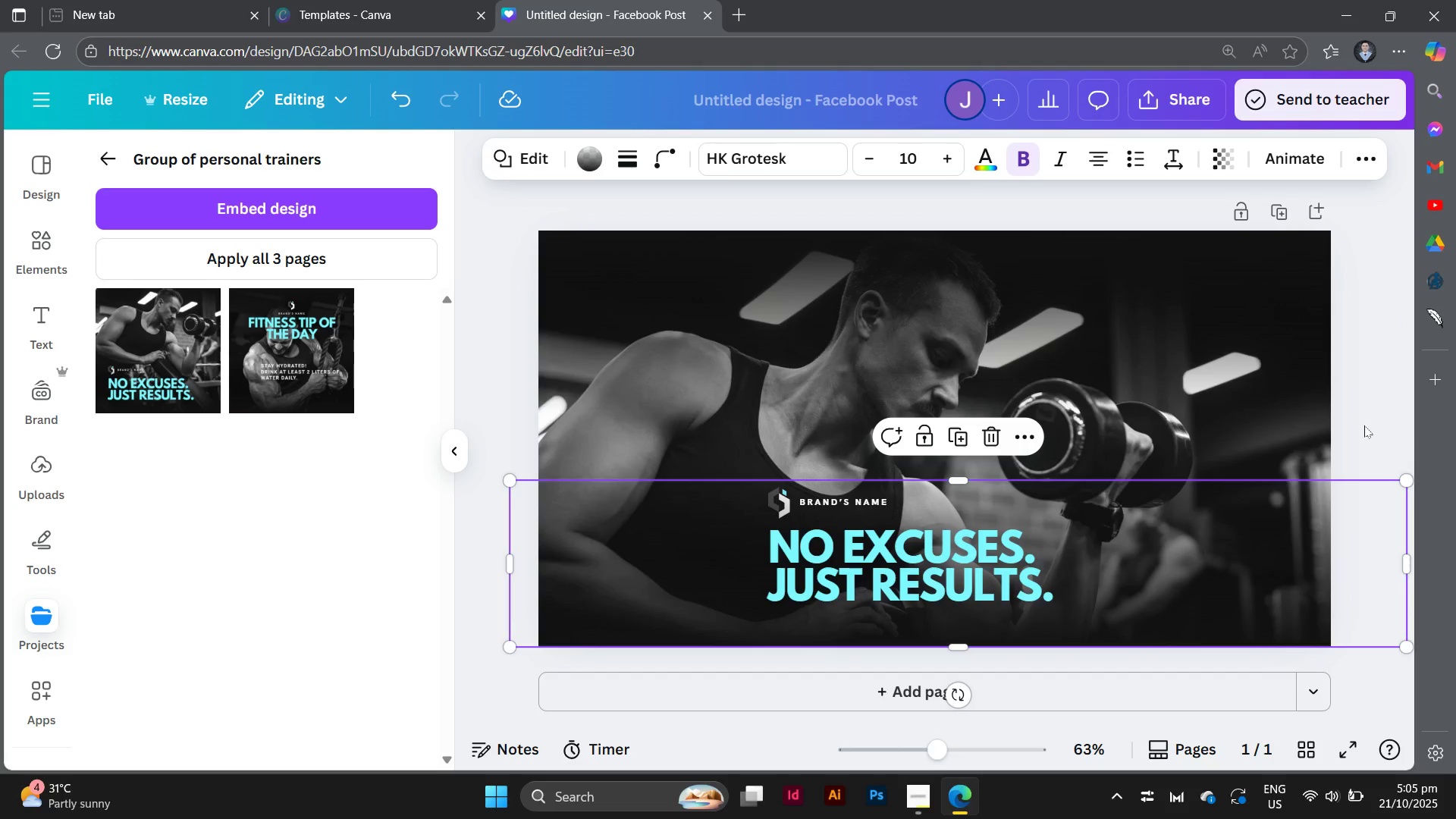 
left_click([1359, 423])
 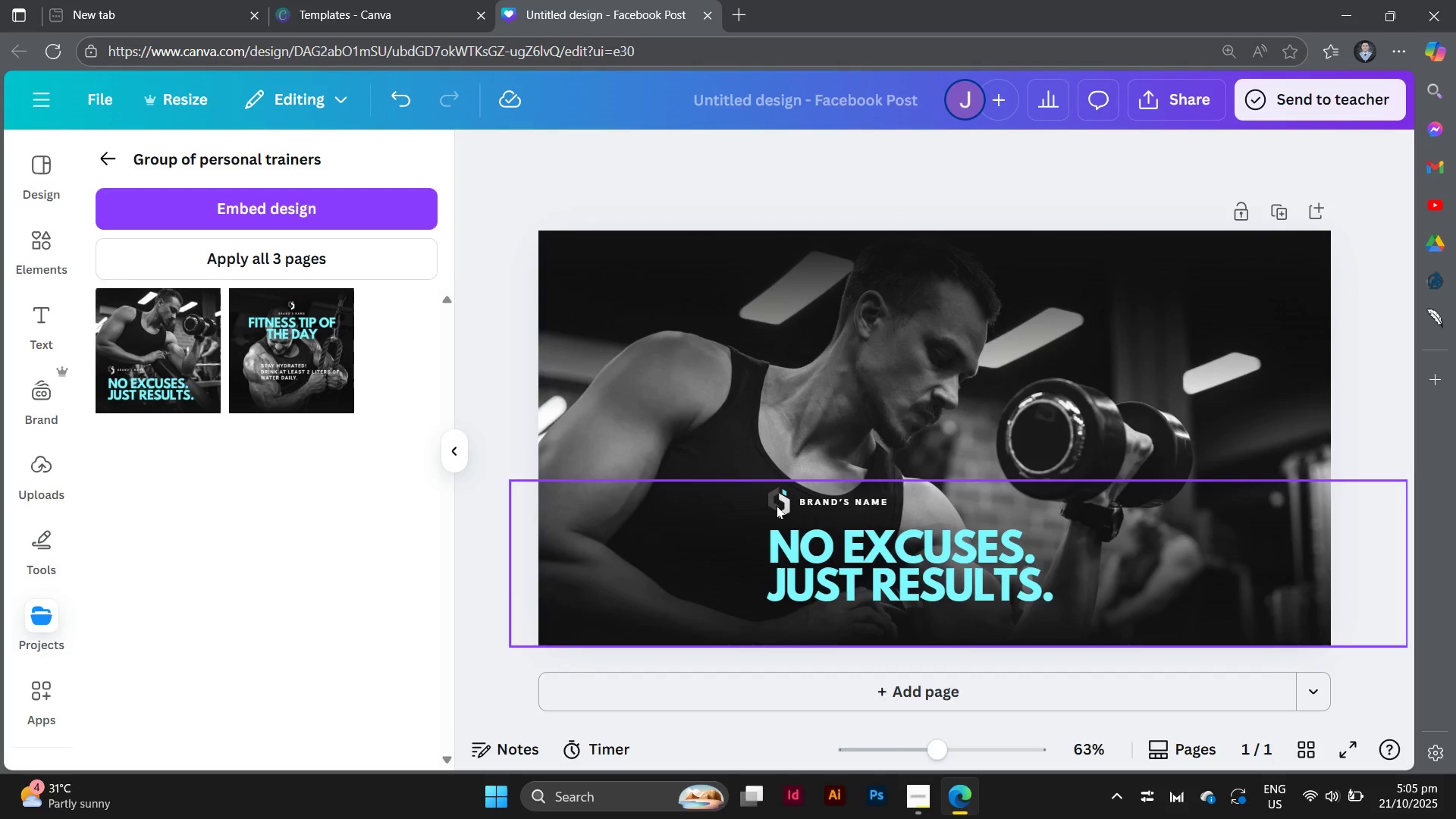 
left_click([777, 504])
 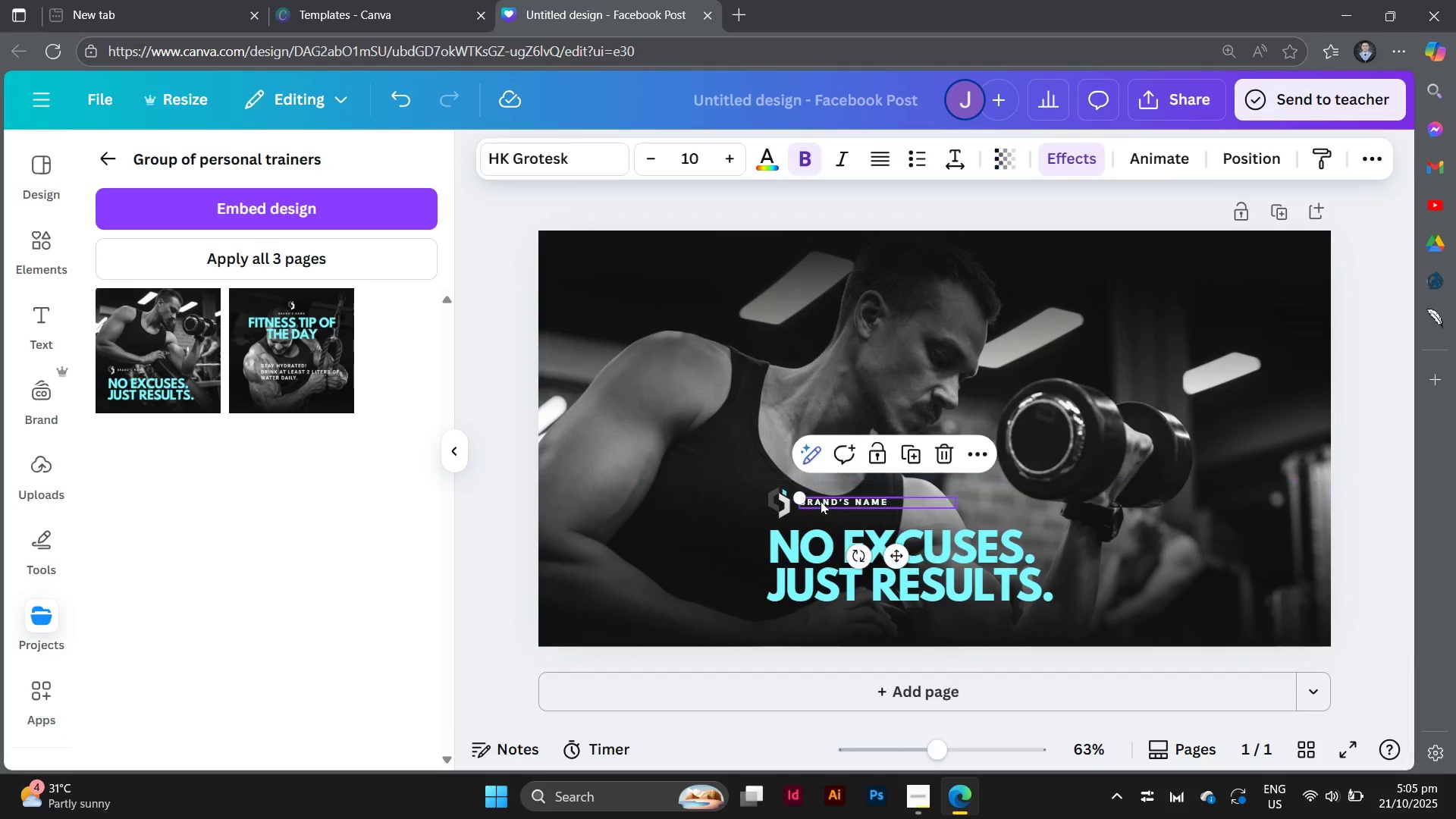 
left_click([821, 501])
 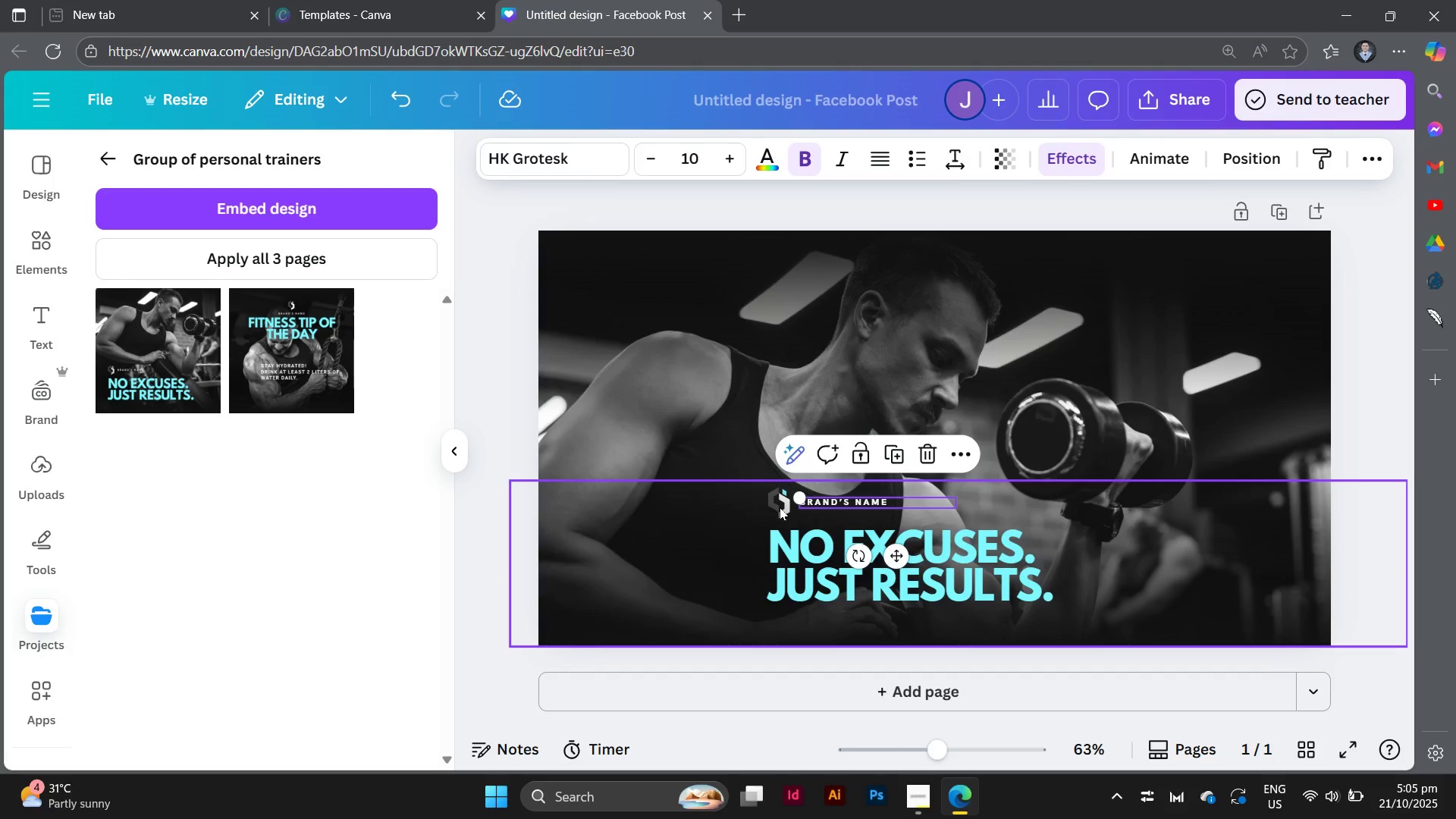 
left_click([780, 507])
 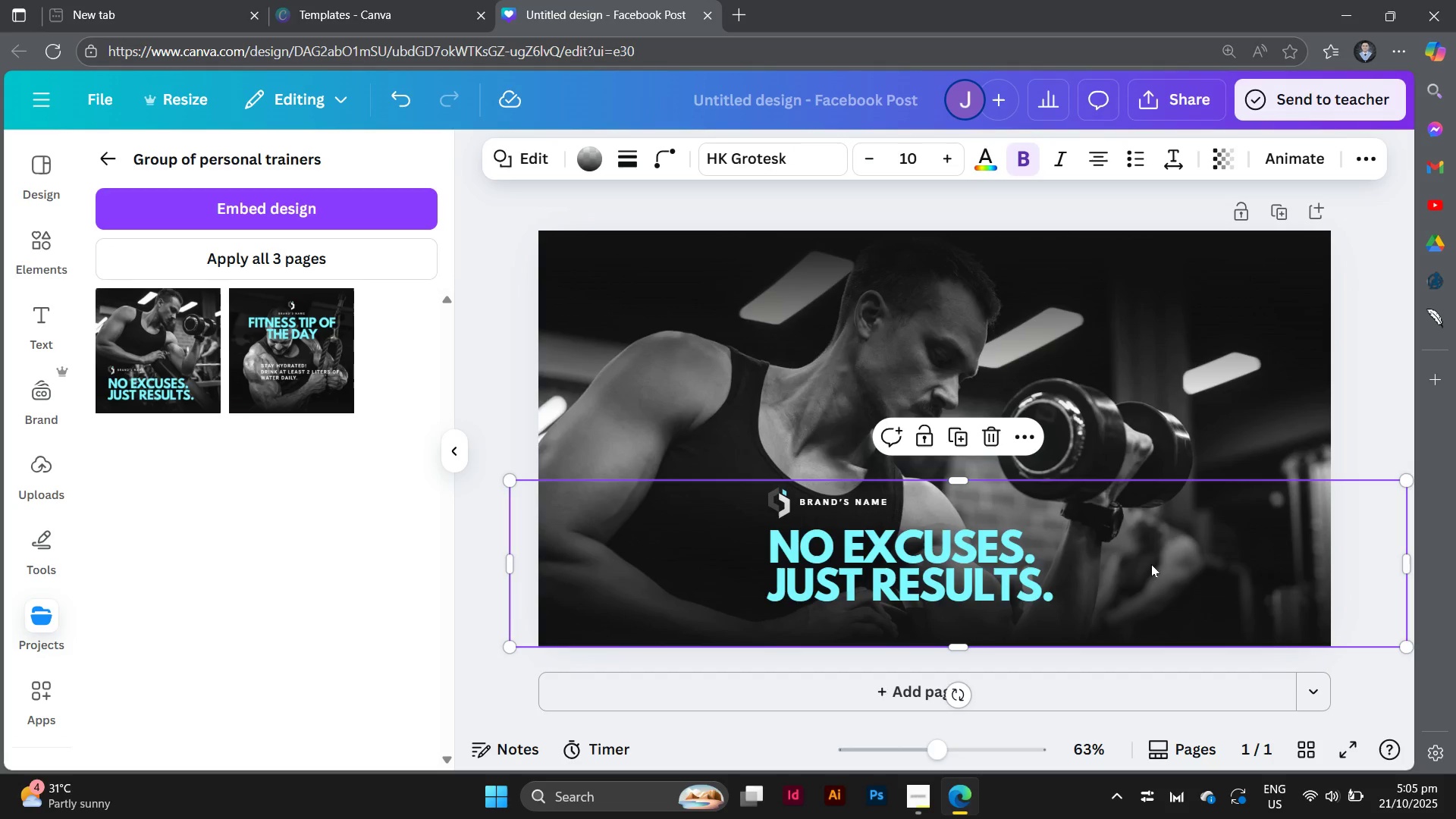 
left_click([1152, 563])
 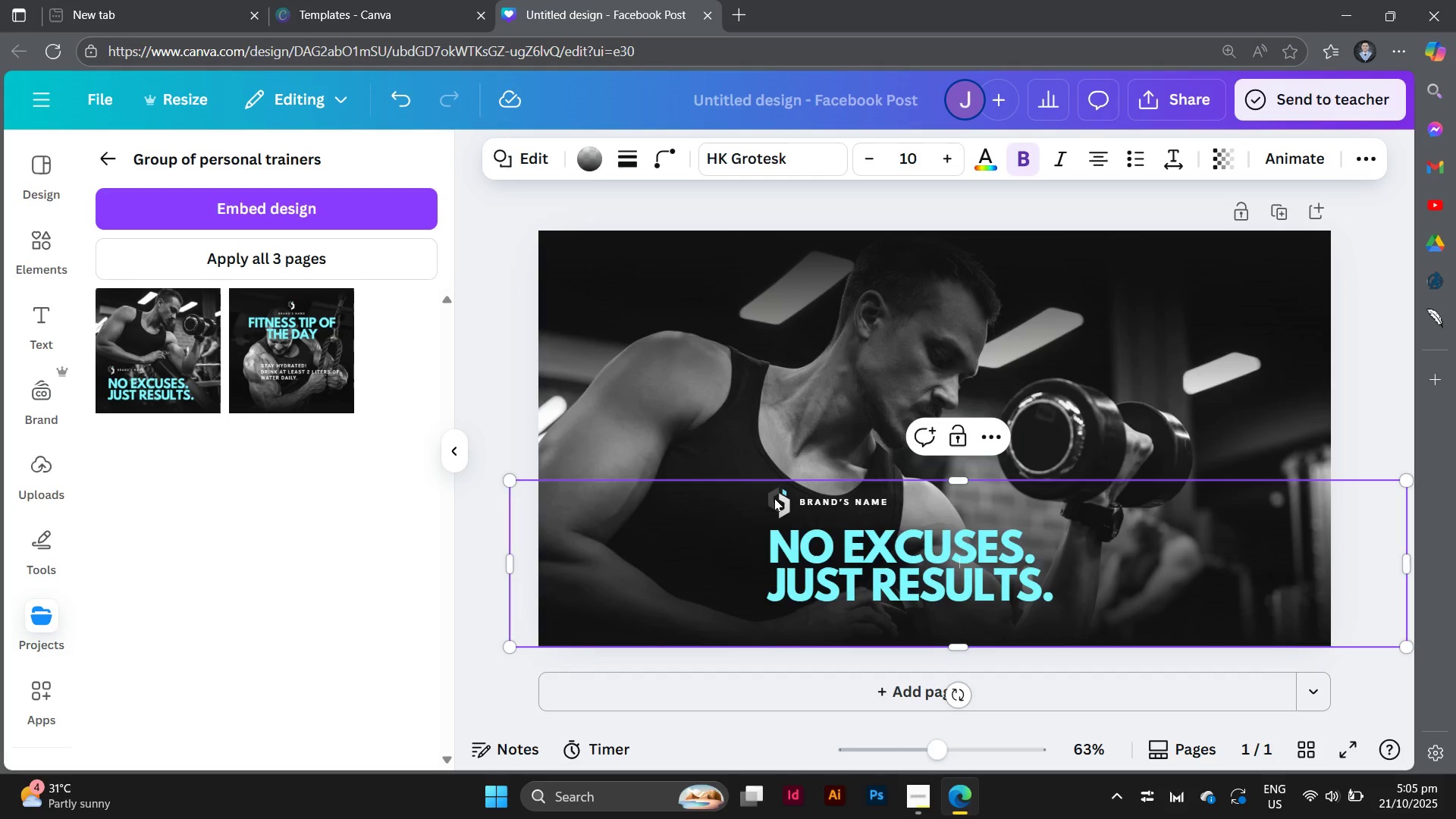 
left_click([774, 498])
 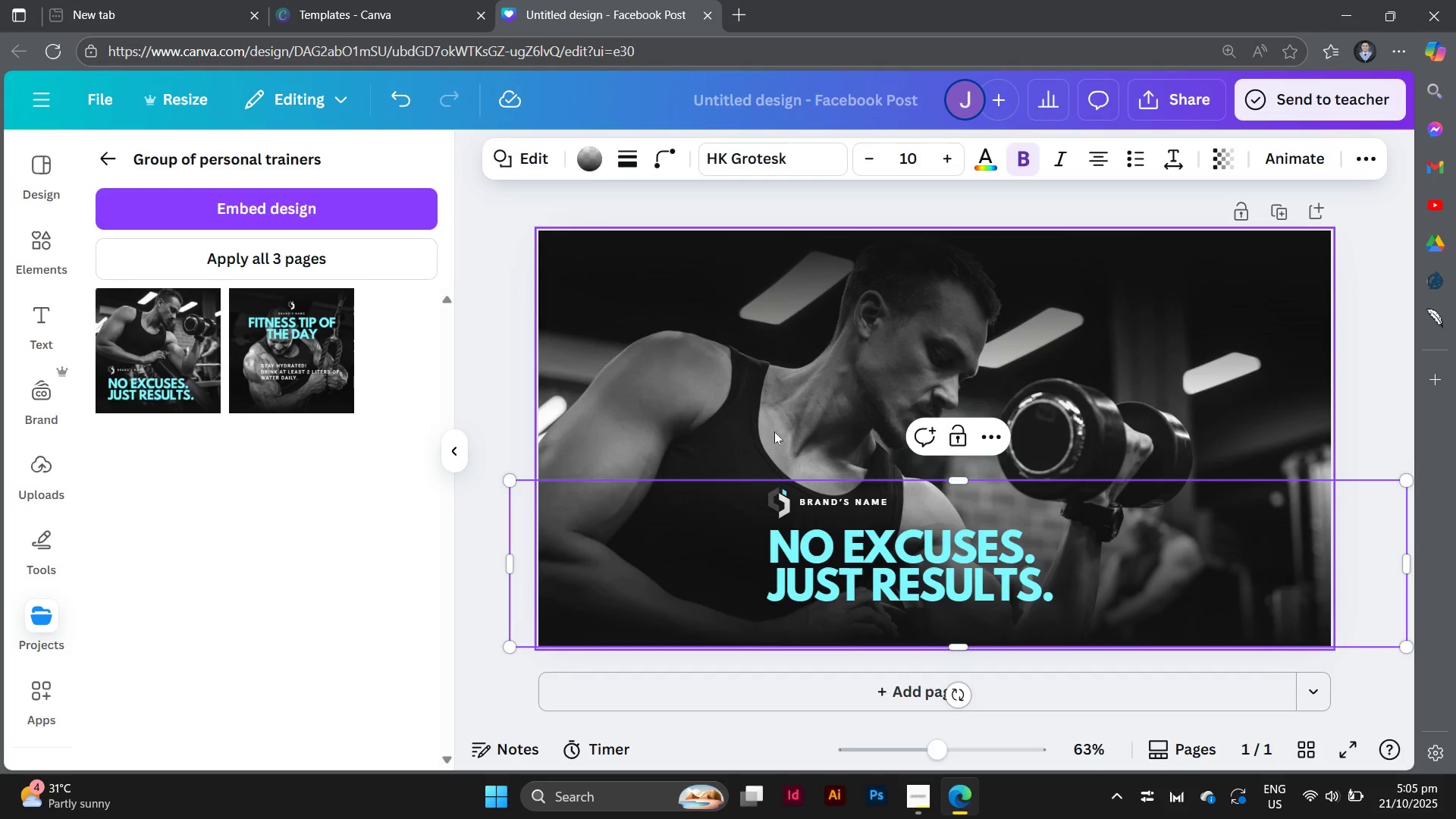 
left_click([774, 431])
 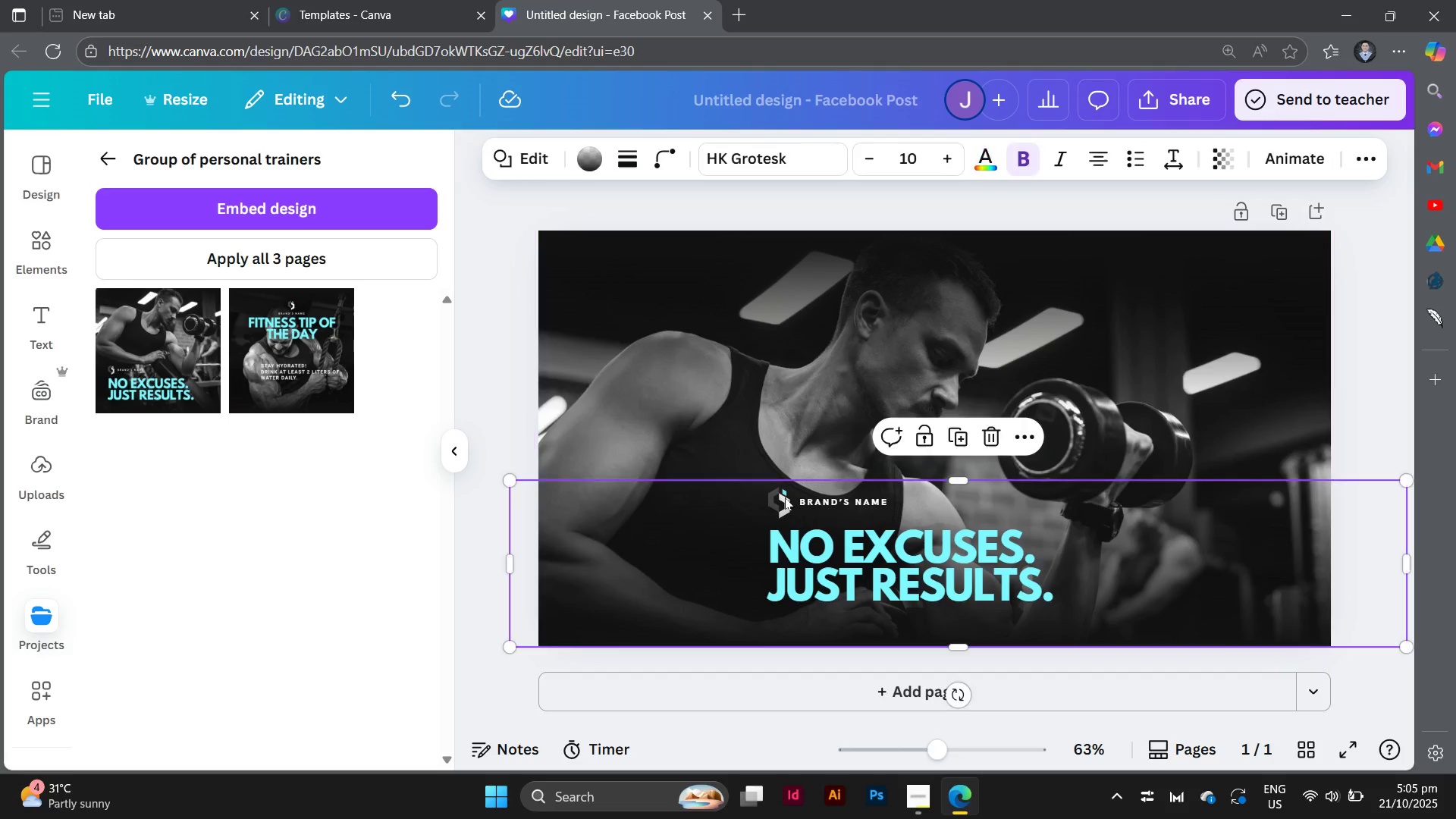 
left_click([785, 497])
 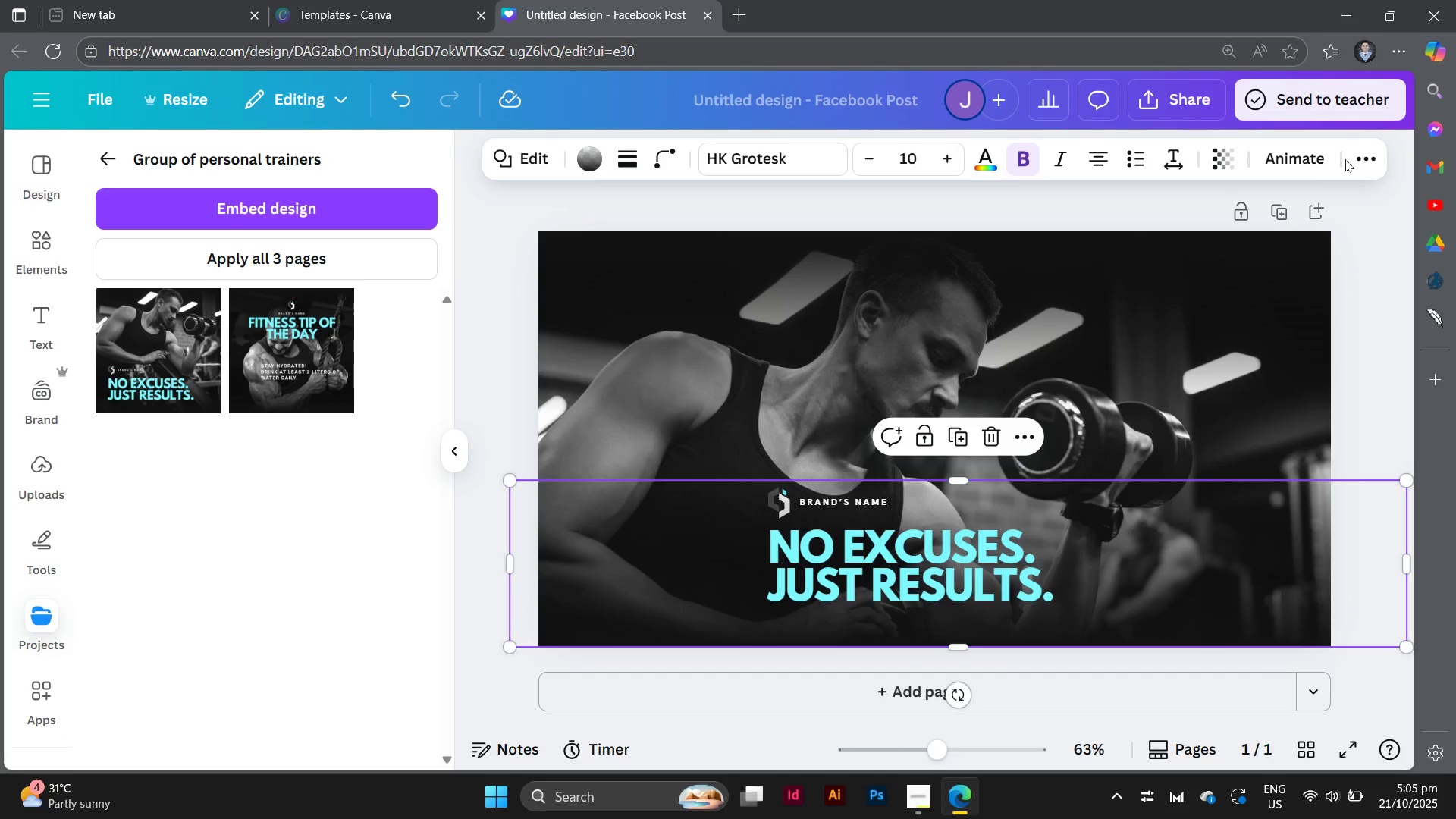 
left_click([1345, 159])
 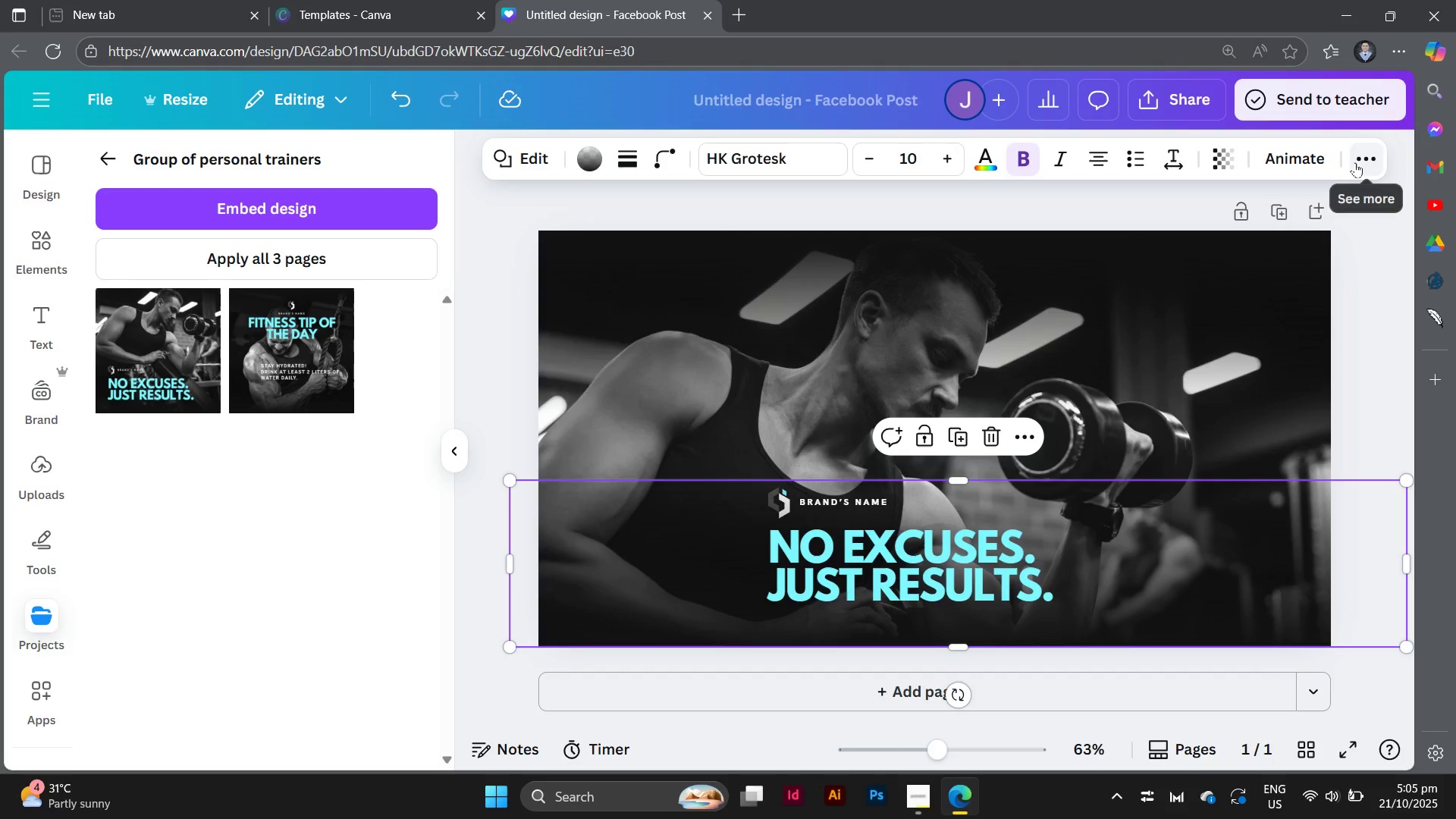 
left_click([1355, 162])
 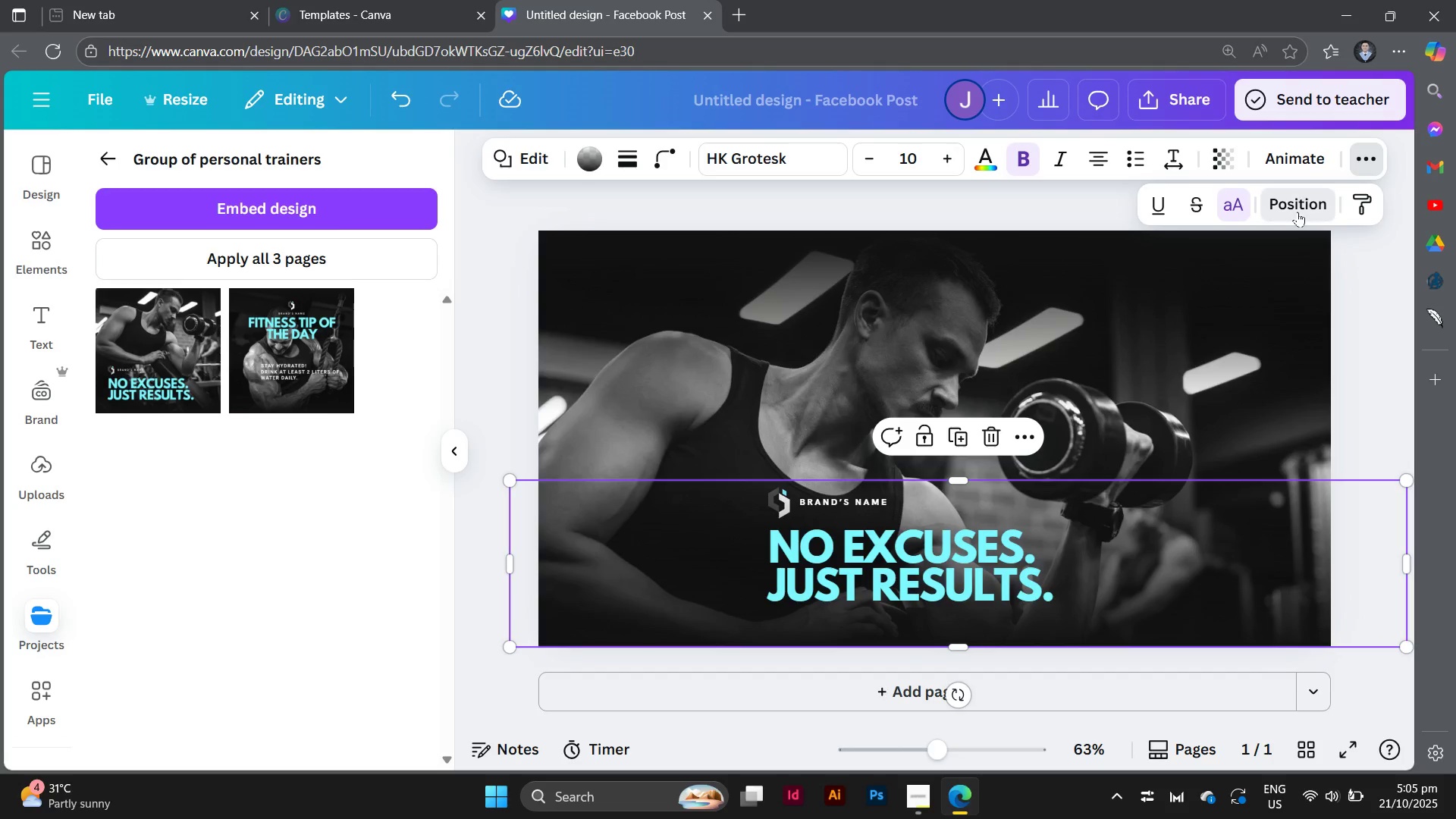 
left_click([1298, 212])
 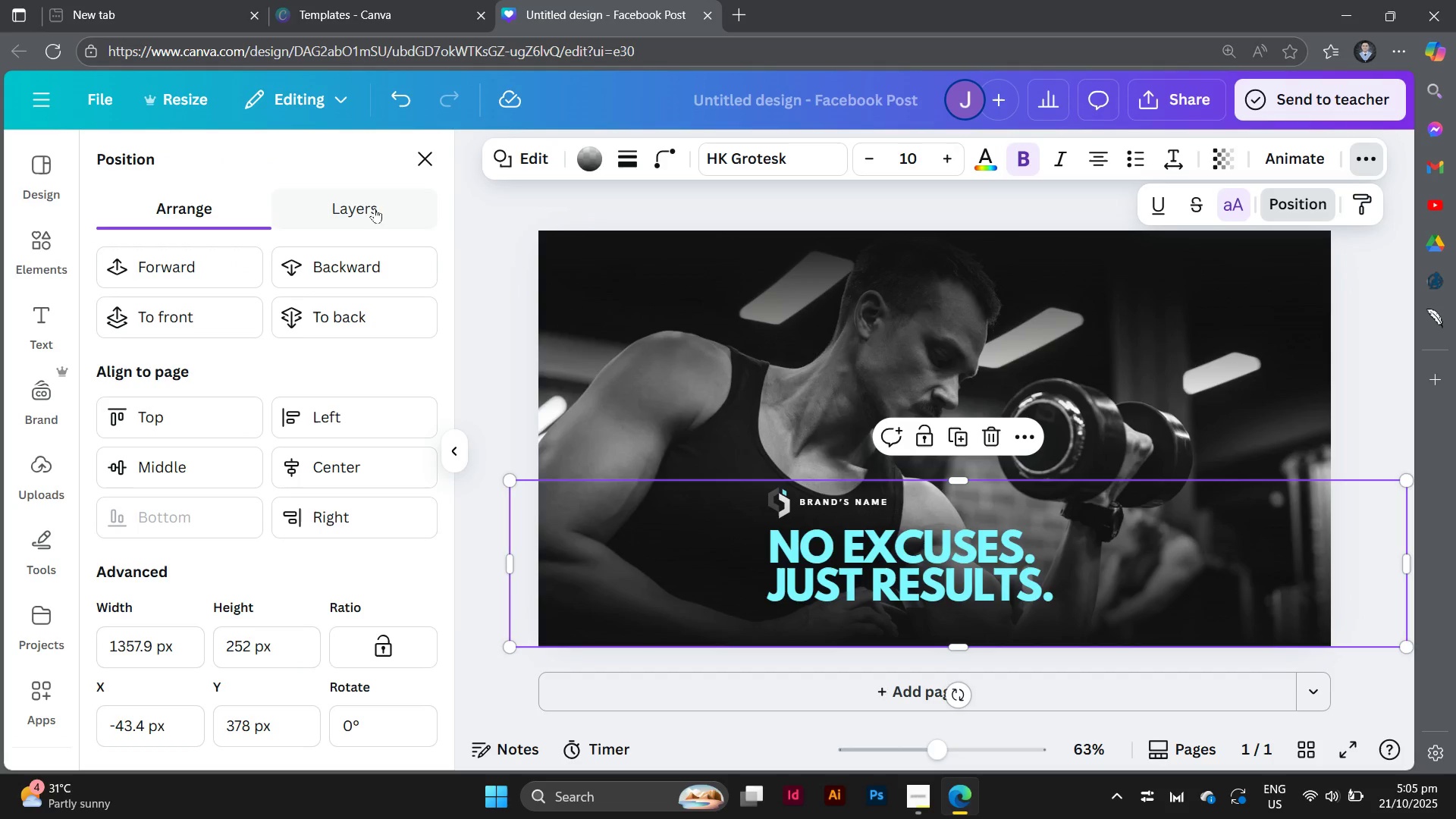 
left_click([379, 202])
 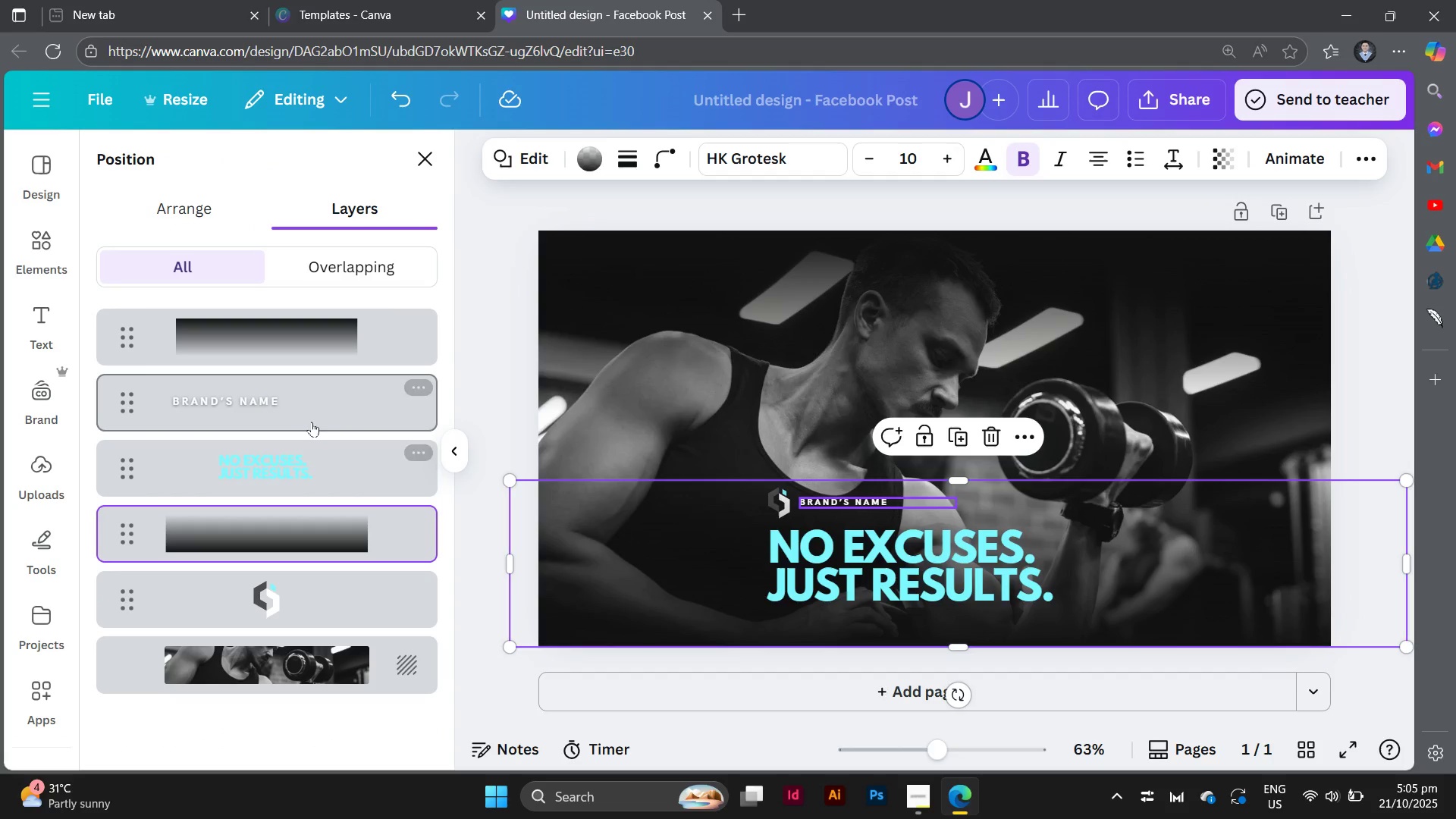 
left_click([312, 422])
 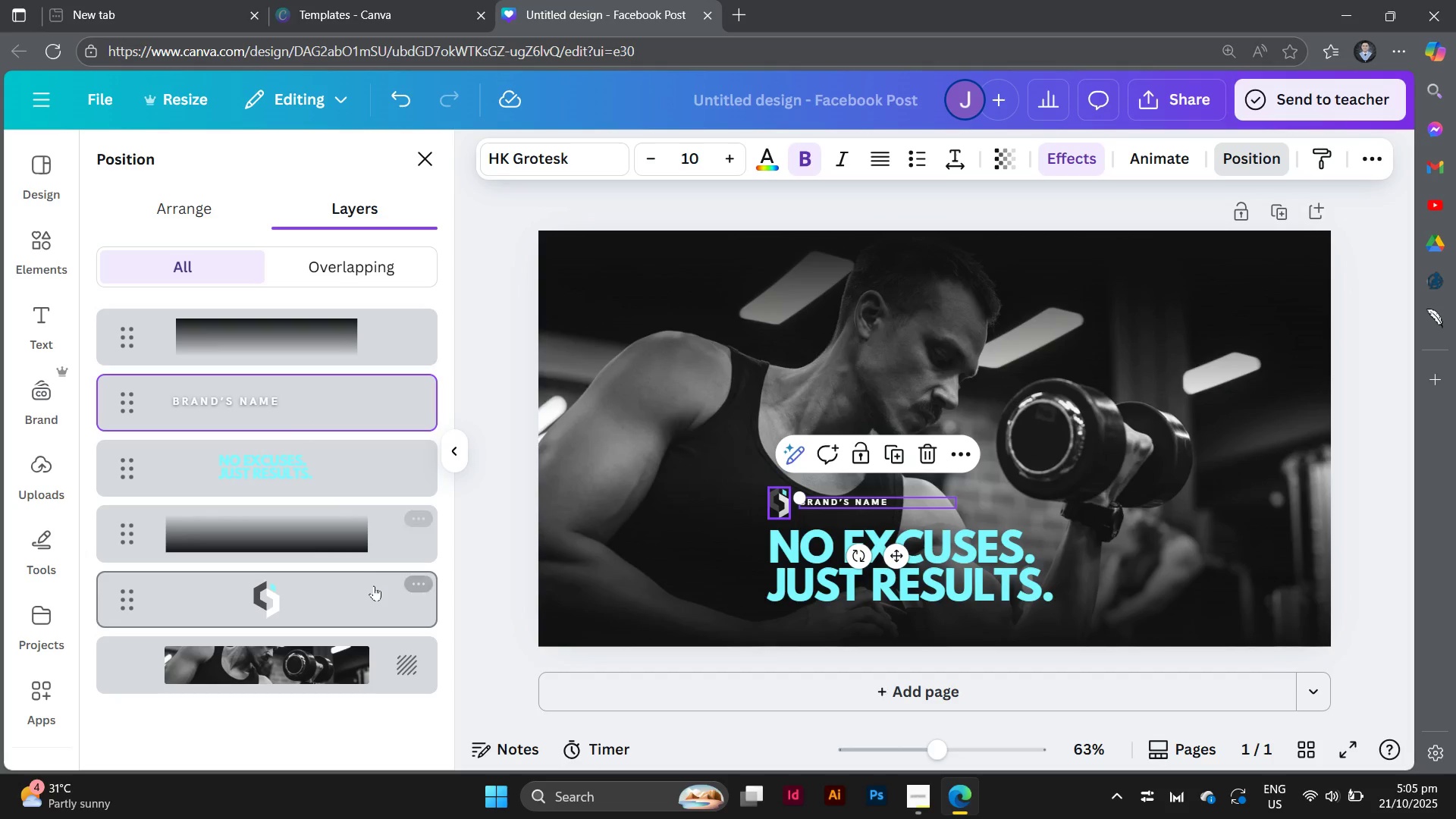 
left_click_drag(start_coordinate=[374, 585], to_coordinate=[381, 376])
 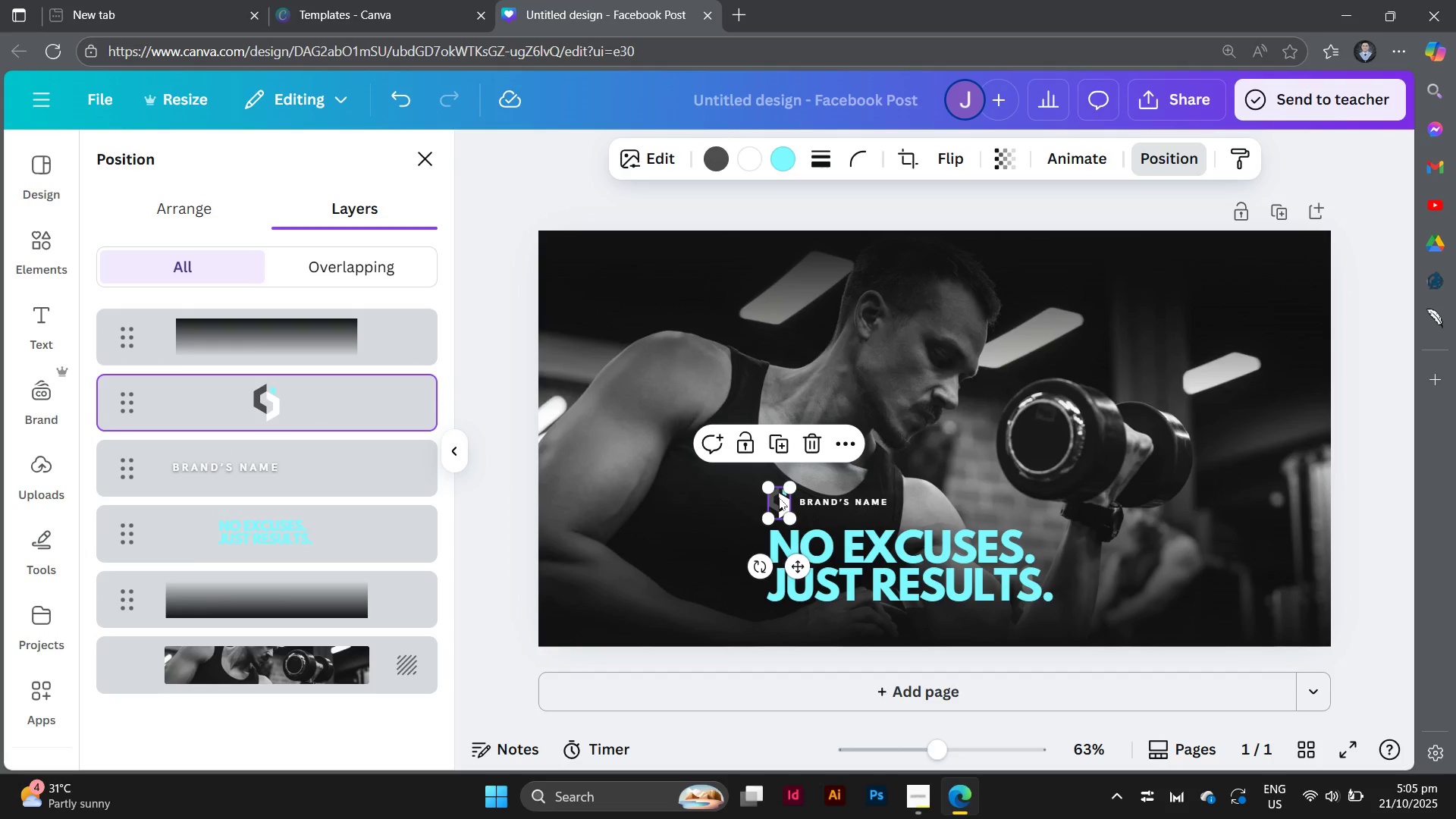 
hold_key(key=ShiftLeft, duration=1.04)
left_click([828, 499])
 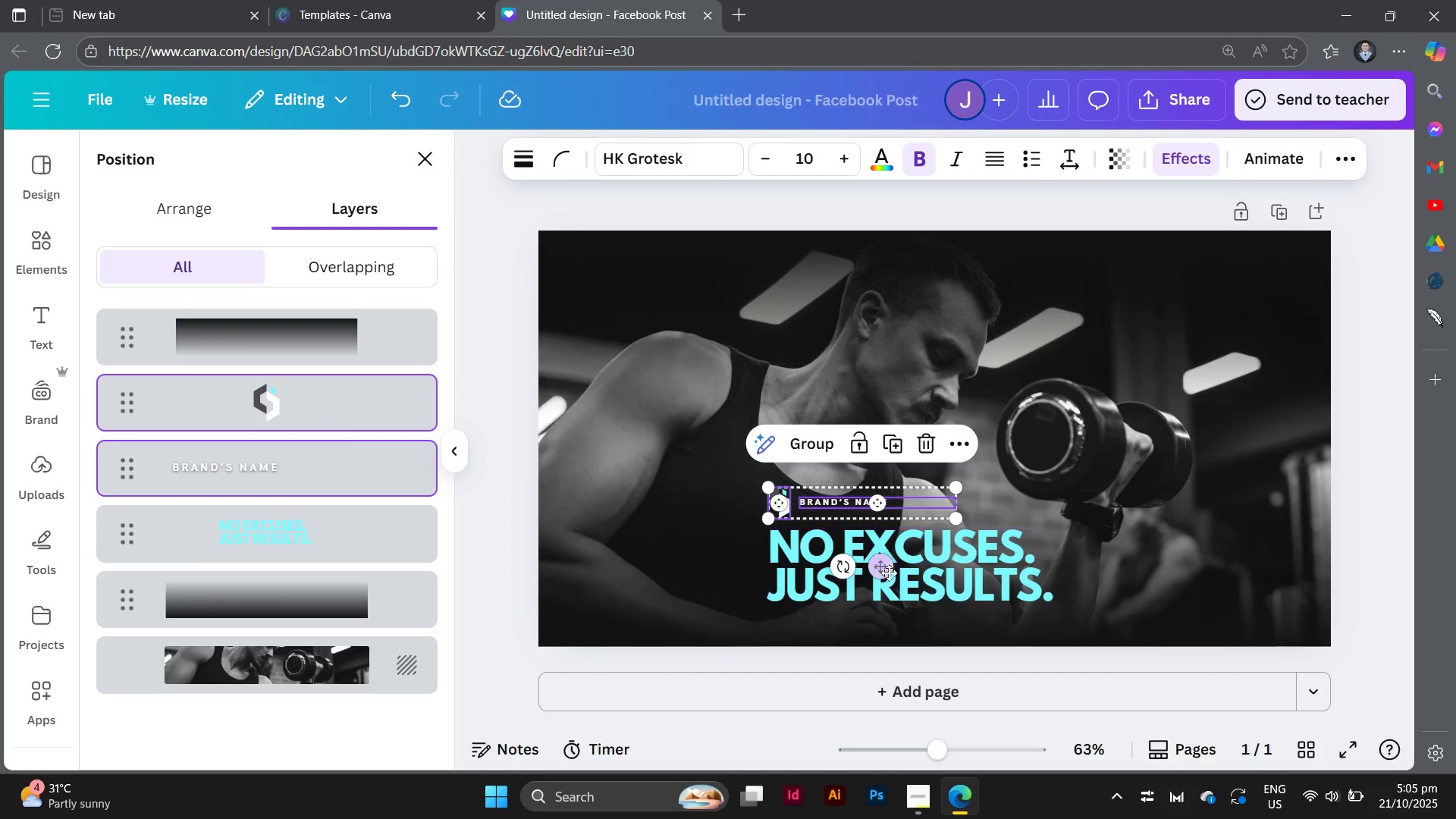 
left_click_drag(start_coordinate=[889, 573], to_coordinate=[704, 519])
 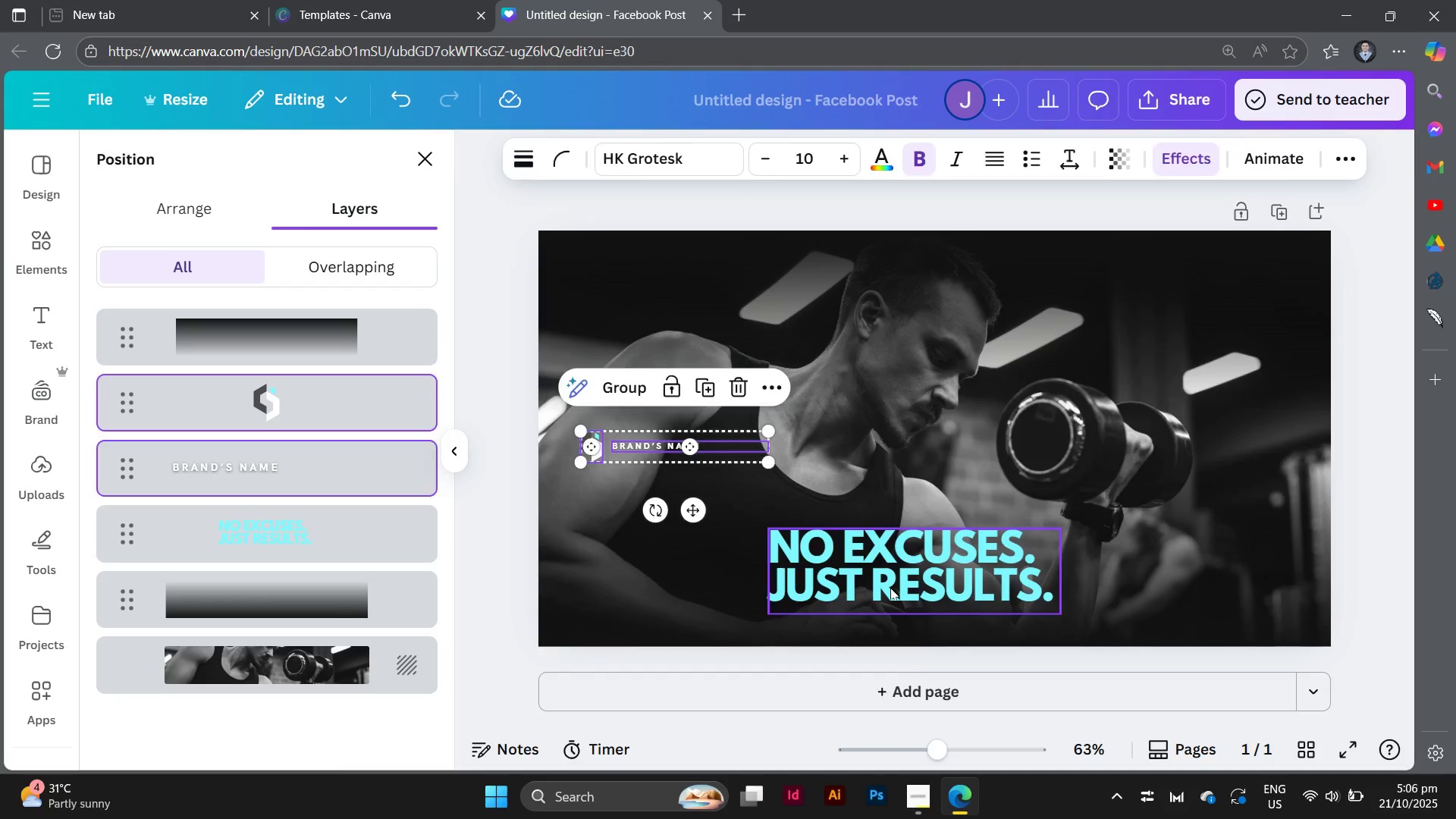 
left_click_drag(start_coordinate=[890, 588], to_coordinate=[699, 590])
 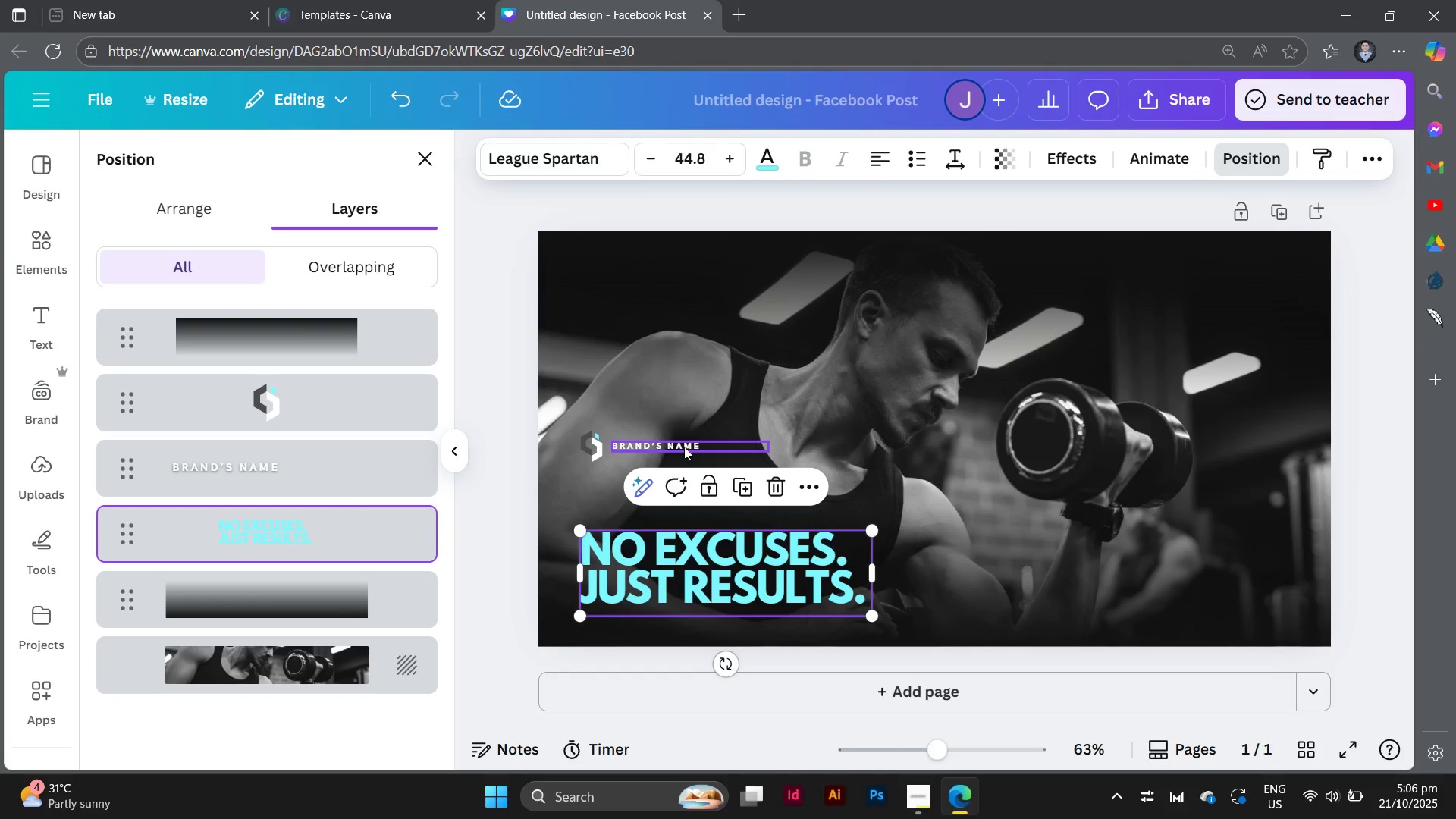 
left_click([684, 447])
 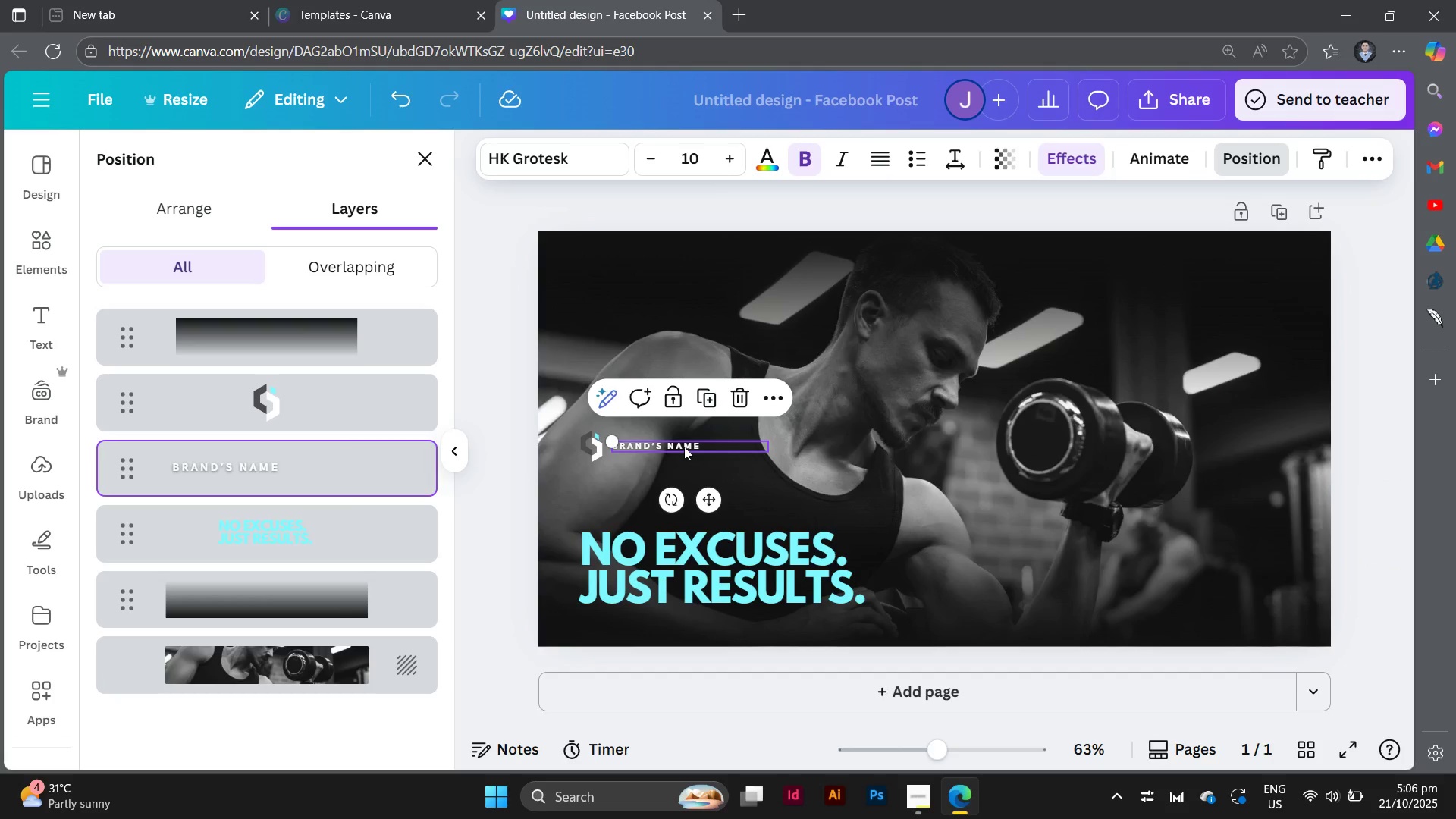 
hold_key(key=ShiftLeft, duration=1.03)
left_click([590, 442])
 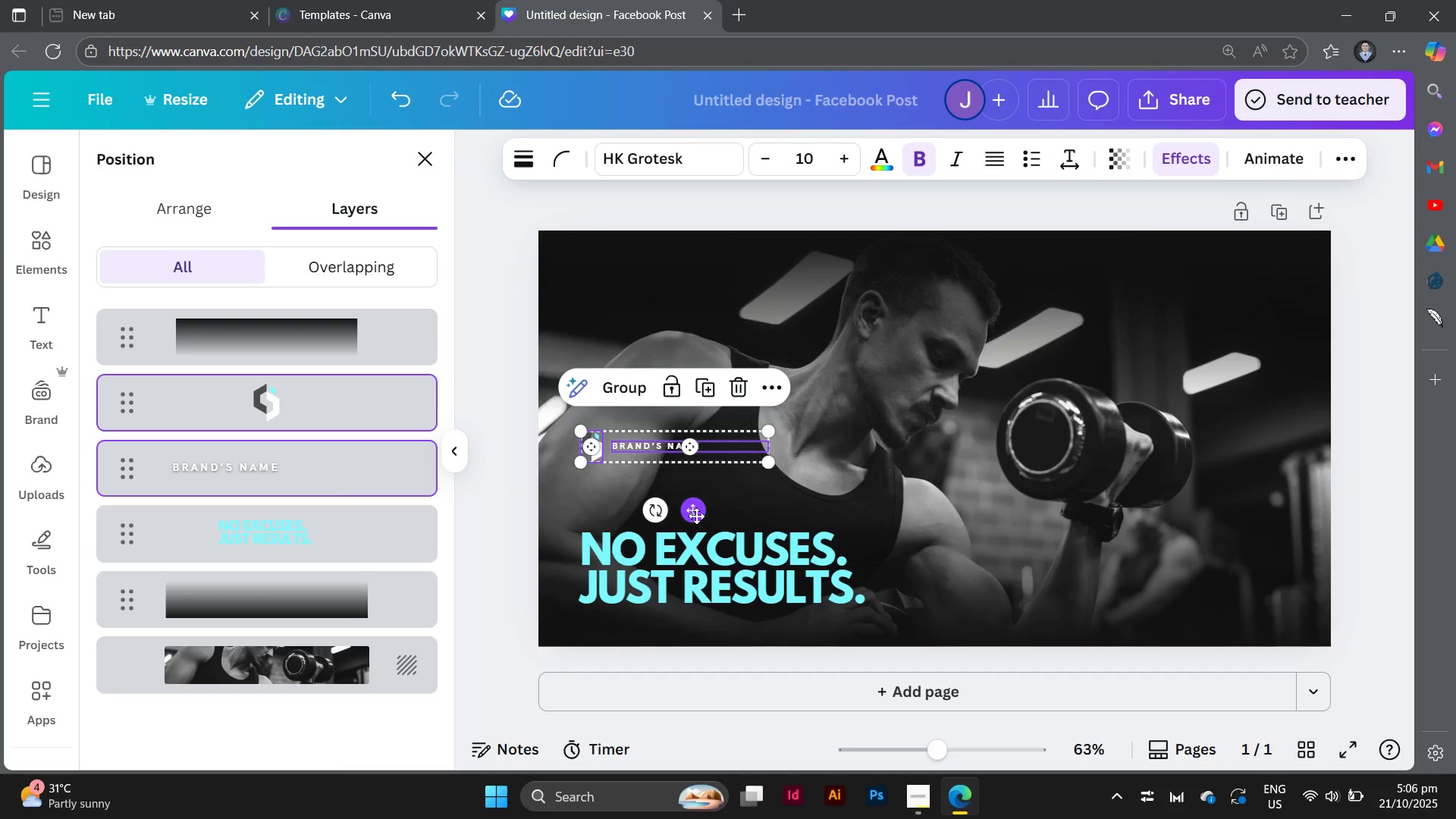 
left_click_drag(start_coordinate=[696, 516], to_coordinate=[696, 570])
 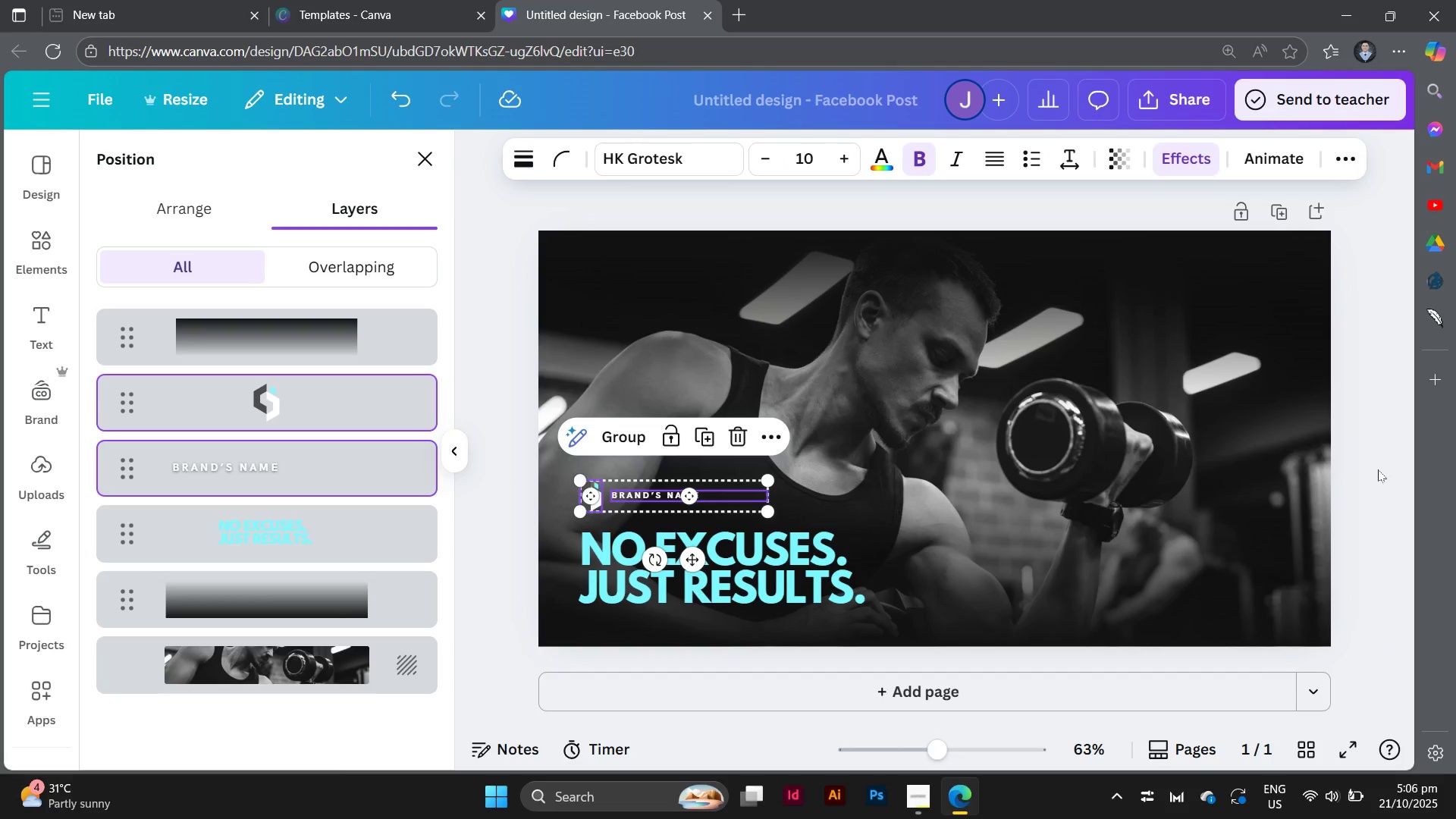 
left_click([1378, 469])
 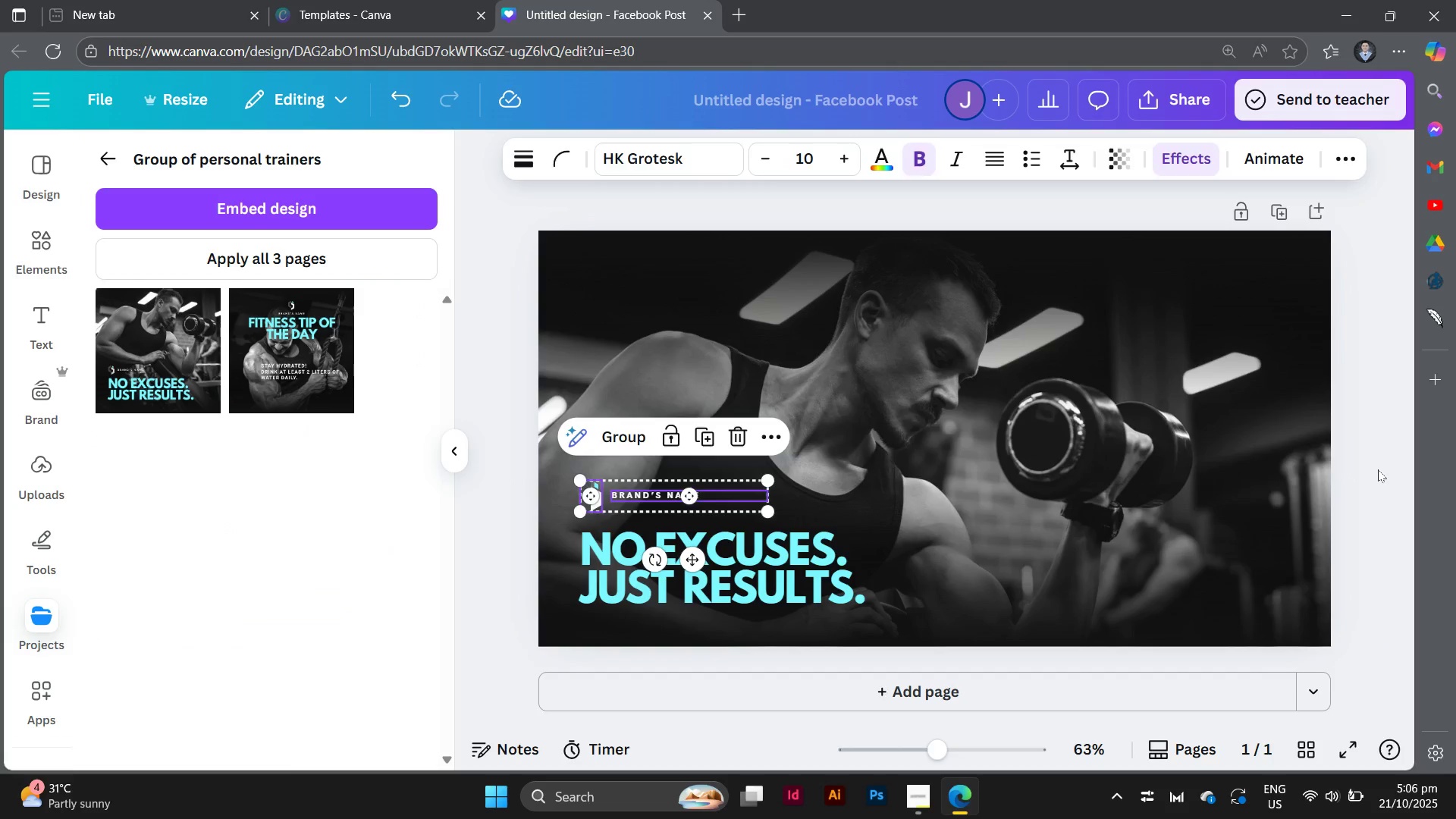 
left_click([1378, 469])
 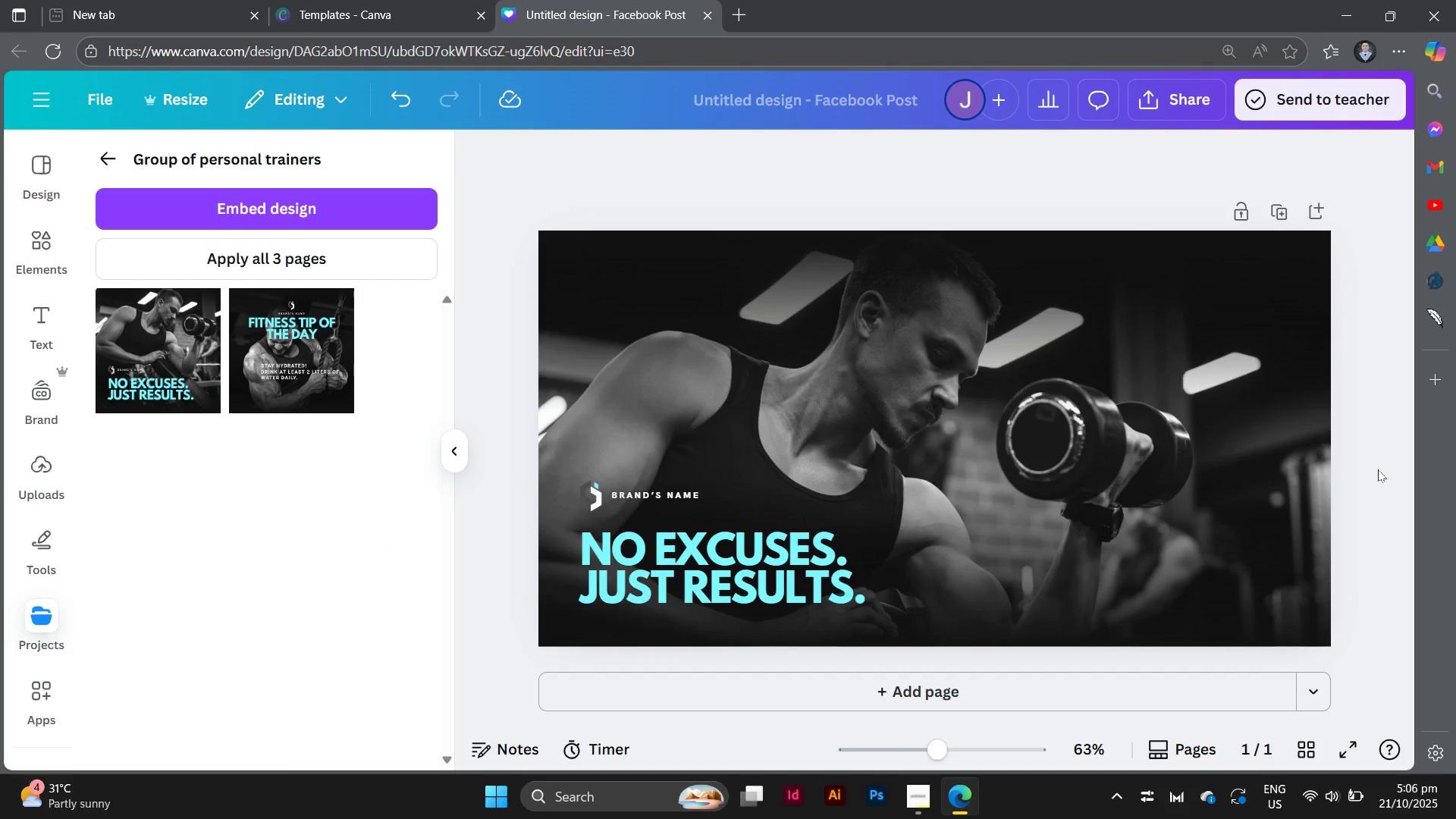 
scroll: coordinate [1378, 469], scroll_direction: down, amount: 2.0
 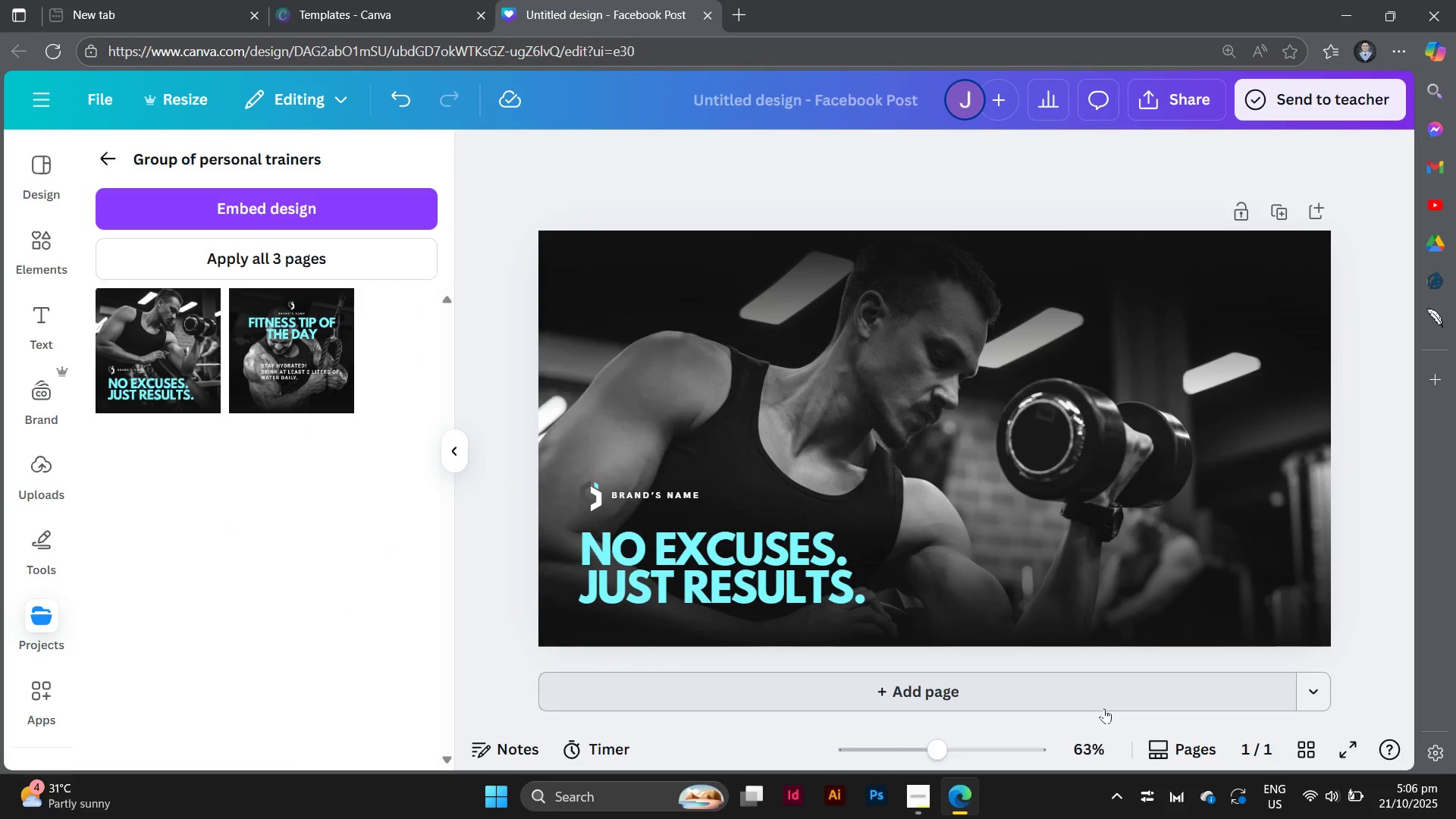 
left_click([1104, 708])
 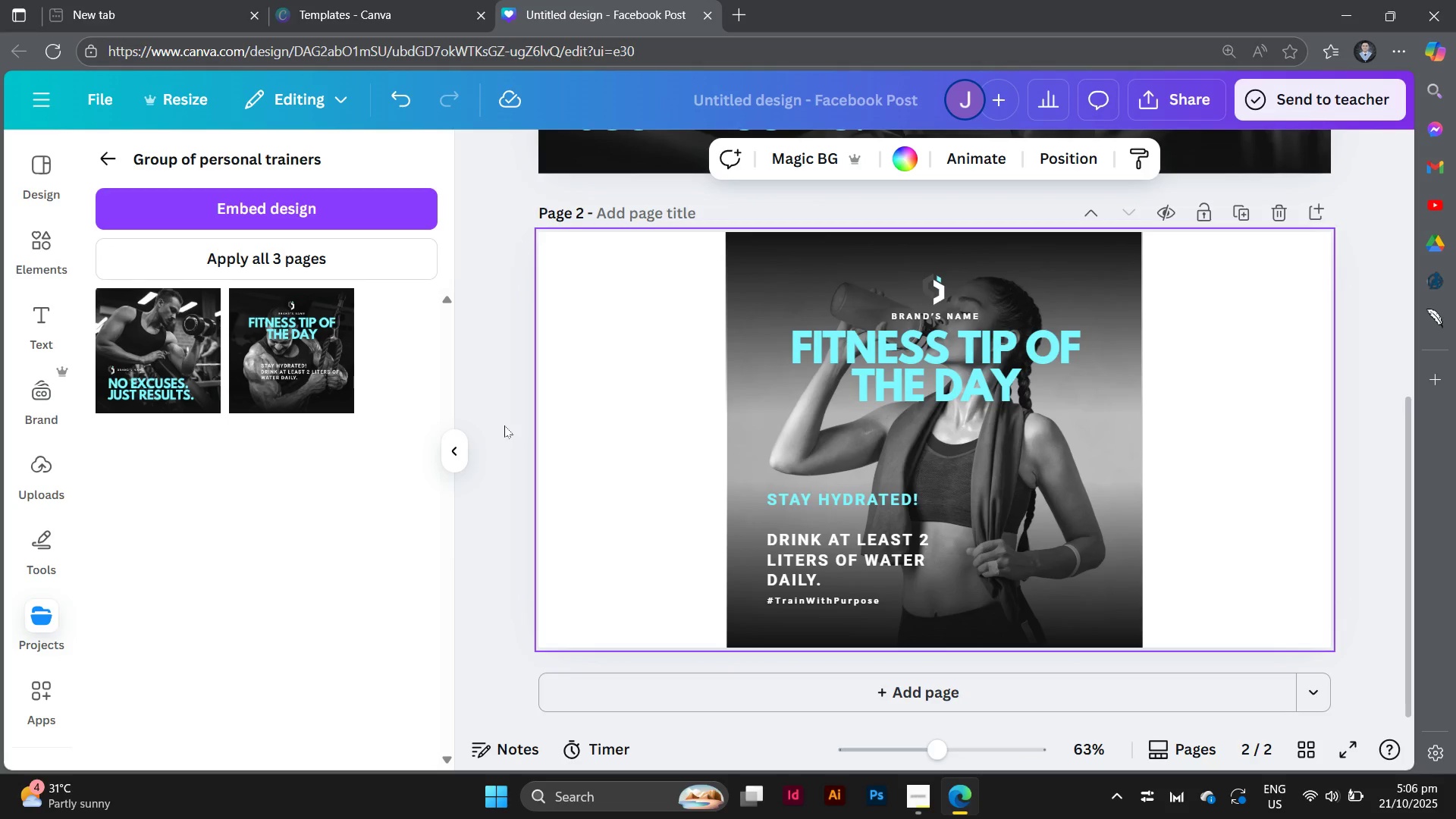 
wait(12.18)
 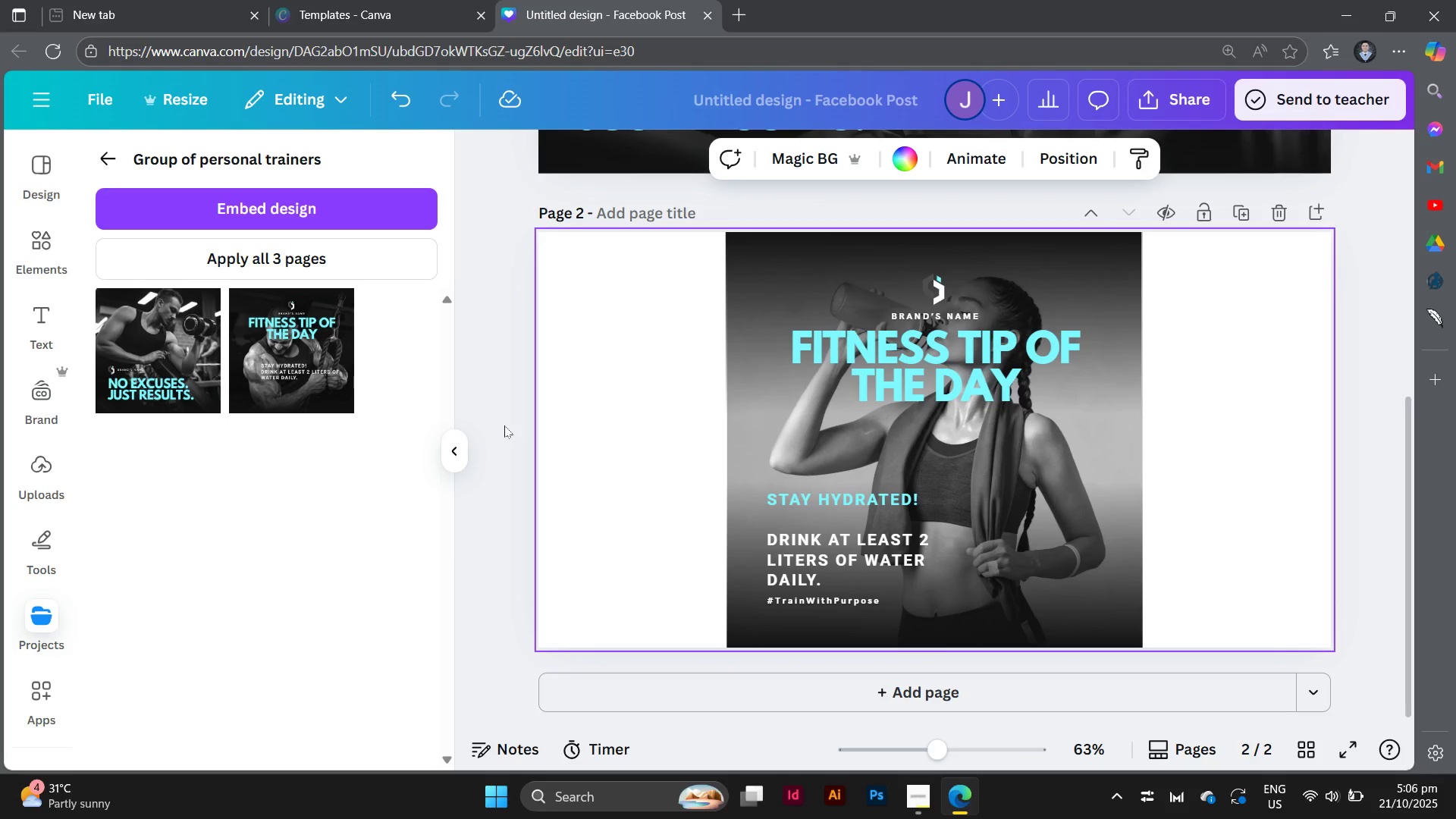 
left_click([108, 165])
 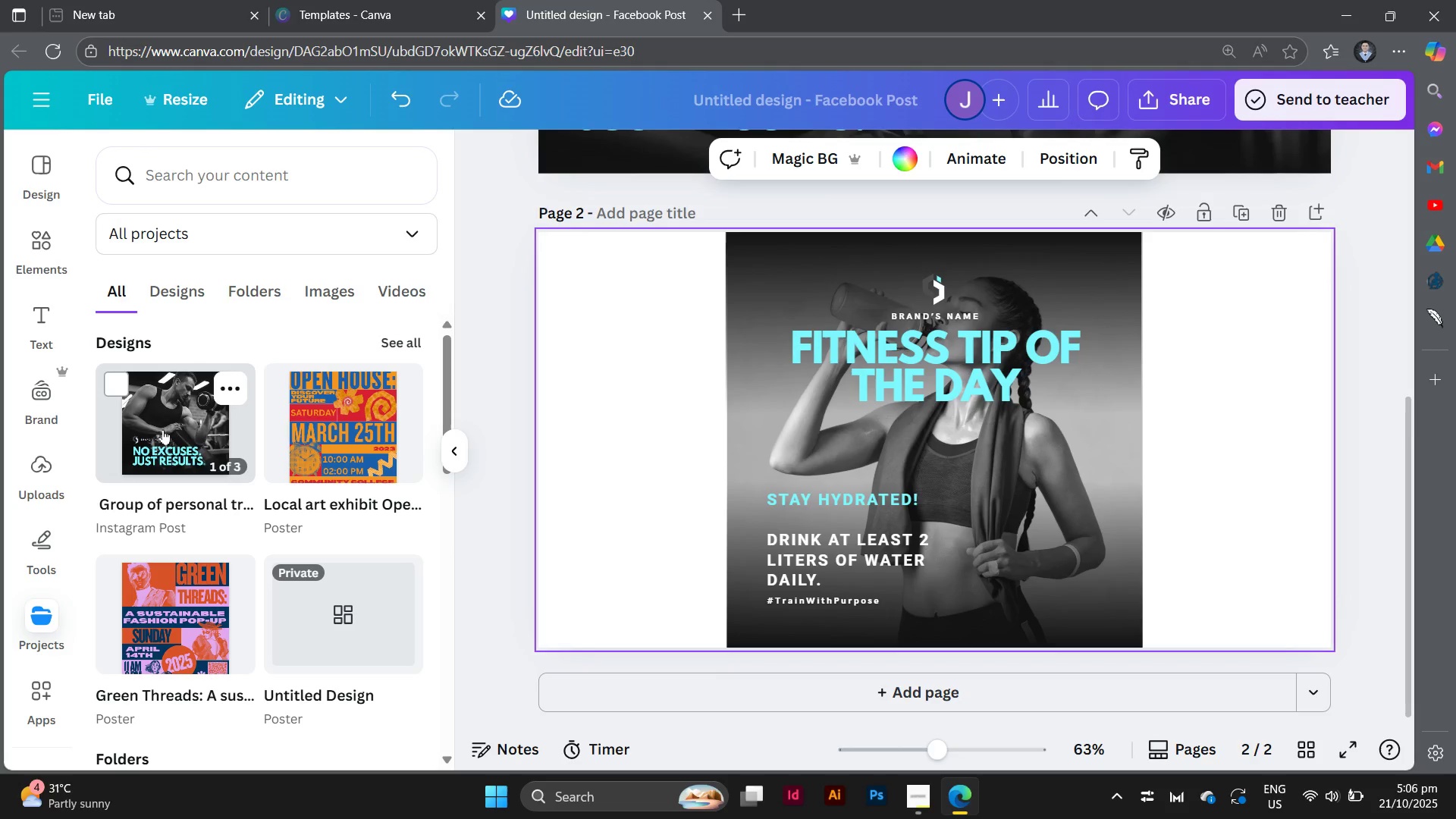 
left_click([163, 429])
 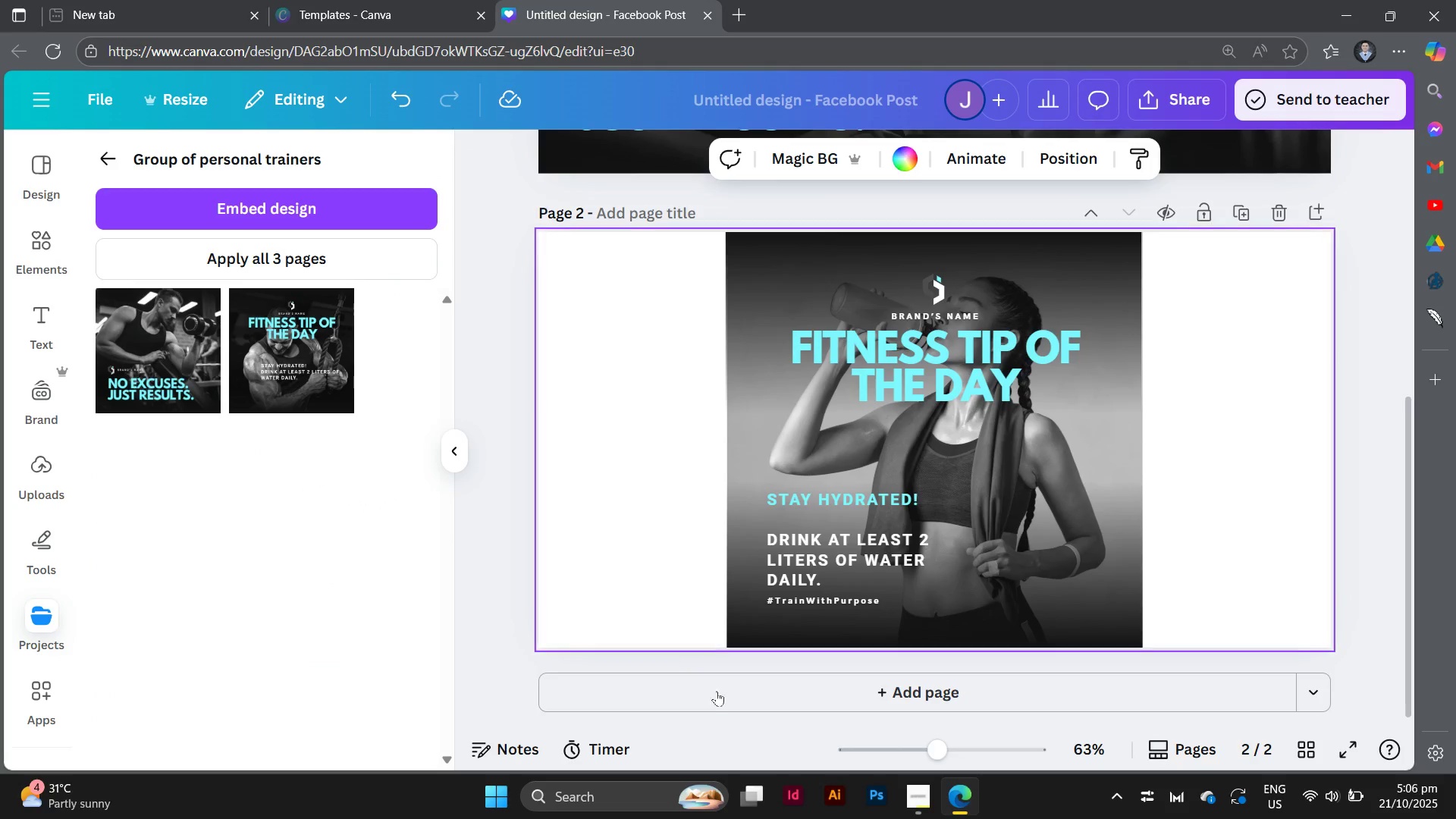 
left_click_drag(start_coordinate=[789, 696], to_coordinate=[789, 692])
 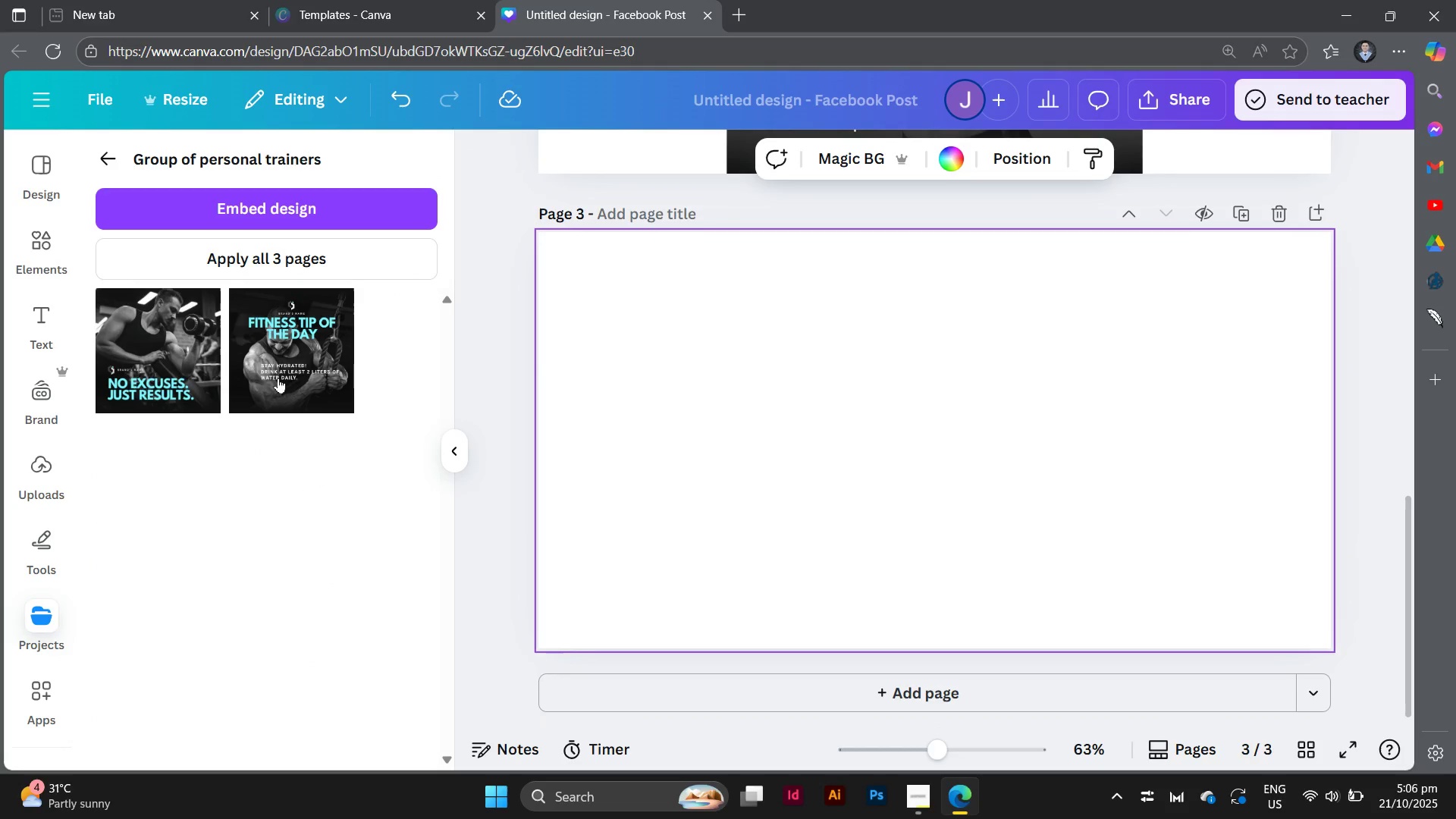 
left_click([278, 378])
 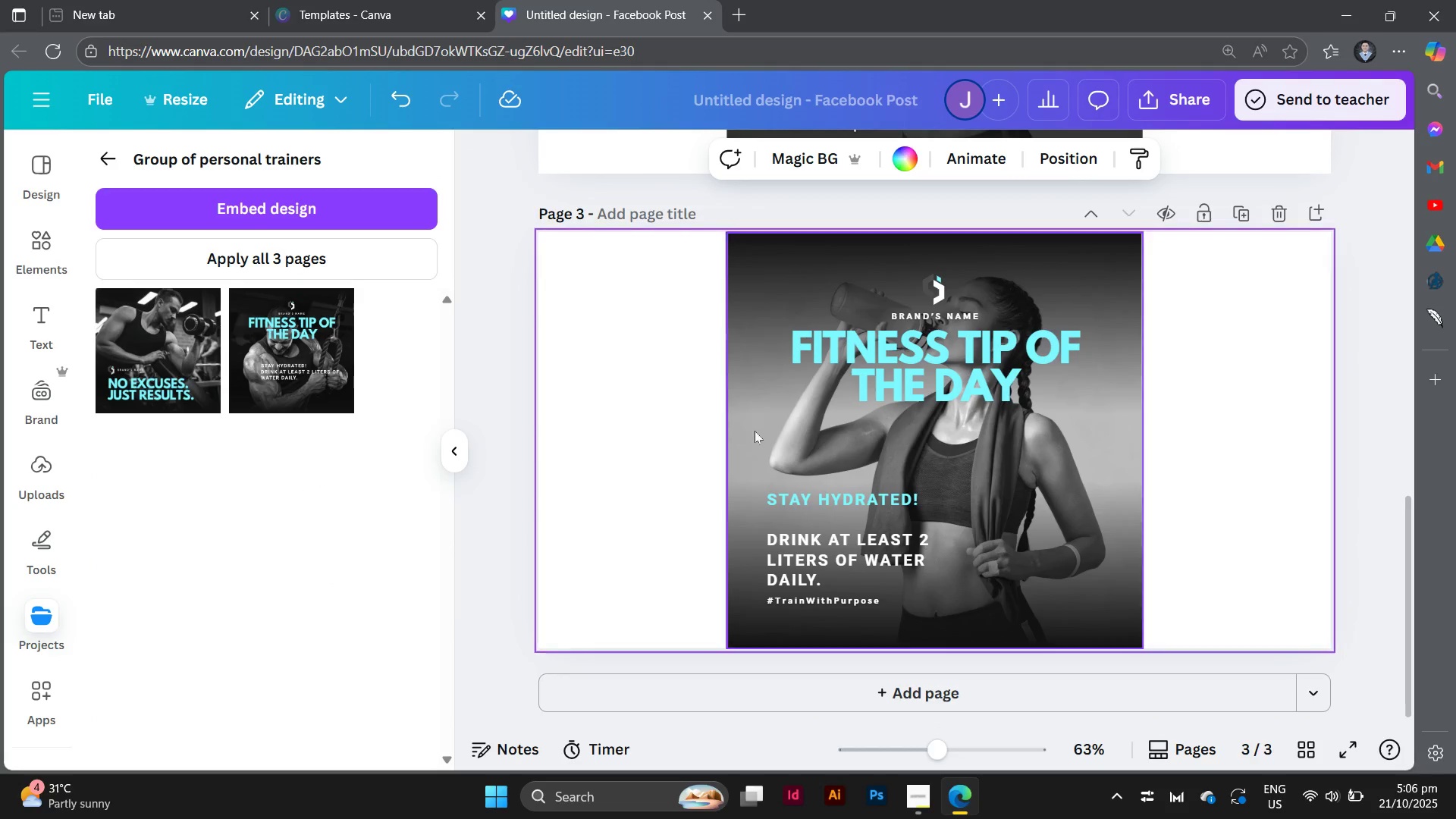 
scroll: coordinate [946, 442], scroll_direction: none, amount: 0.0
 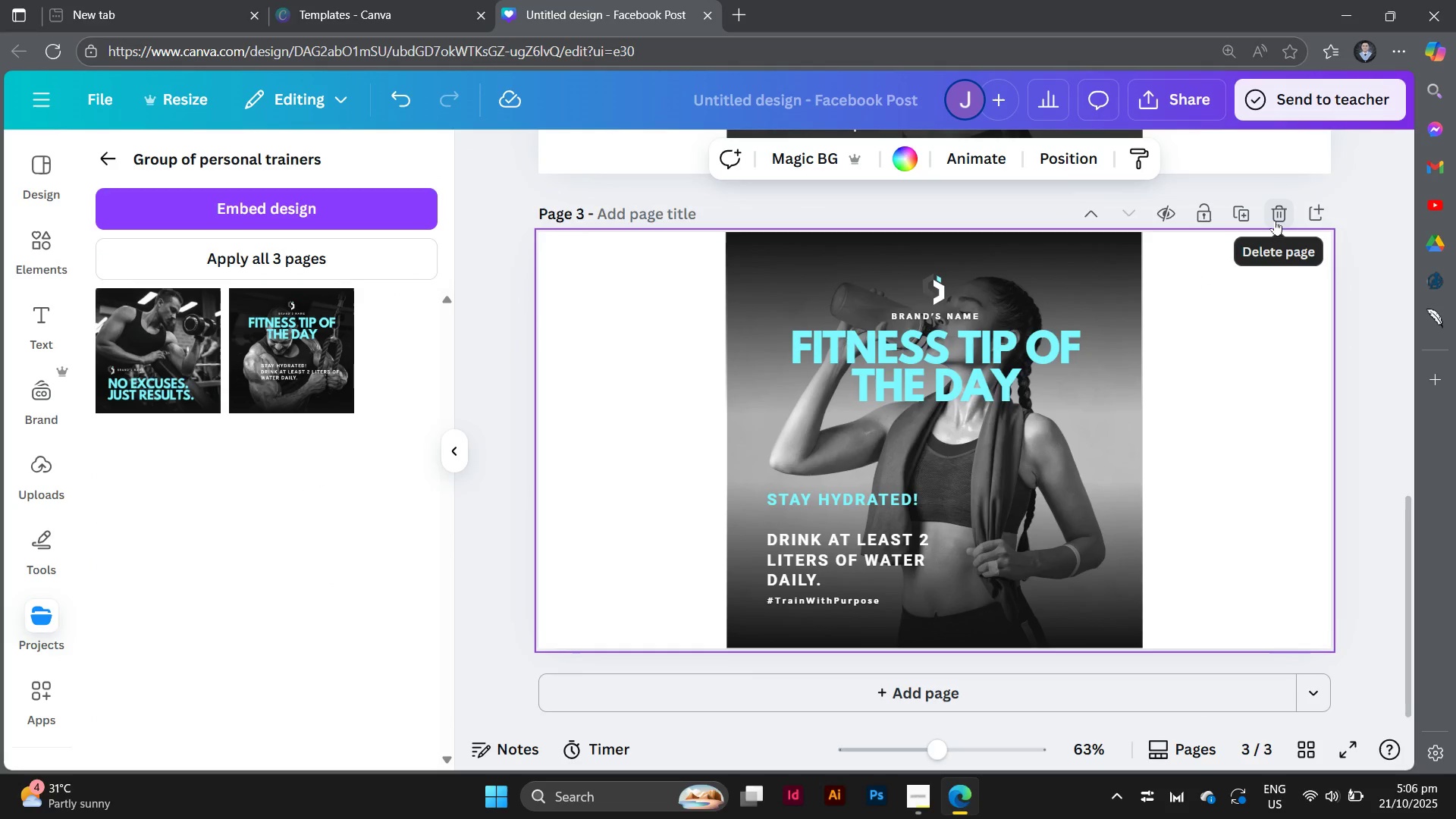 
left_click([1273, 220])
 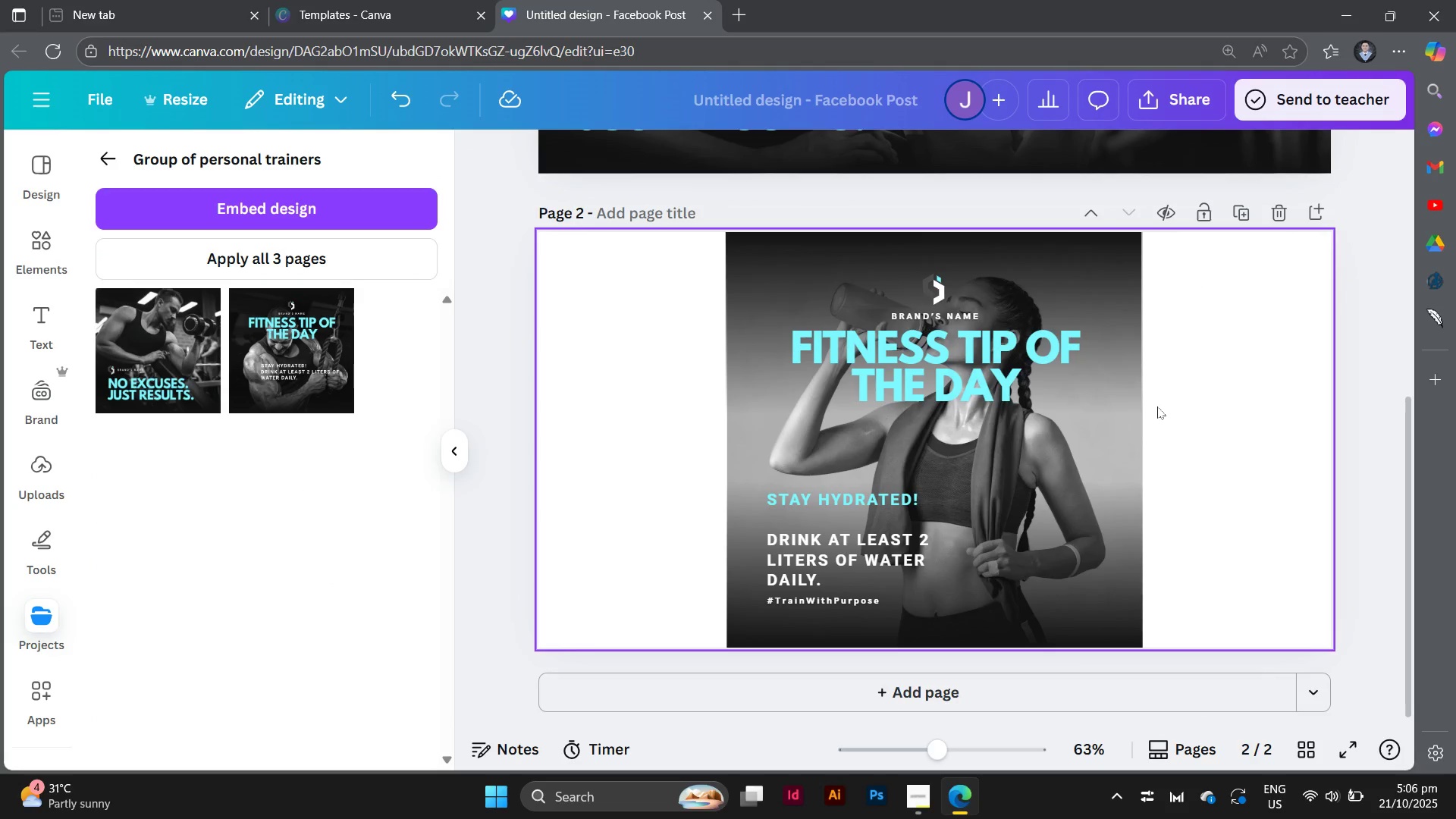 
scroll: coordinate [1157, 406], scroll_direction: down, amount: 1.0
 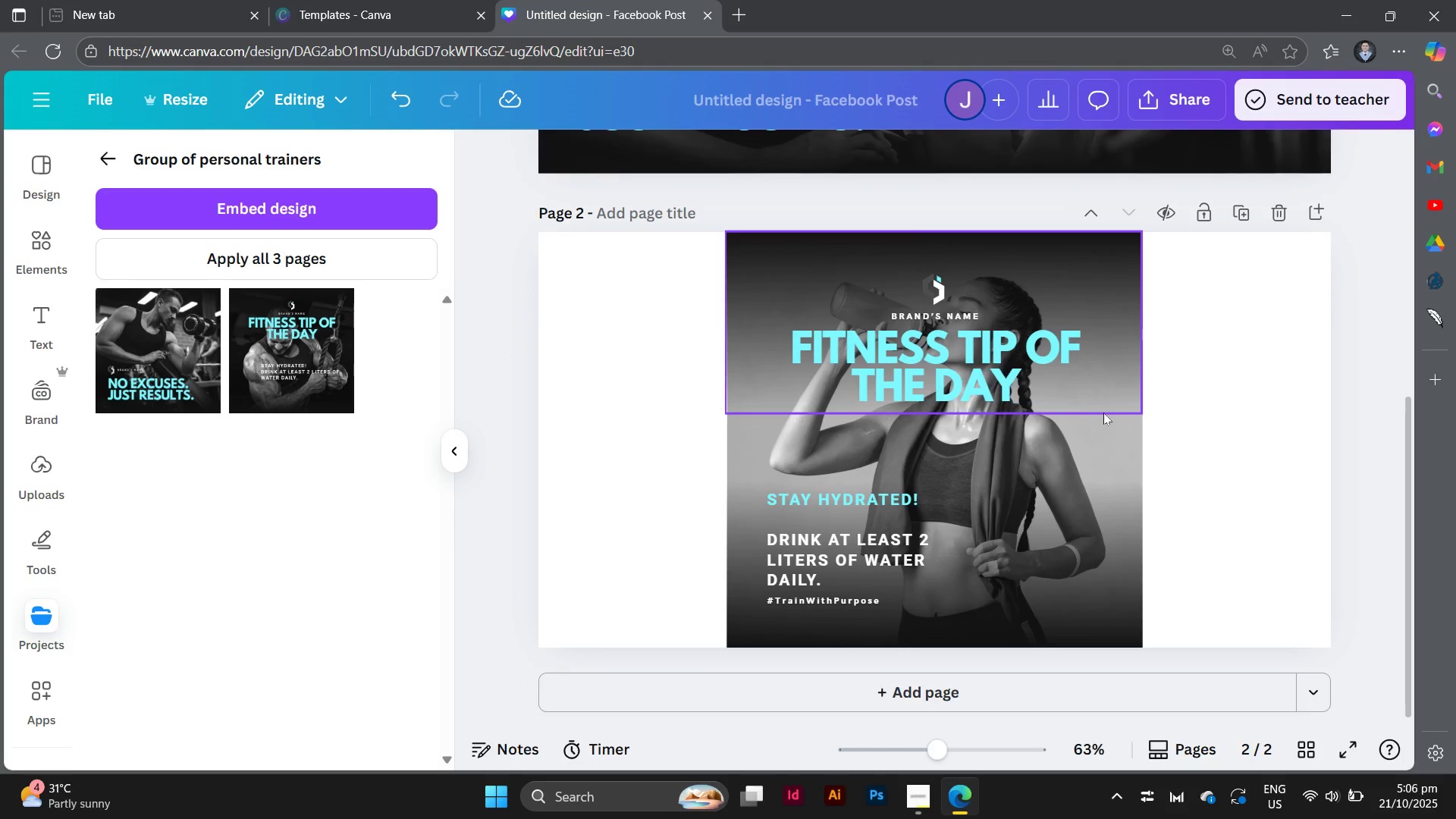 
left_click([1103, 413])
 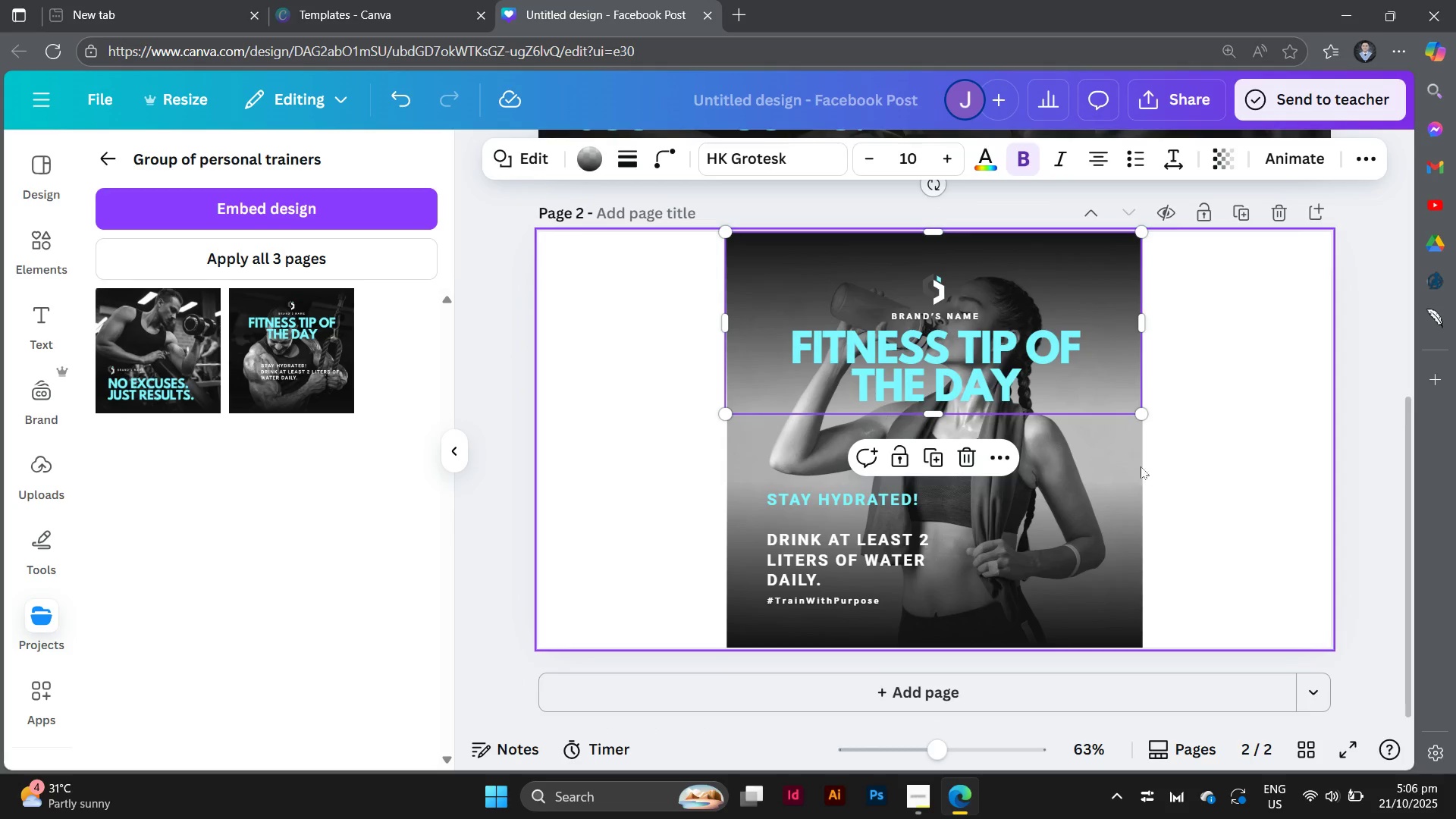 
left_click([1112, 447])
 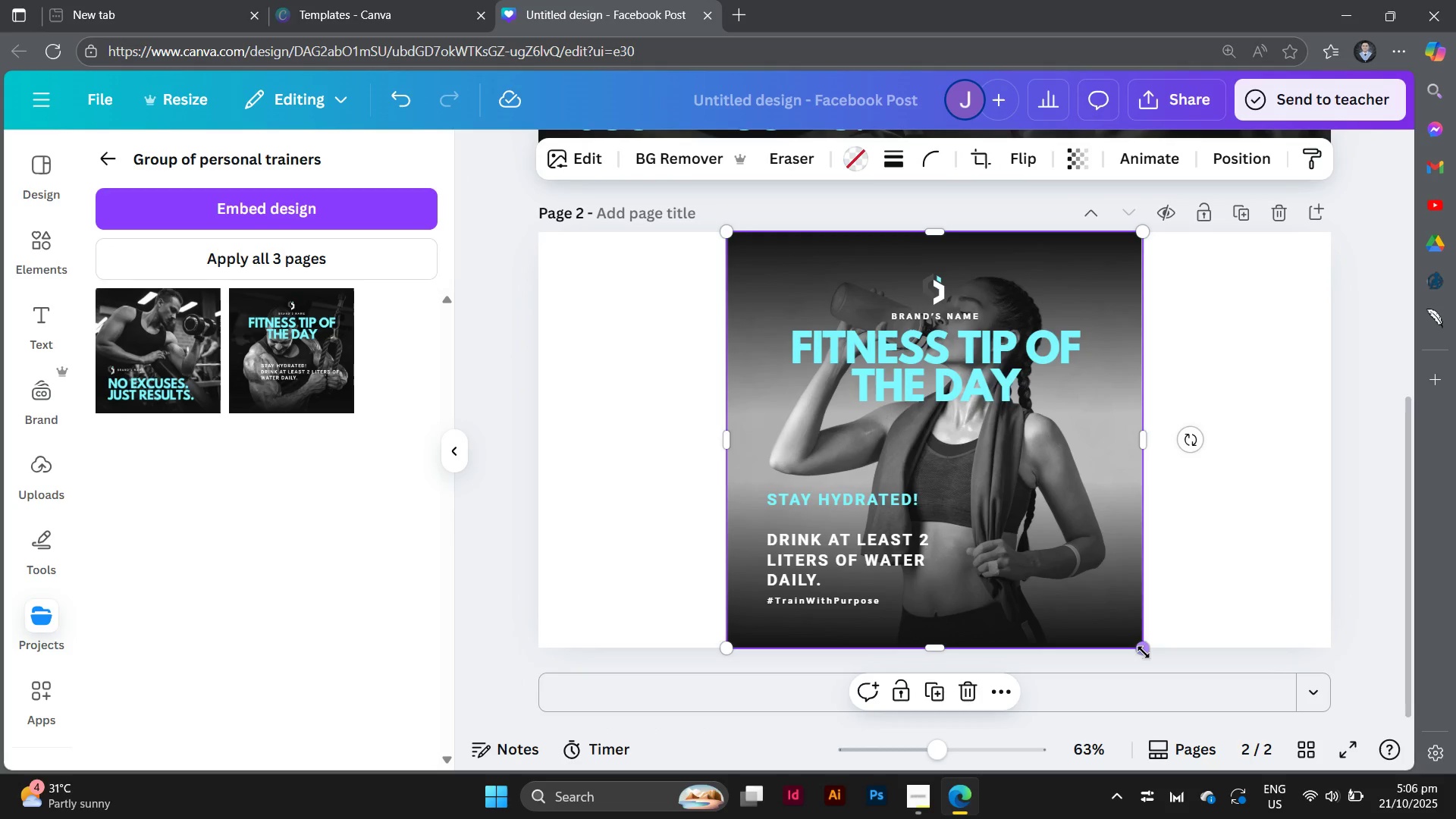 
left_click_drag(start_coordinate=[1144, 652], to_coordinate=[1365, 818])
 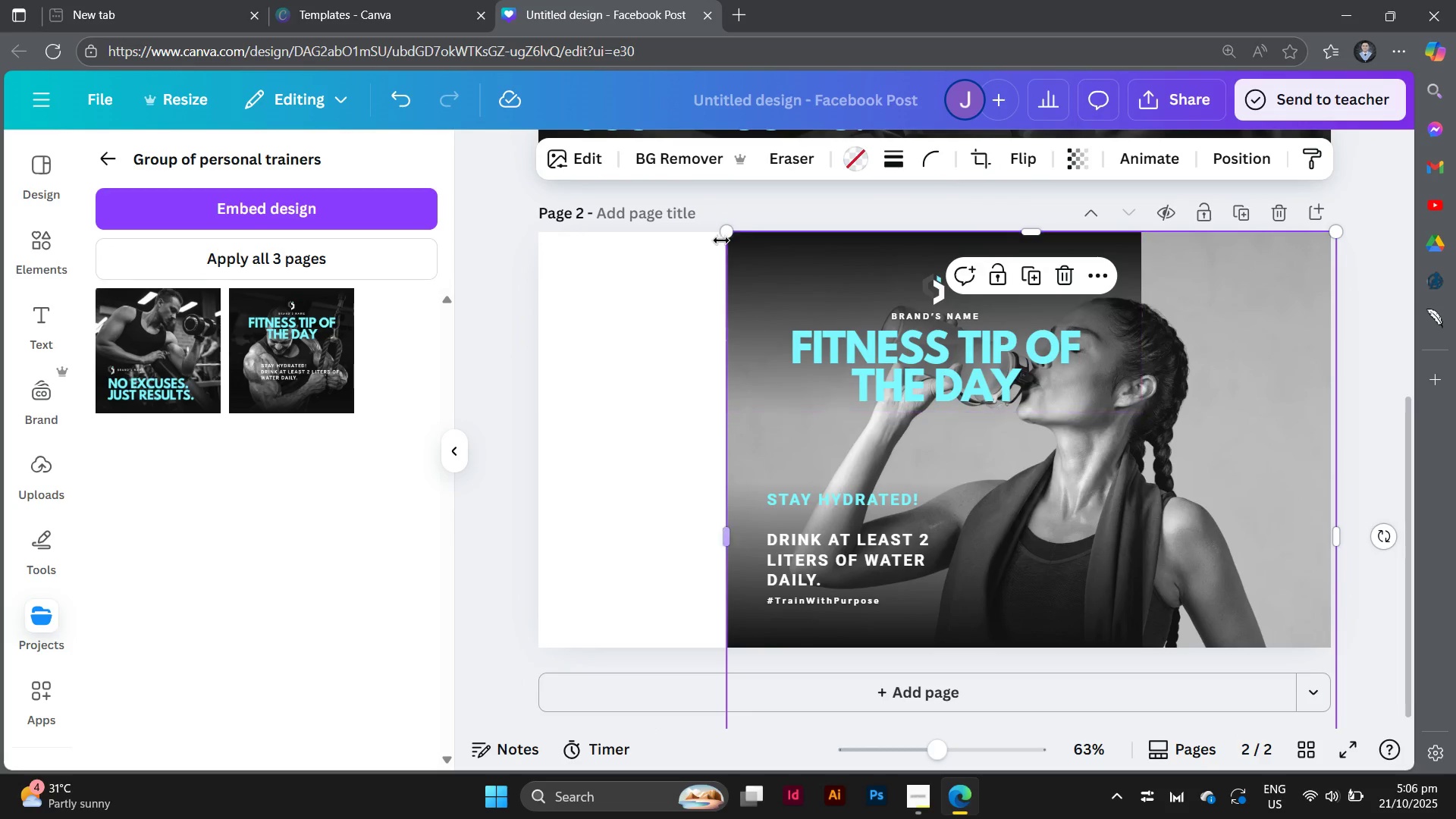 
left_click_drag(start_coordinate=[723, 238], to_coordinate=[491, 70])
 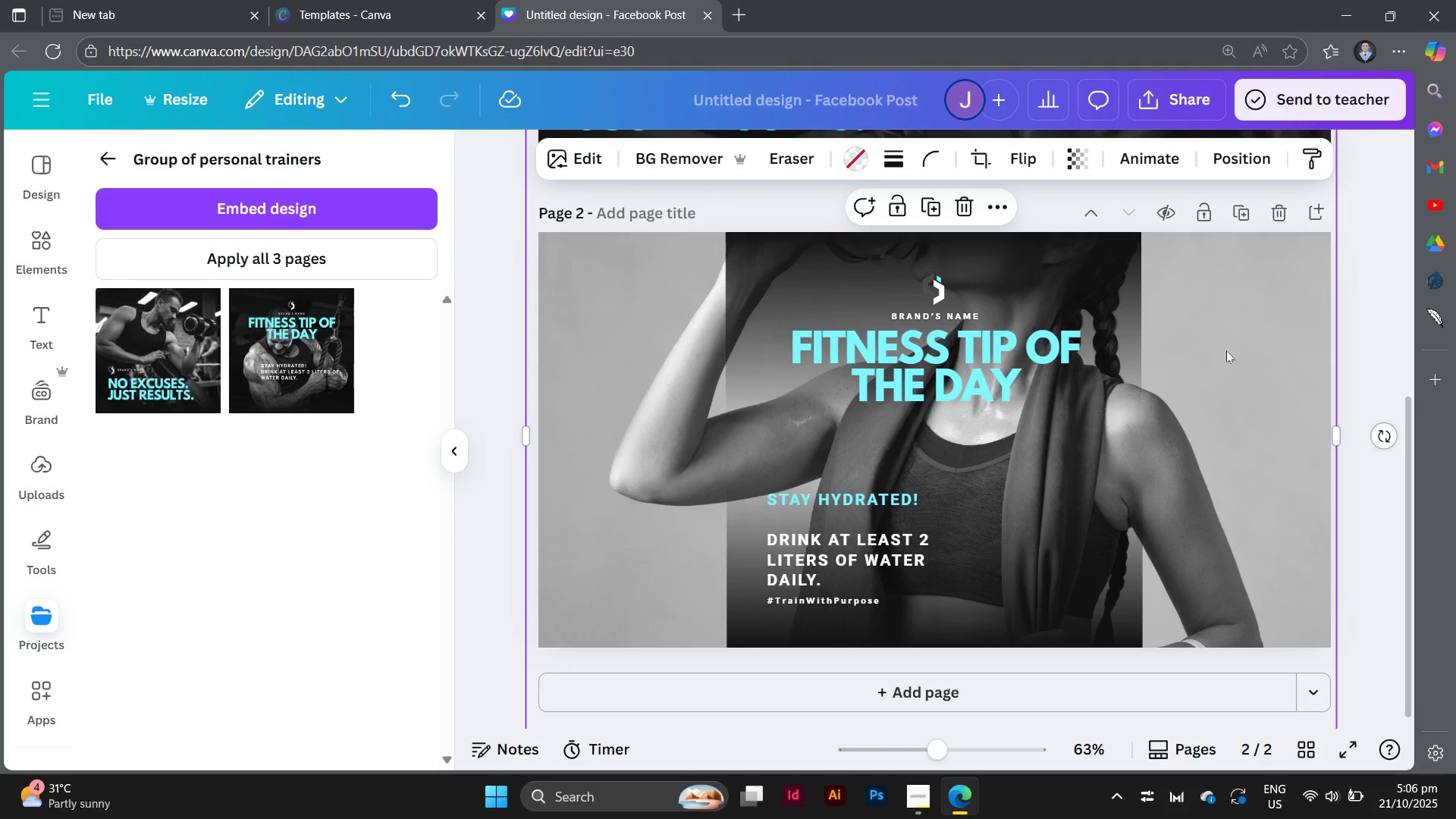 
left_click_drag(start_coordinate=[1230, 351], to_coordinate=[1248, 545])
 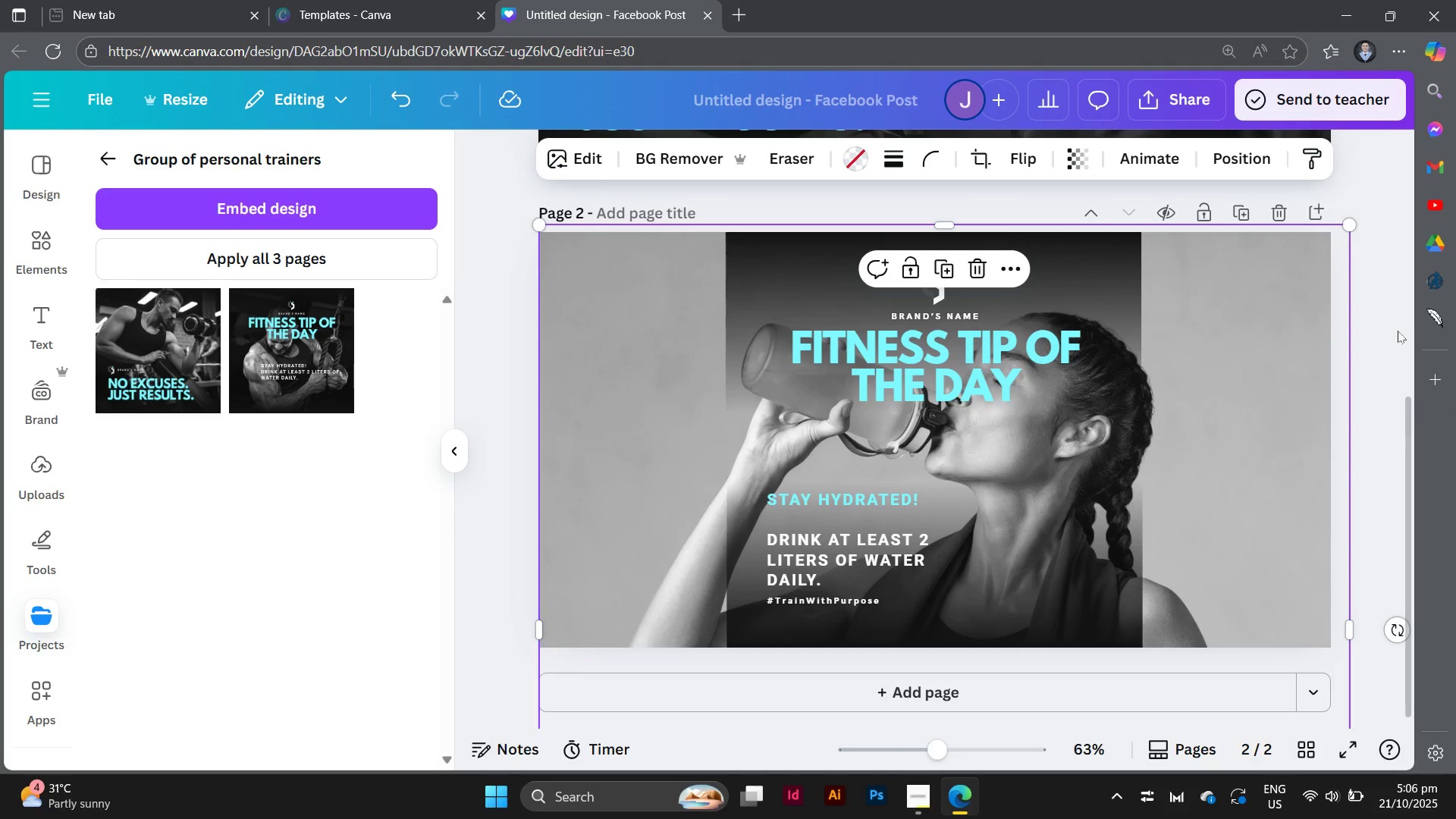 
left_click([1395, 331])
 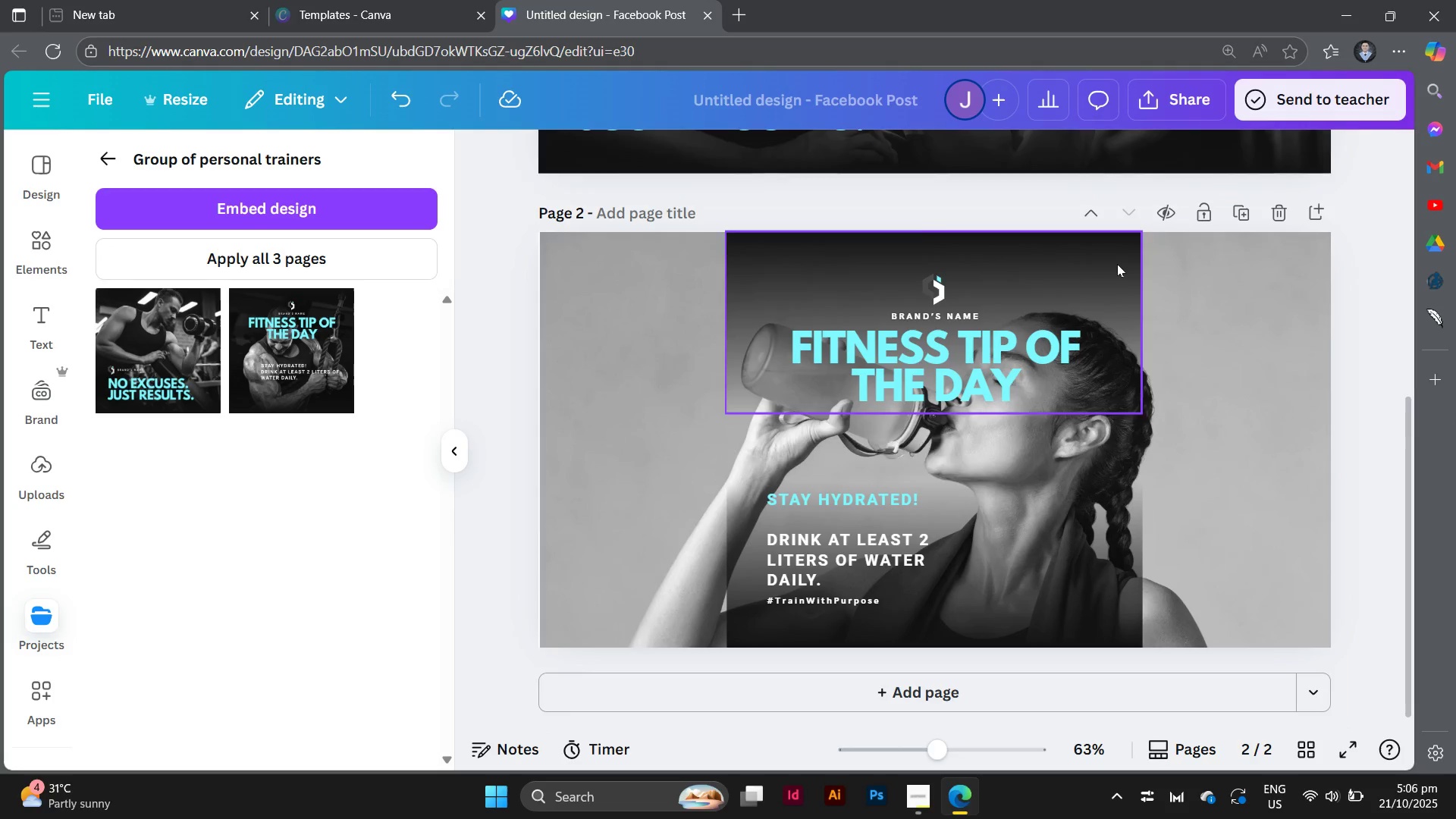 
left_click([1117, 264])
 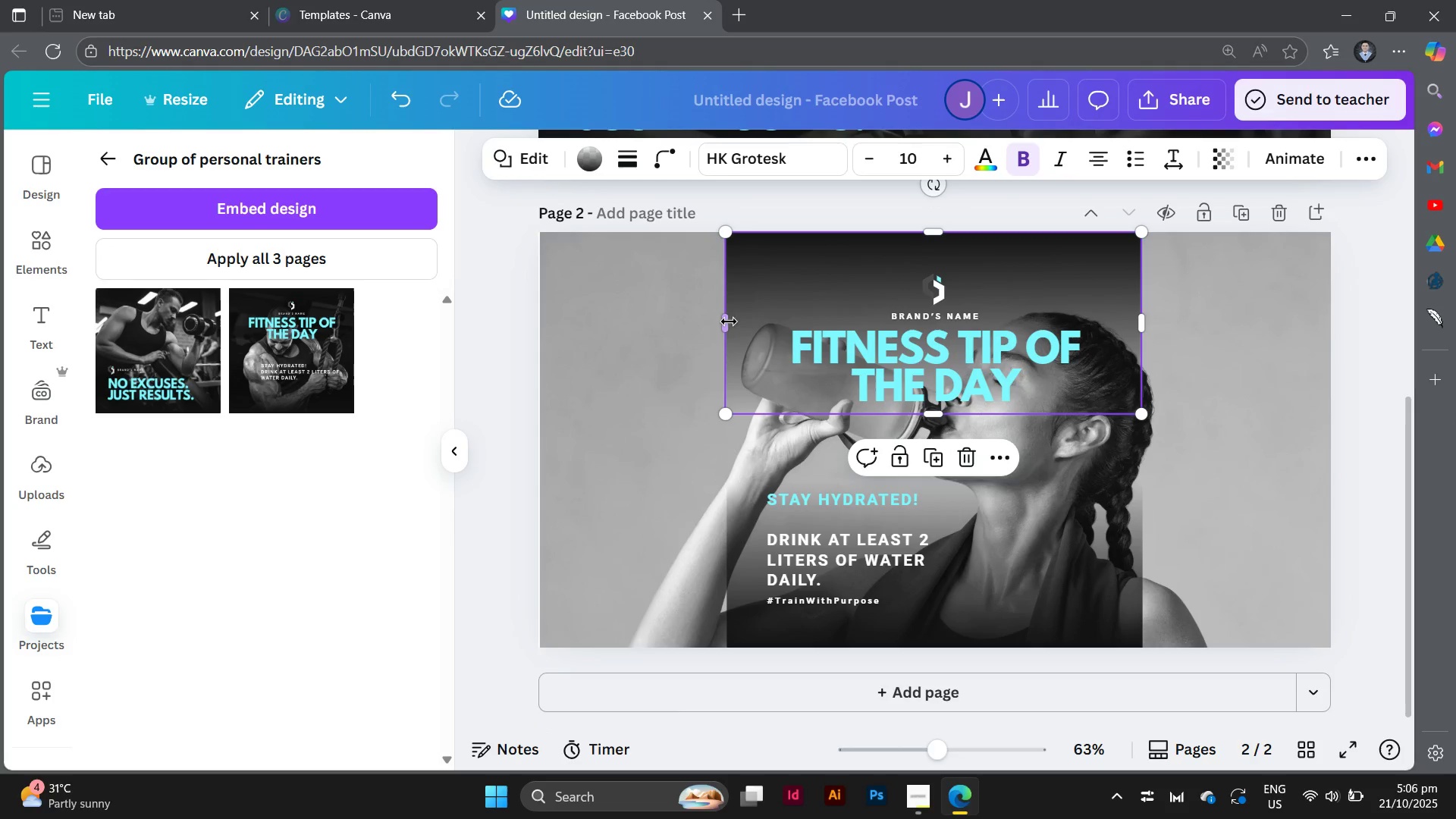 
left_click_drag(start_coordinate=[731, 322], to_coordinate=[489, 269])
 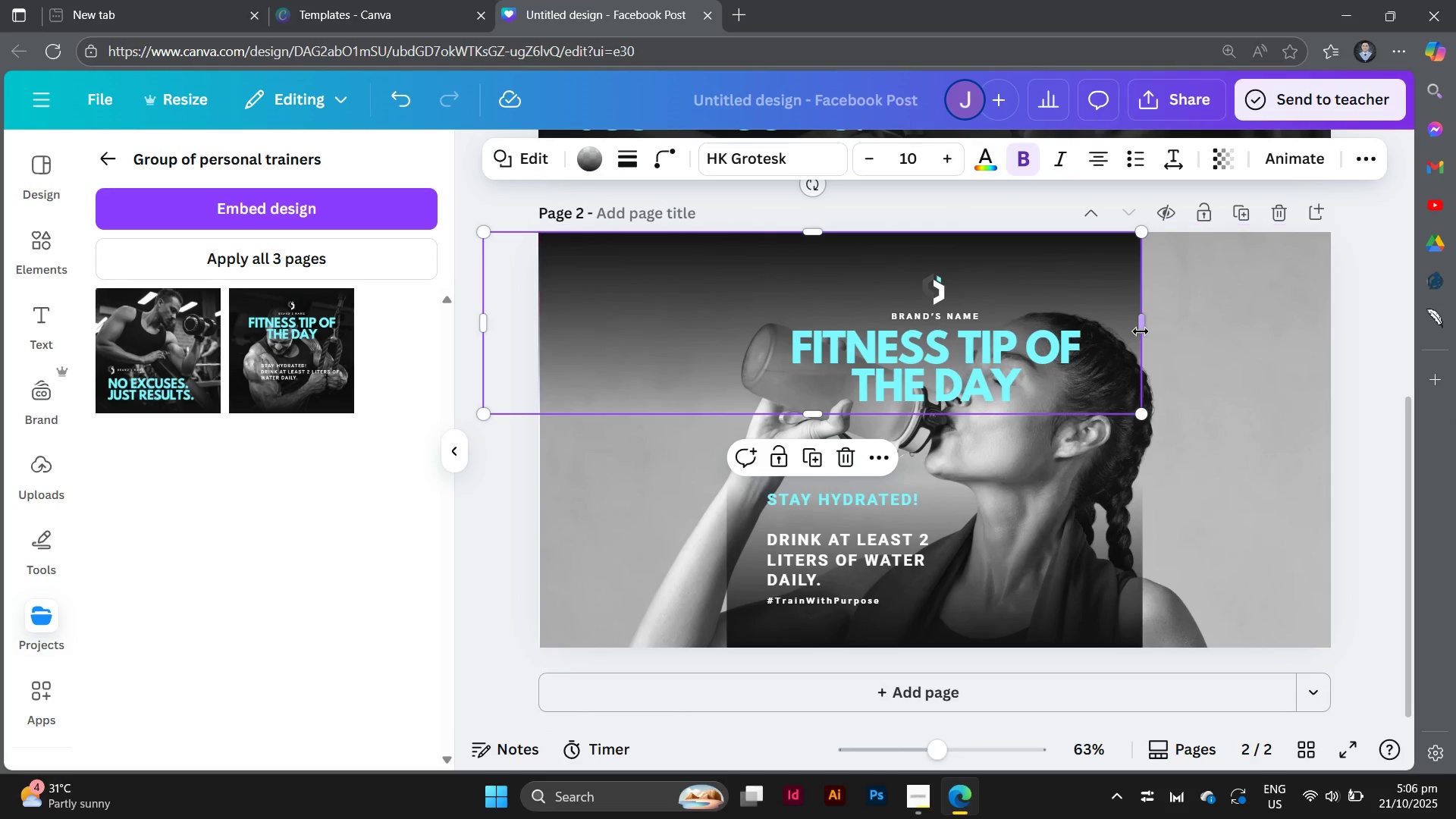 
left_click_drag(start_coordinate=[1141, 331], to_coordinate=[1404, 372])
 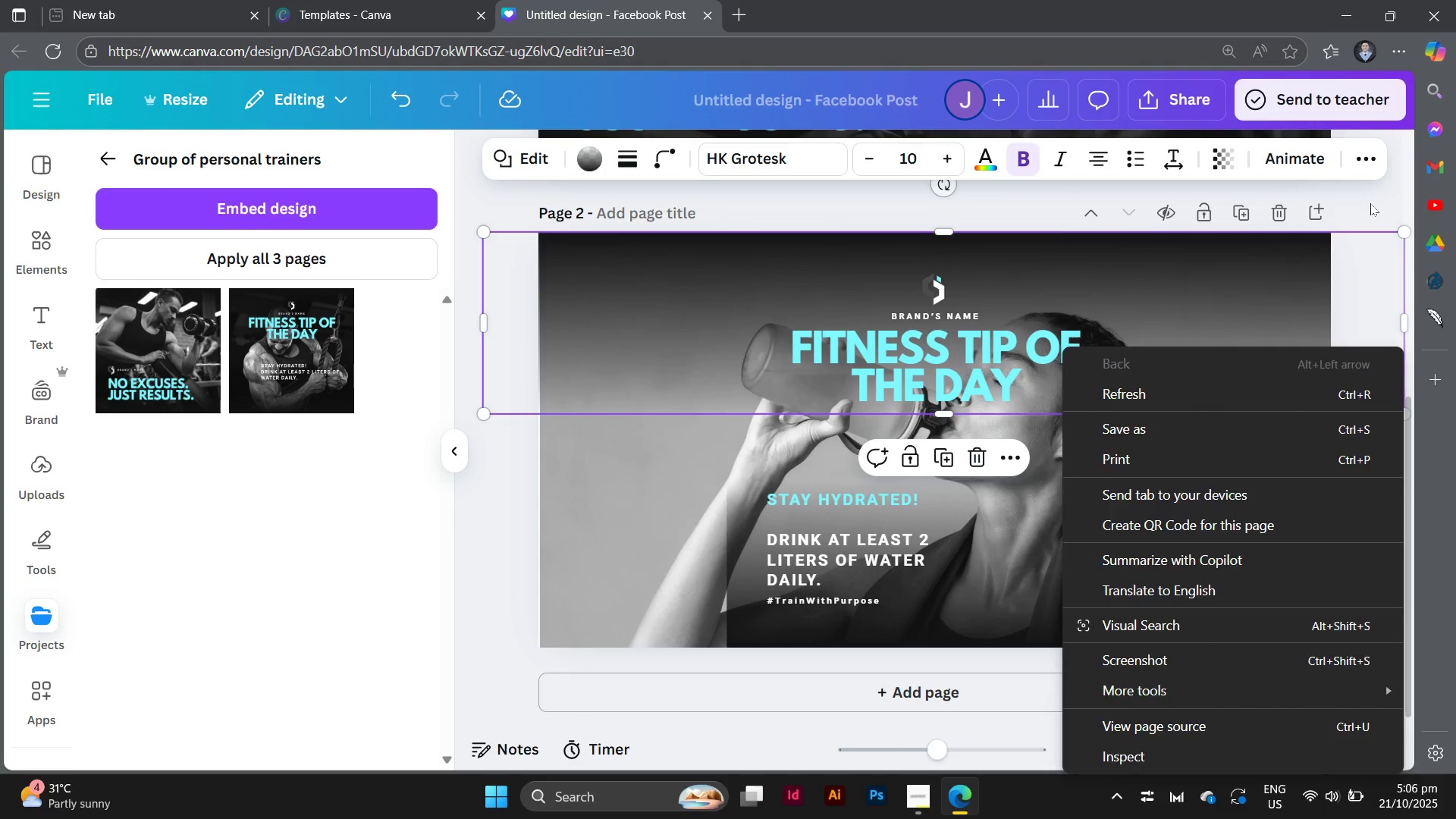 
left_click([1370, 203])
 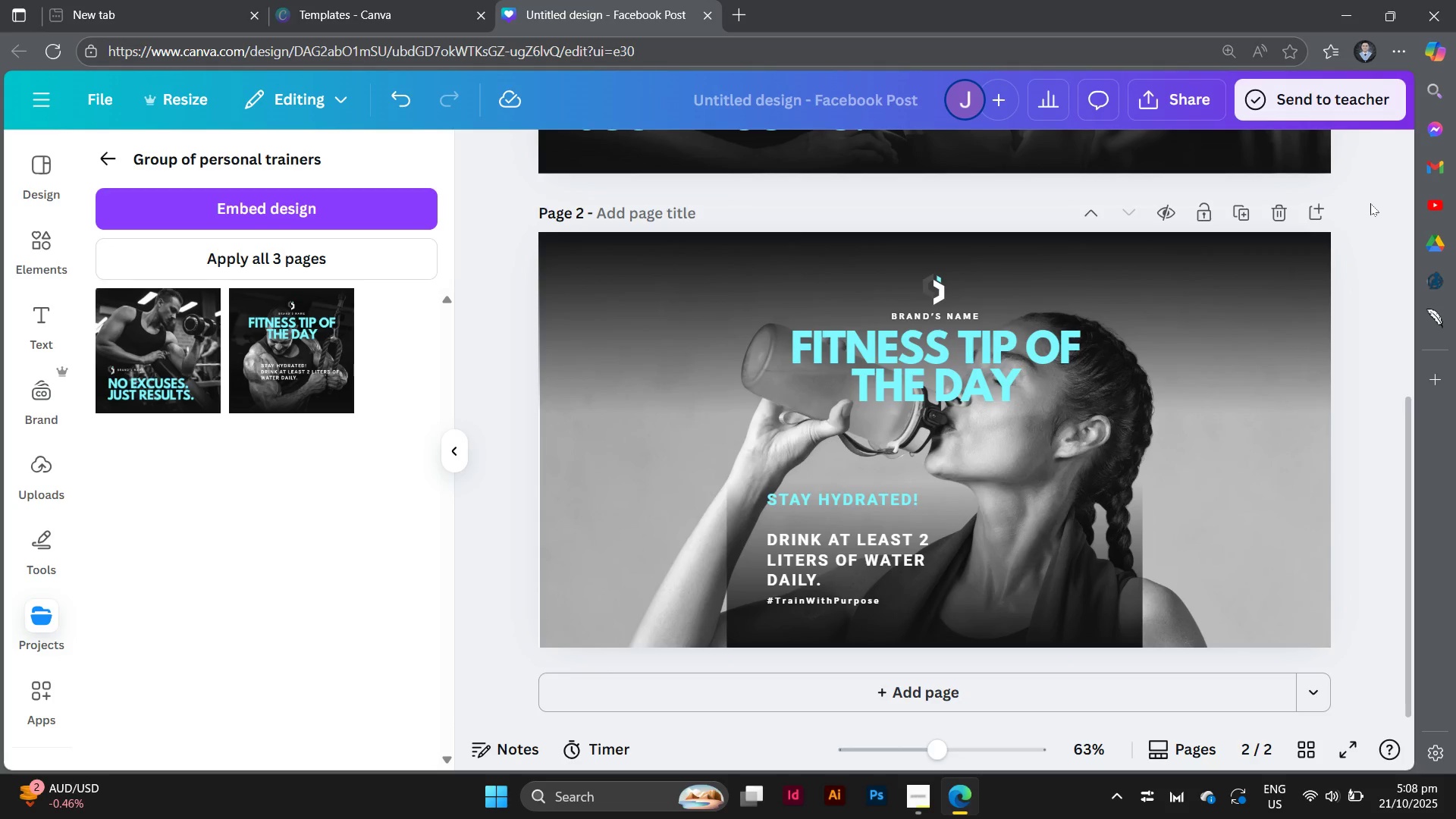 
wait(107.3)
 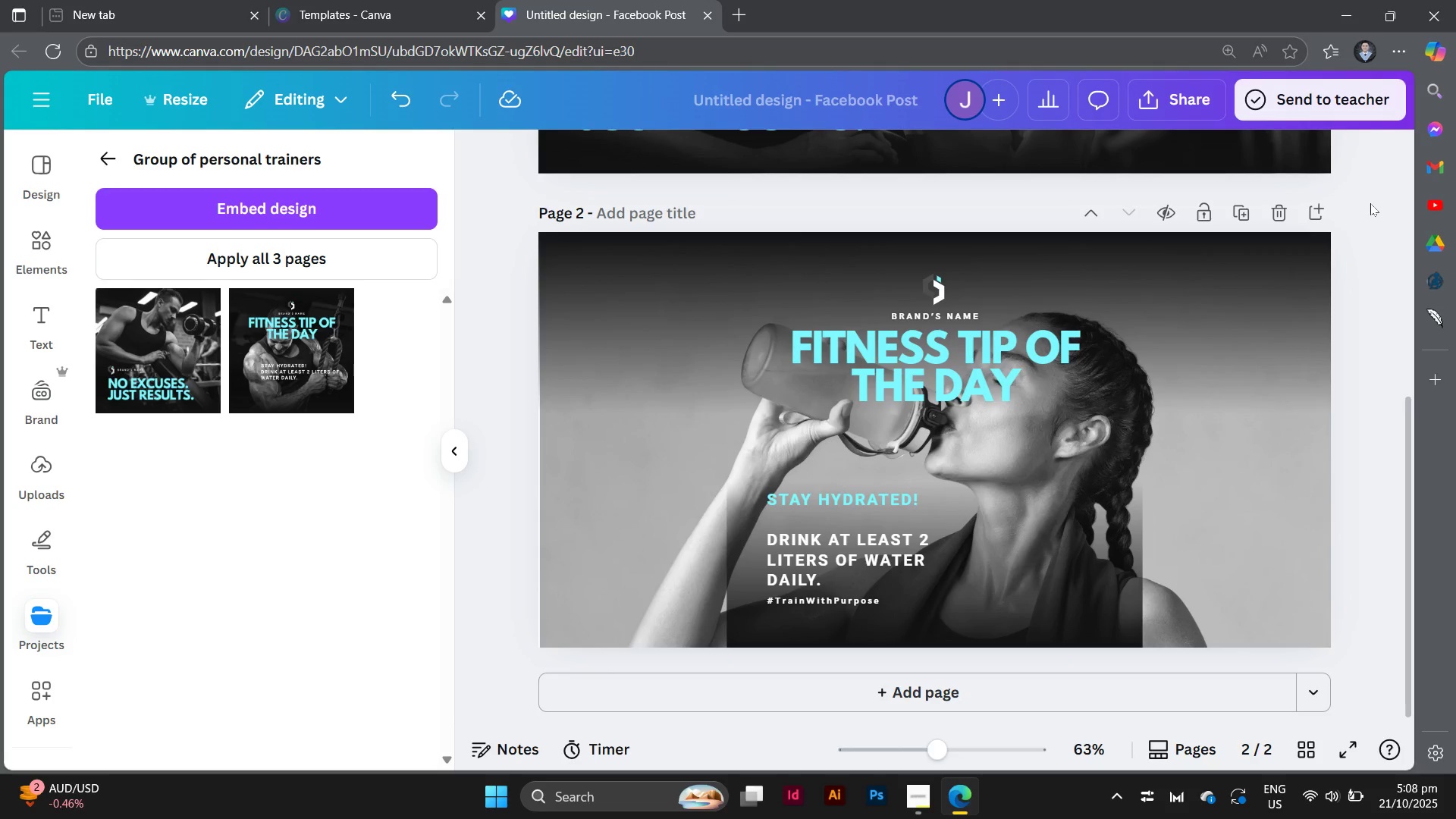 
left_click([1072, 523])
 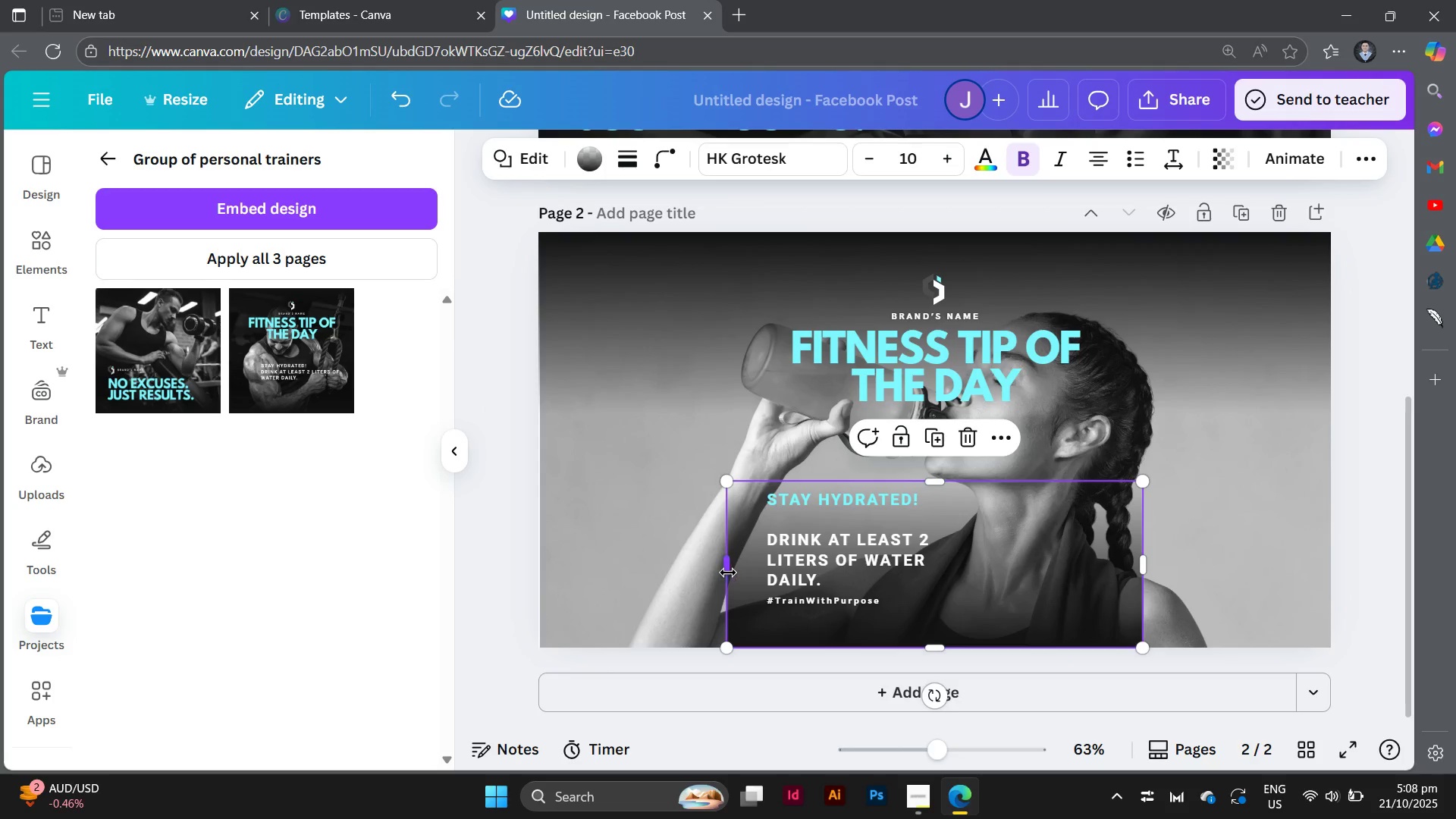 
left_click_drag(start_coordinate=[728, 573], to_coordinate=[528, 584])
 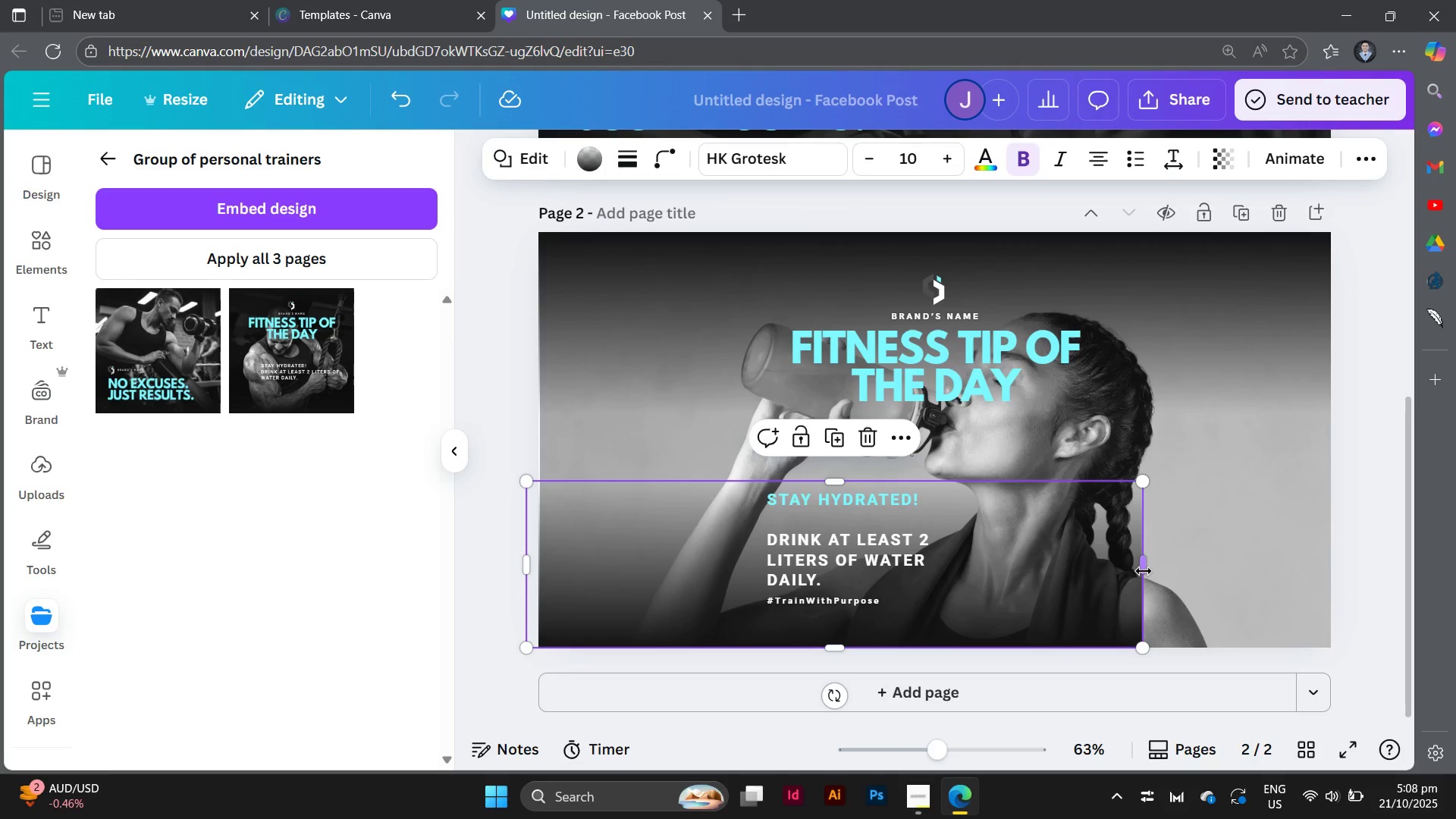 
left_click_drag(start_coordinate=[1141, 572], to_coordinate=[1412, 576])
 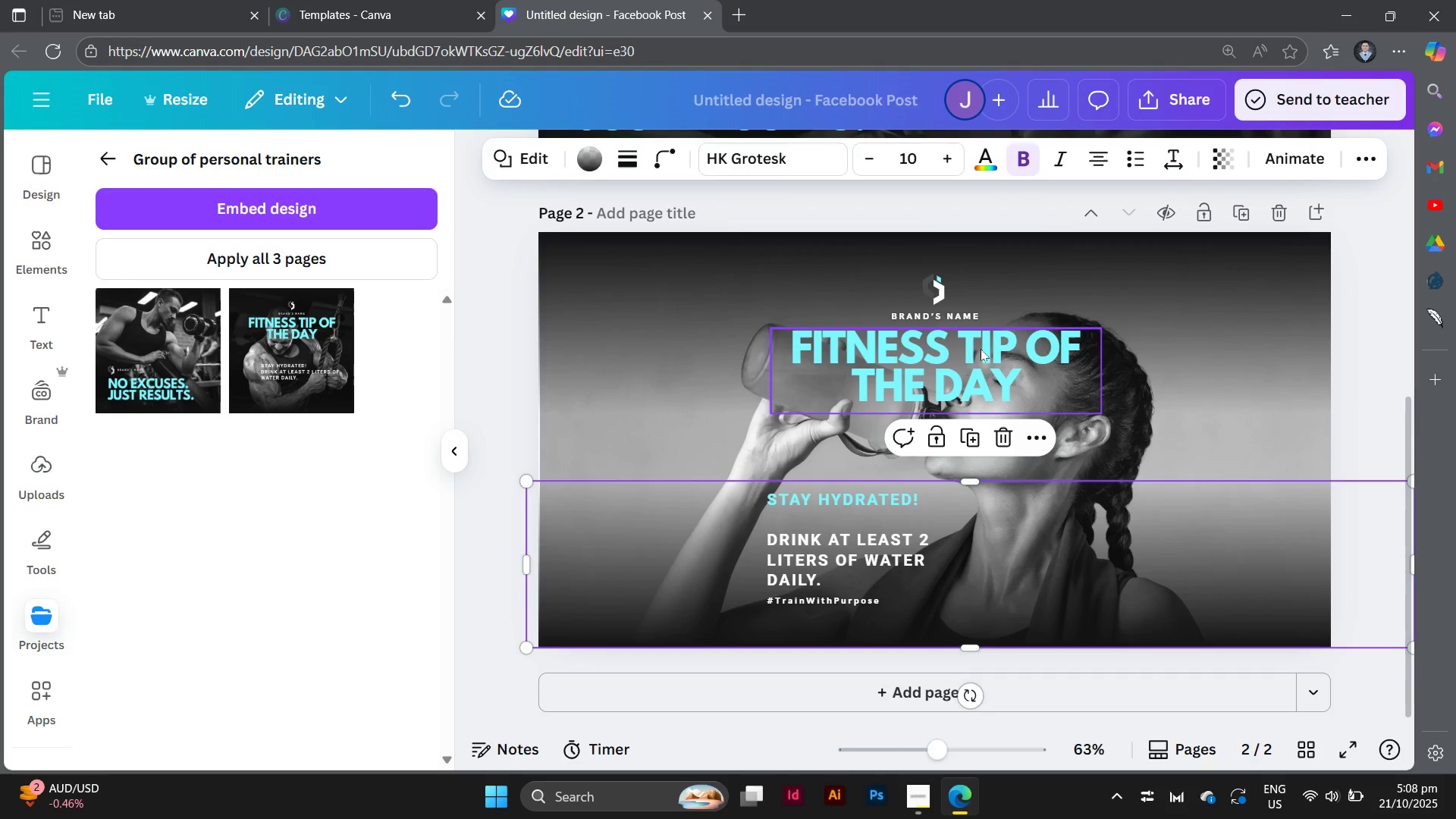 
left_click([981, 349])
 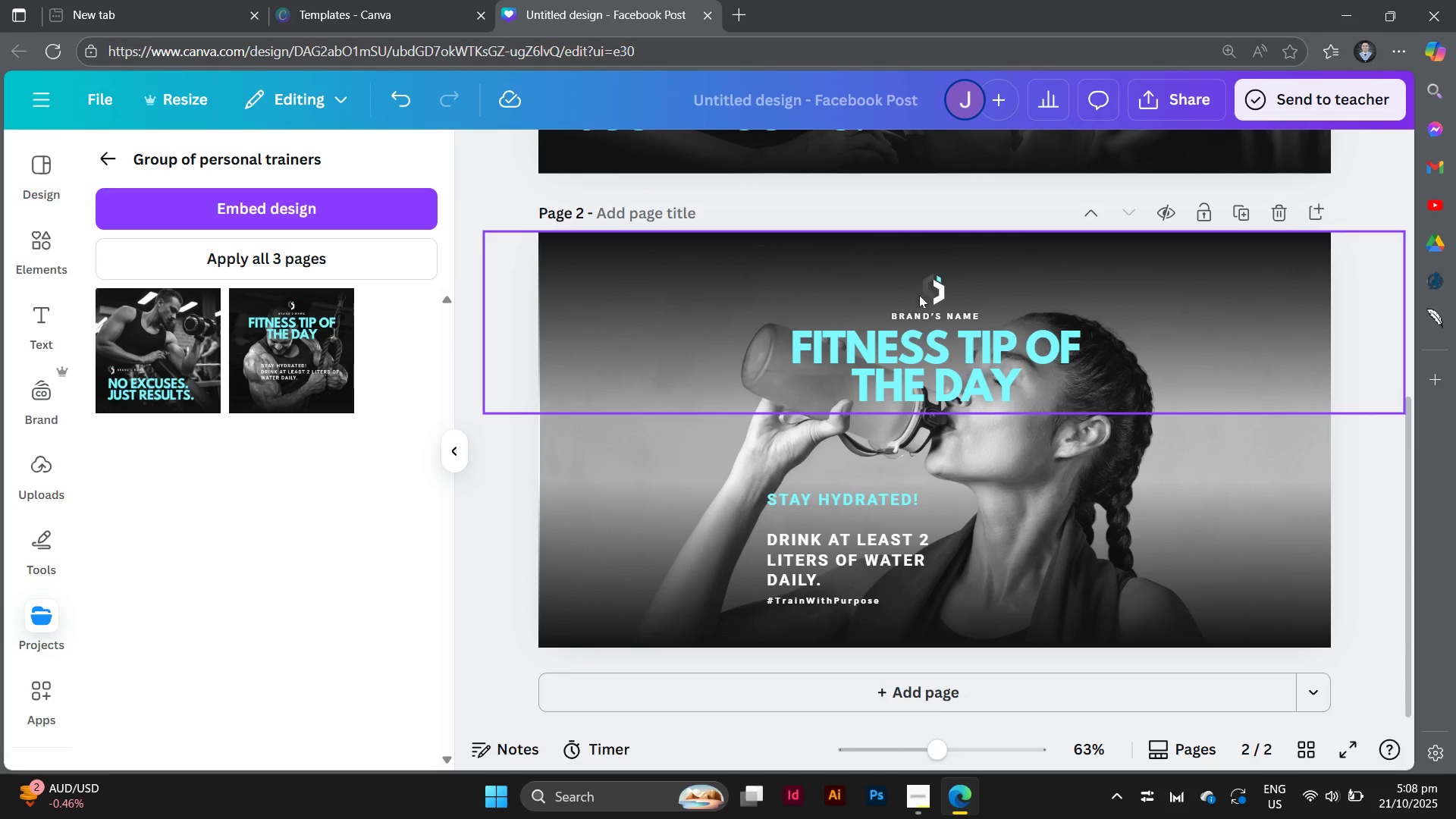 
left_click([930, 296])
 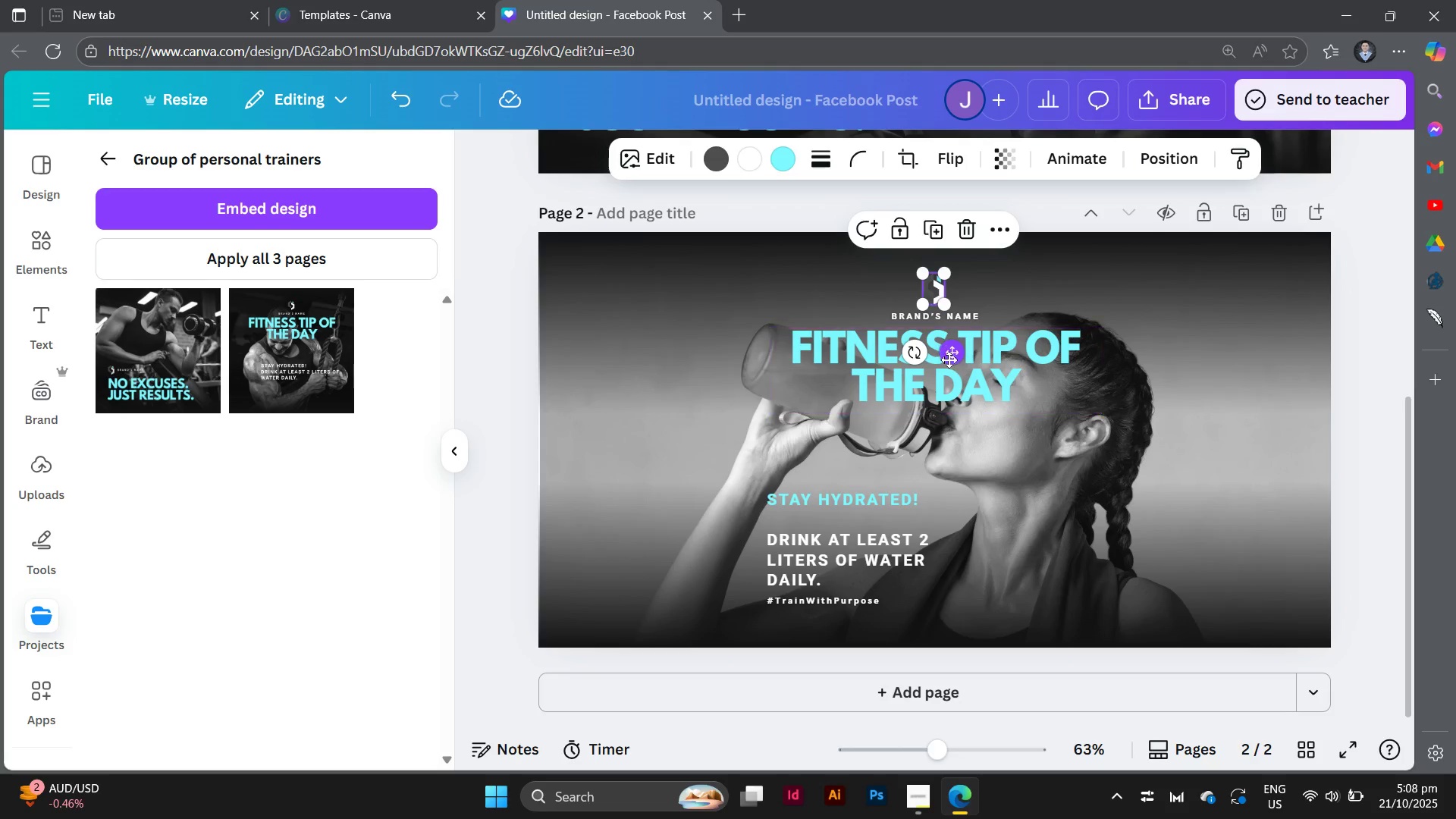 
left_click_drag(start_coordinate=[949, 359], to_coordinate=[603, 359])
 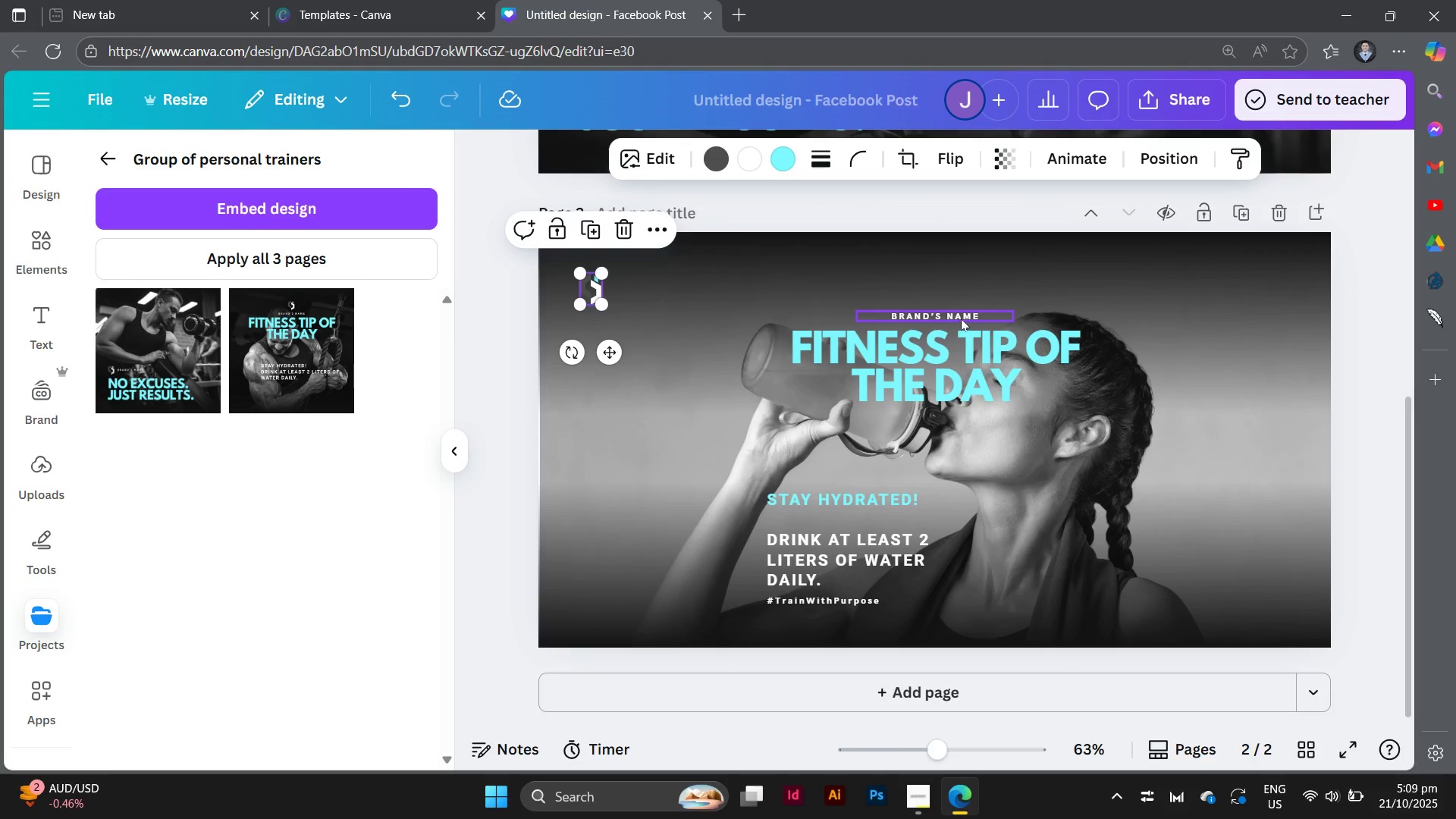 
left_click_drag(start_coordinate=[961, 315], to_coordinate=[708, 290])
 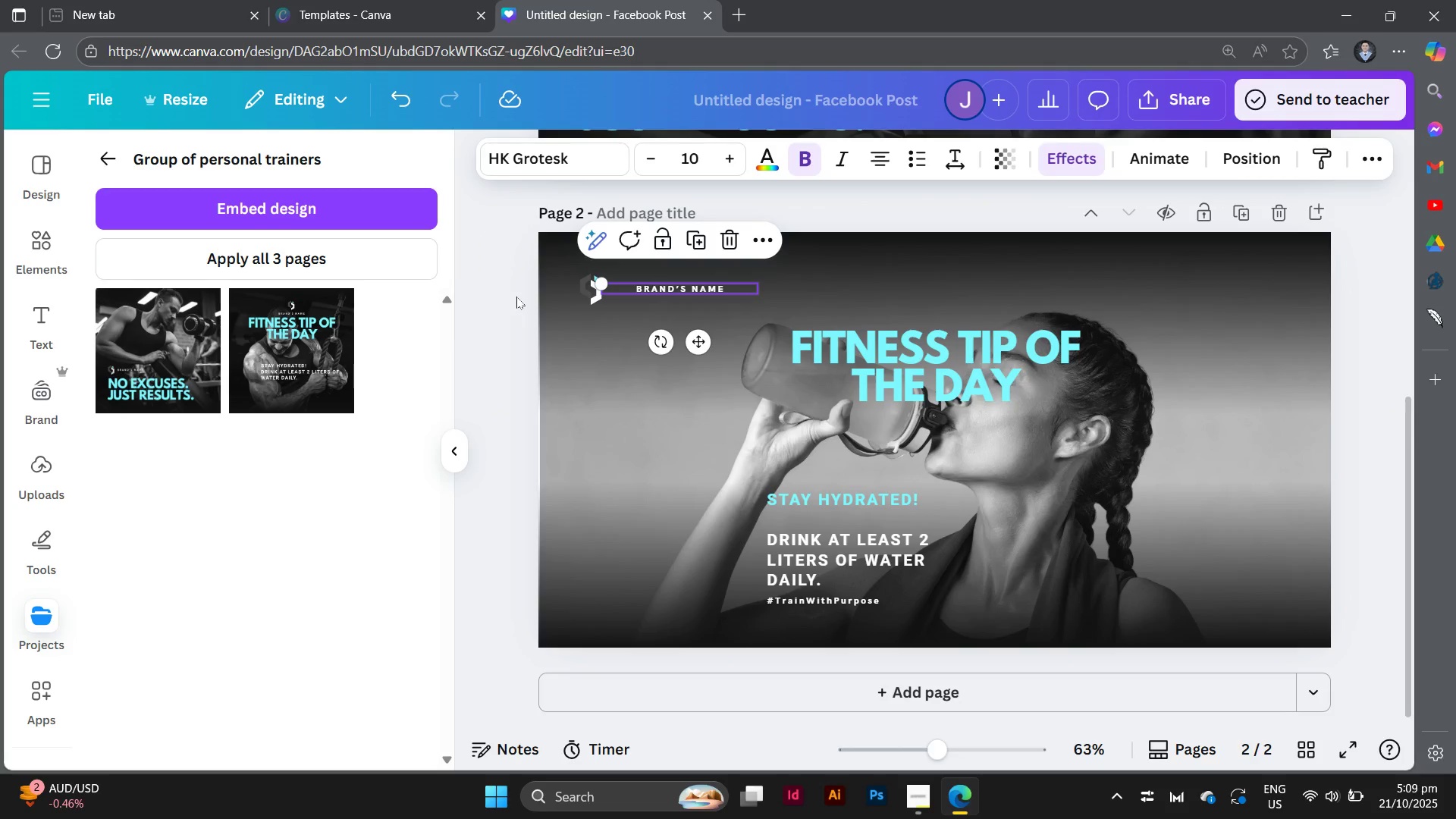 
left_click([516, 297])
 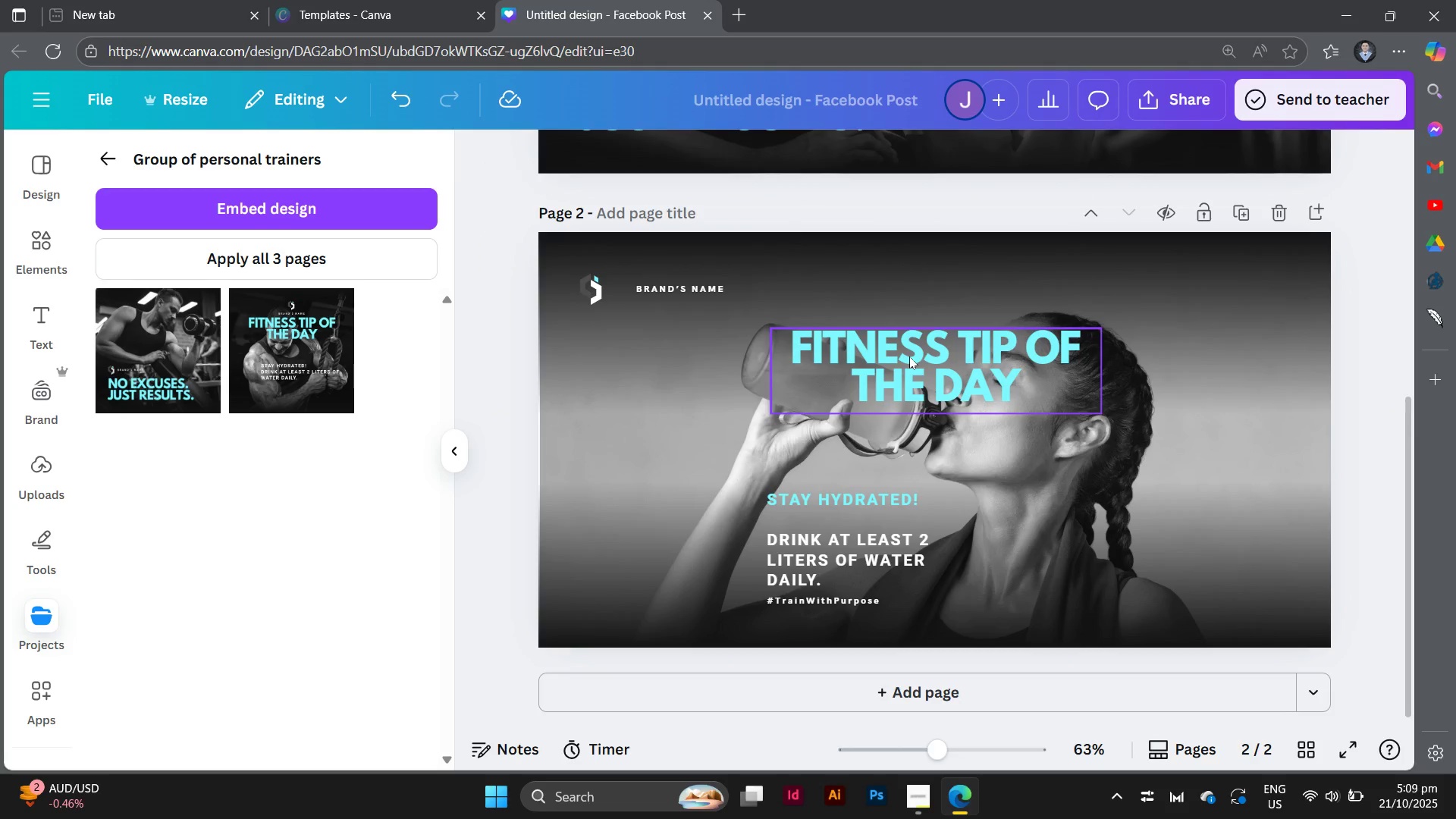 
left_click_drag(start_coordinate=[909, 356], to_coordinate=[717, 354])
 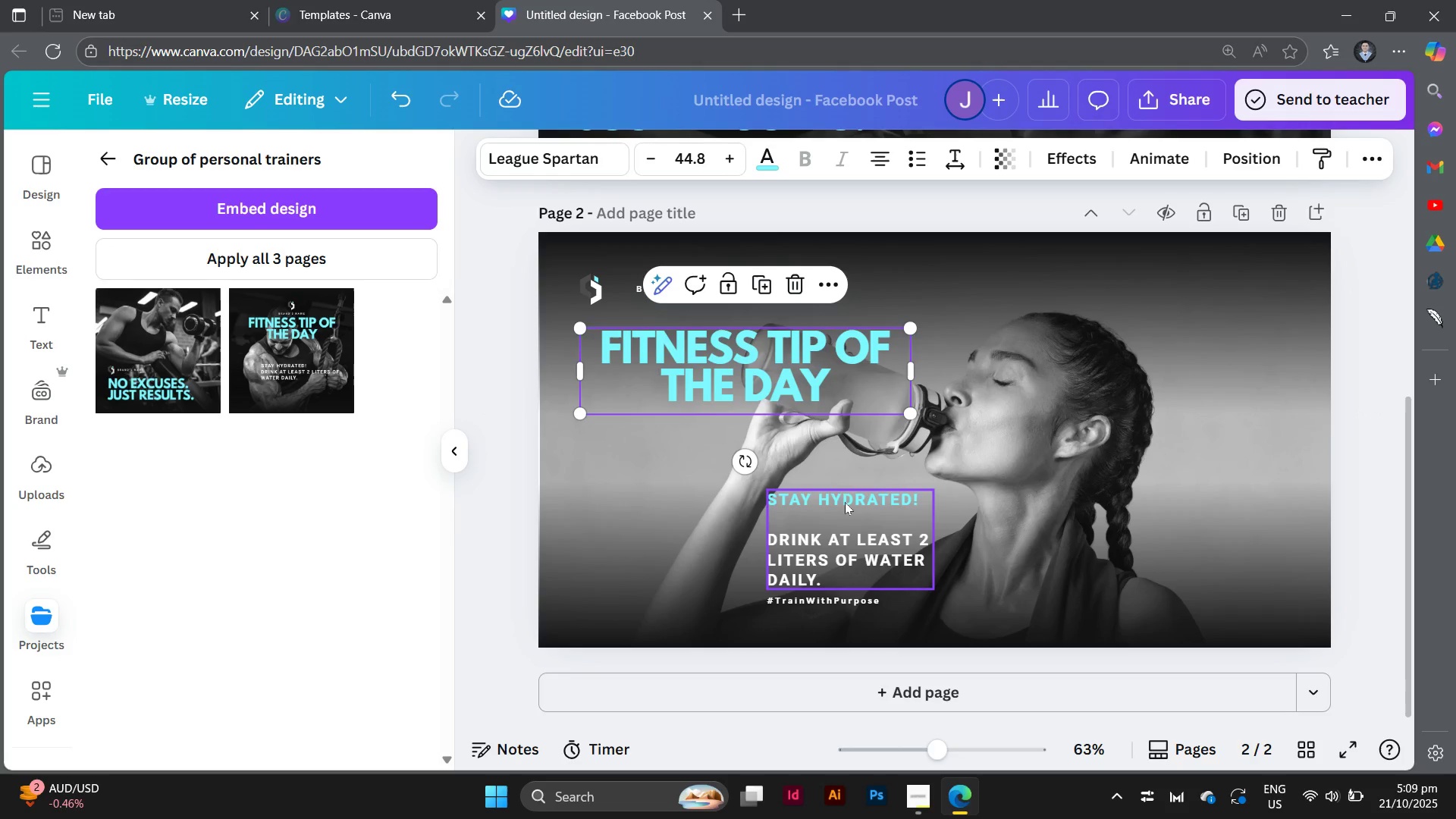 
left_click_drag(start_coordinate=[855, 544], to_coordinate=[695, 512])
 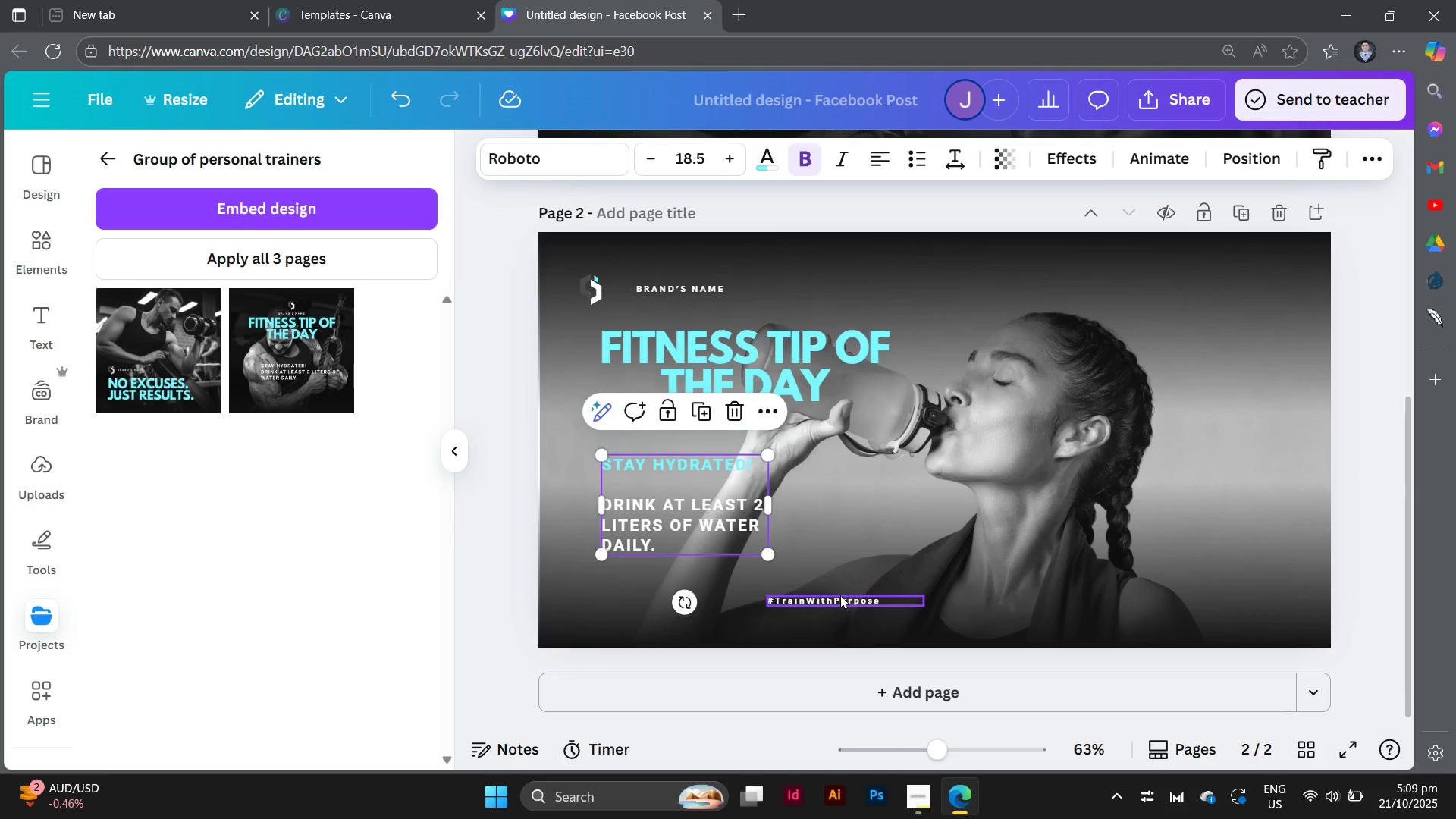 
left_click_drag(start_coordinate=[840, 595], to_coordinate=[652, 592])
 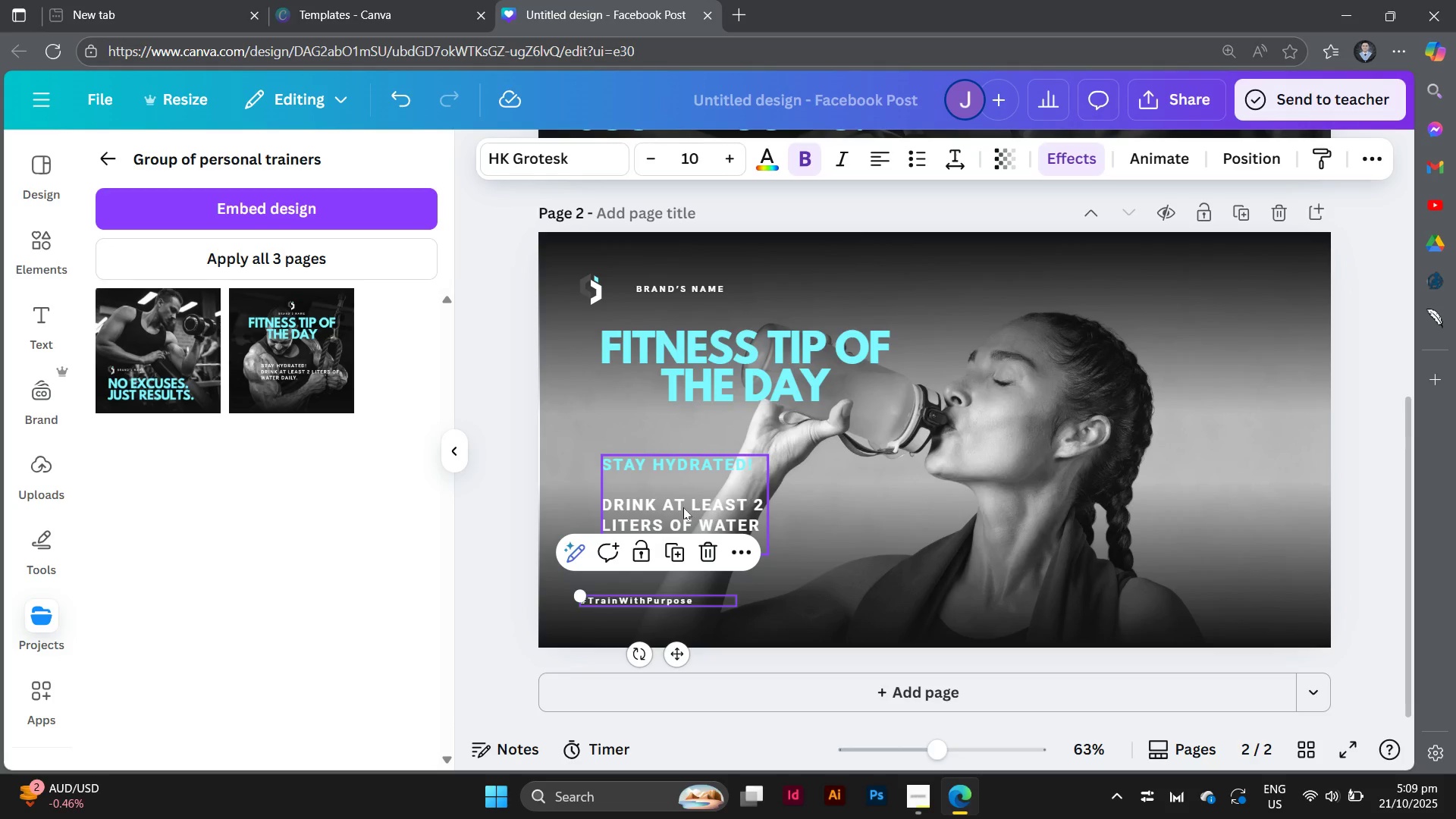 
left_click_drag(start_coordinate=[683, 507], to_coordinate=[661, 532])
 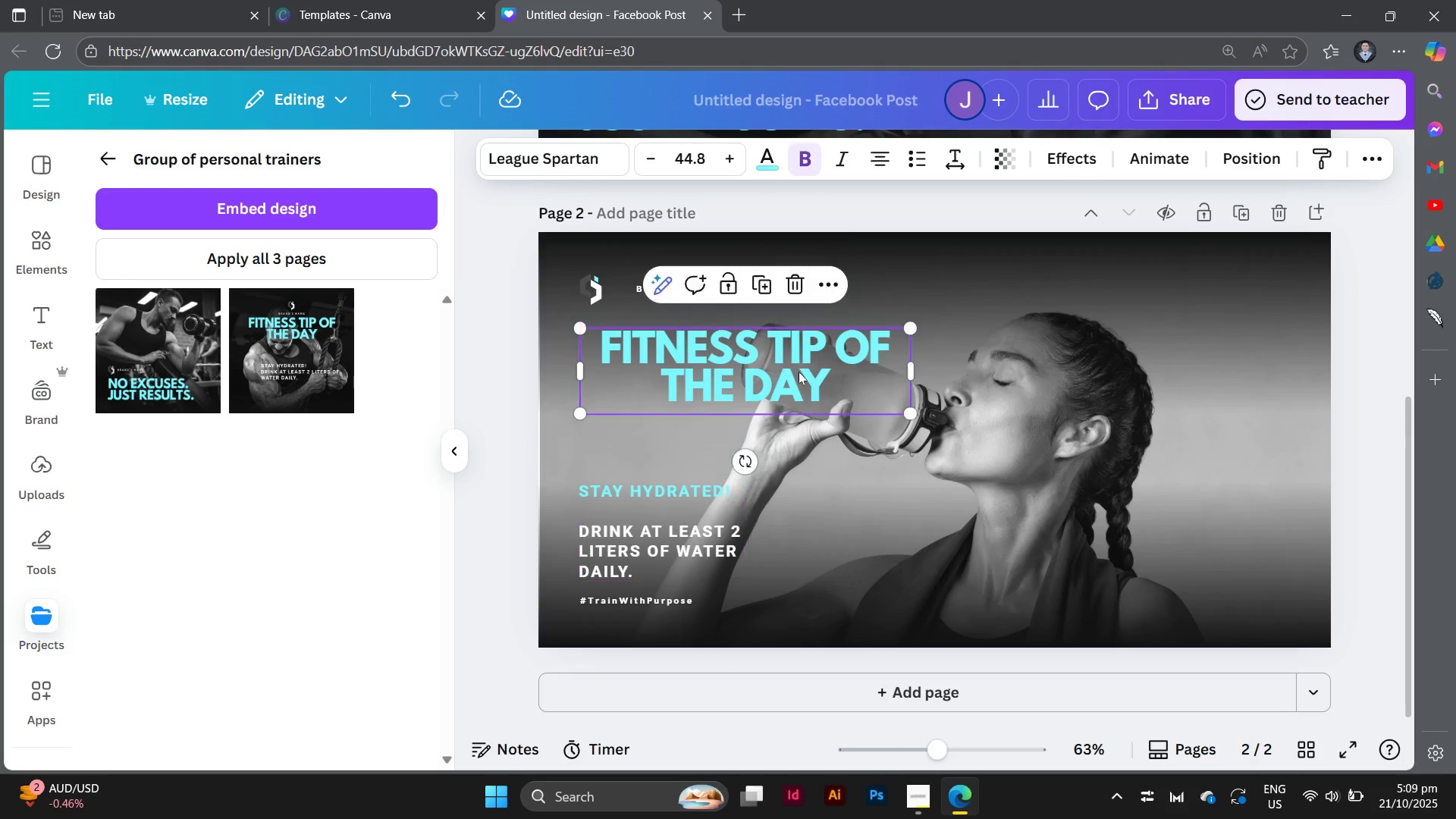 
left_click_drag(start_coordinate=[799, 372], to_coordinate=[800, 378])
 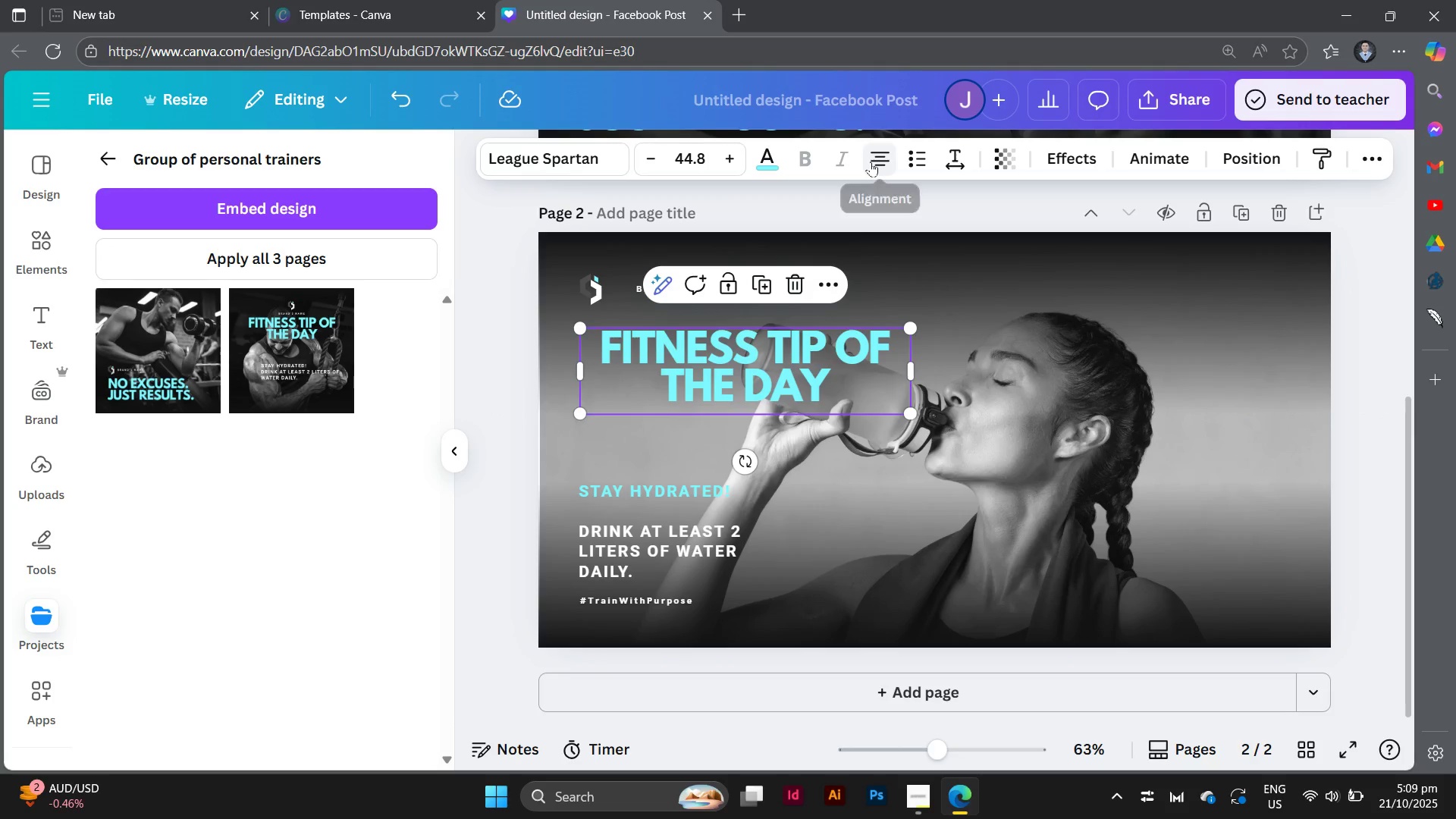 
left_click([871, 162])
 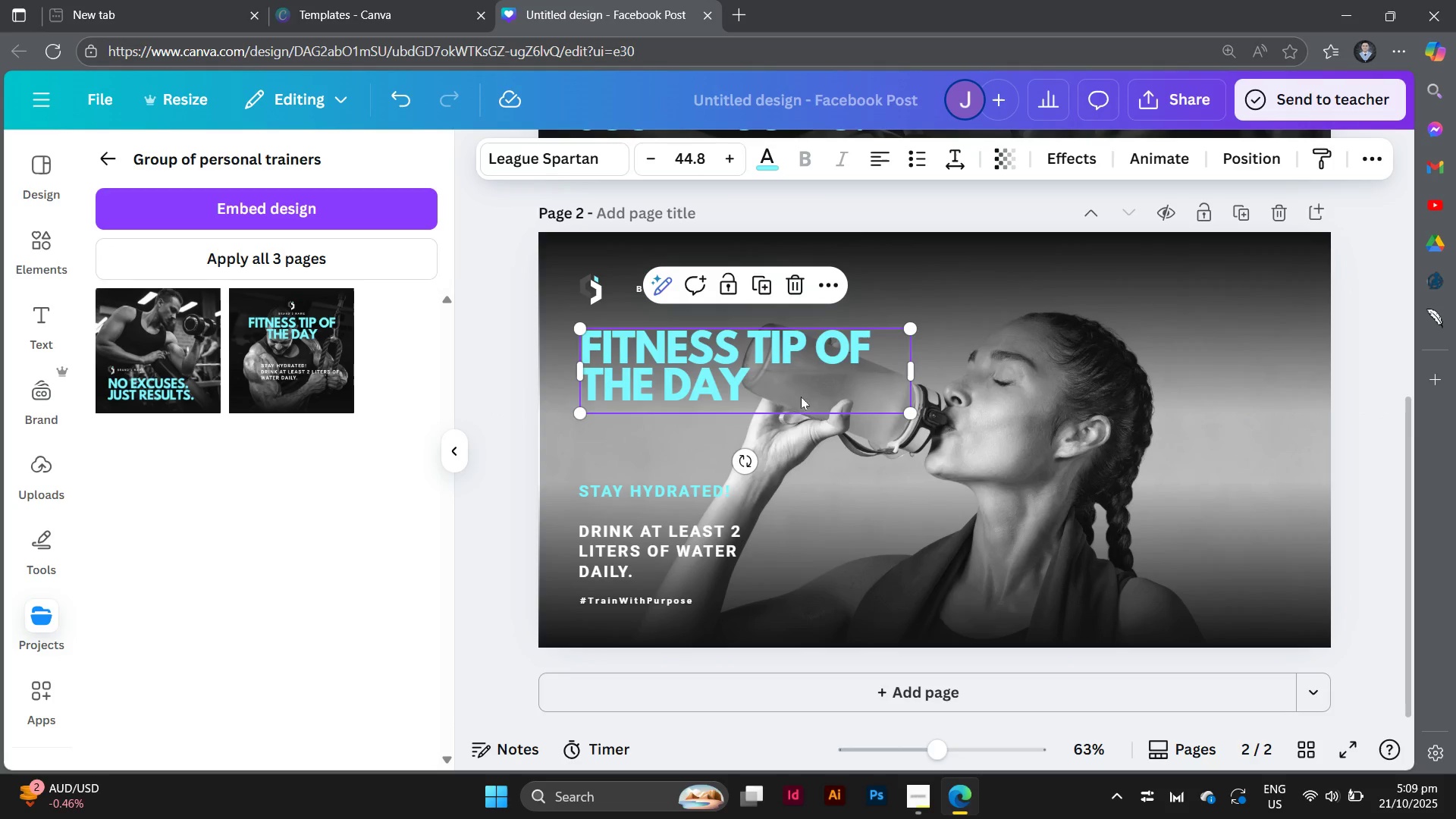 
left_click_drag(start_coordinate=[800, 375], to_coordinate=[805, 369])
 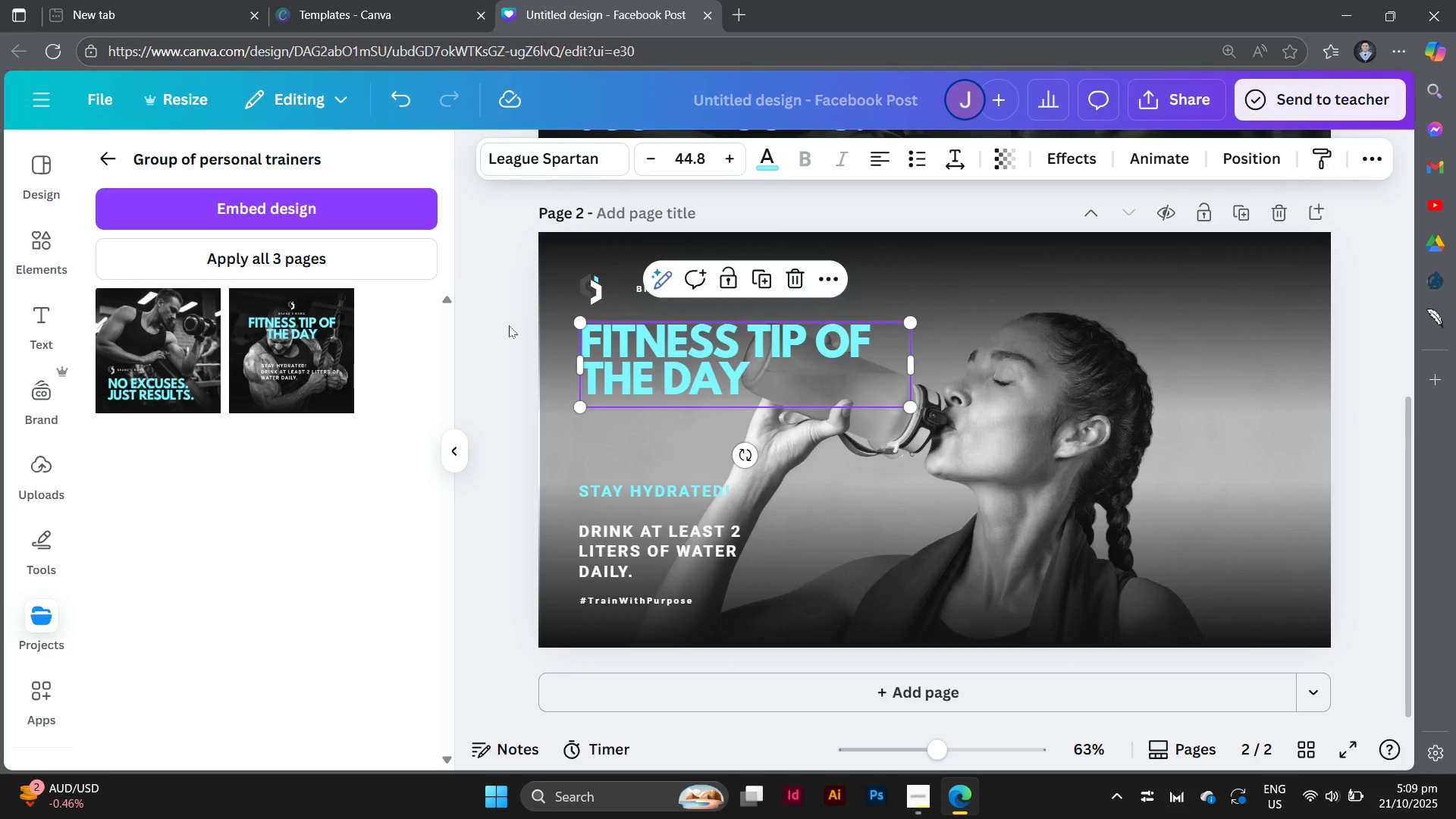 
left_click([509, 325])
 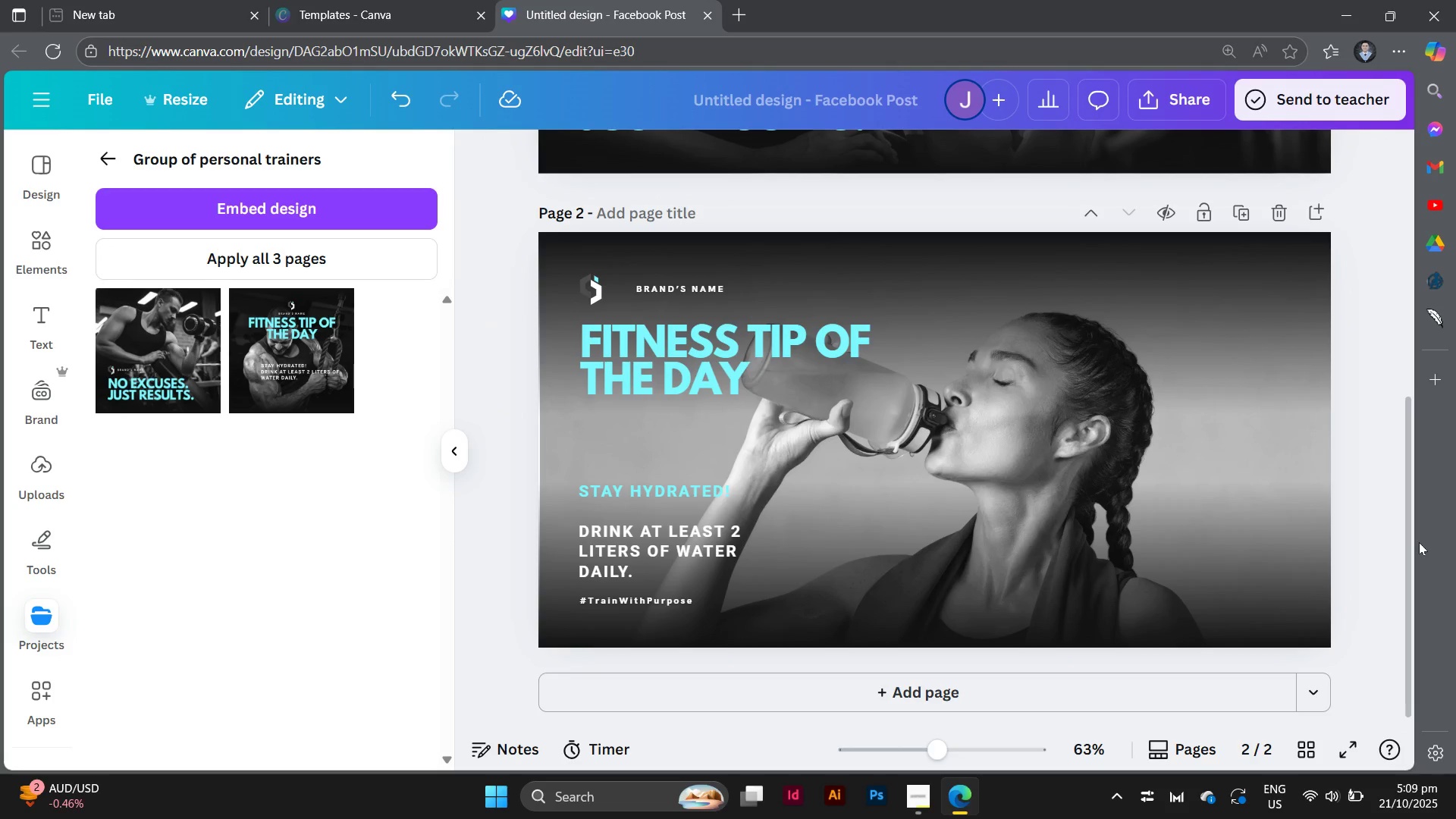 
scroll: coordinate [1345, 516], scroll_direction: up, amount: 13.0
 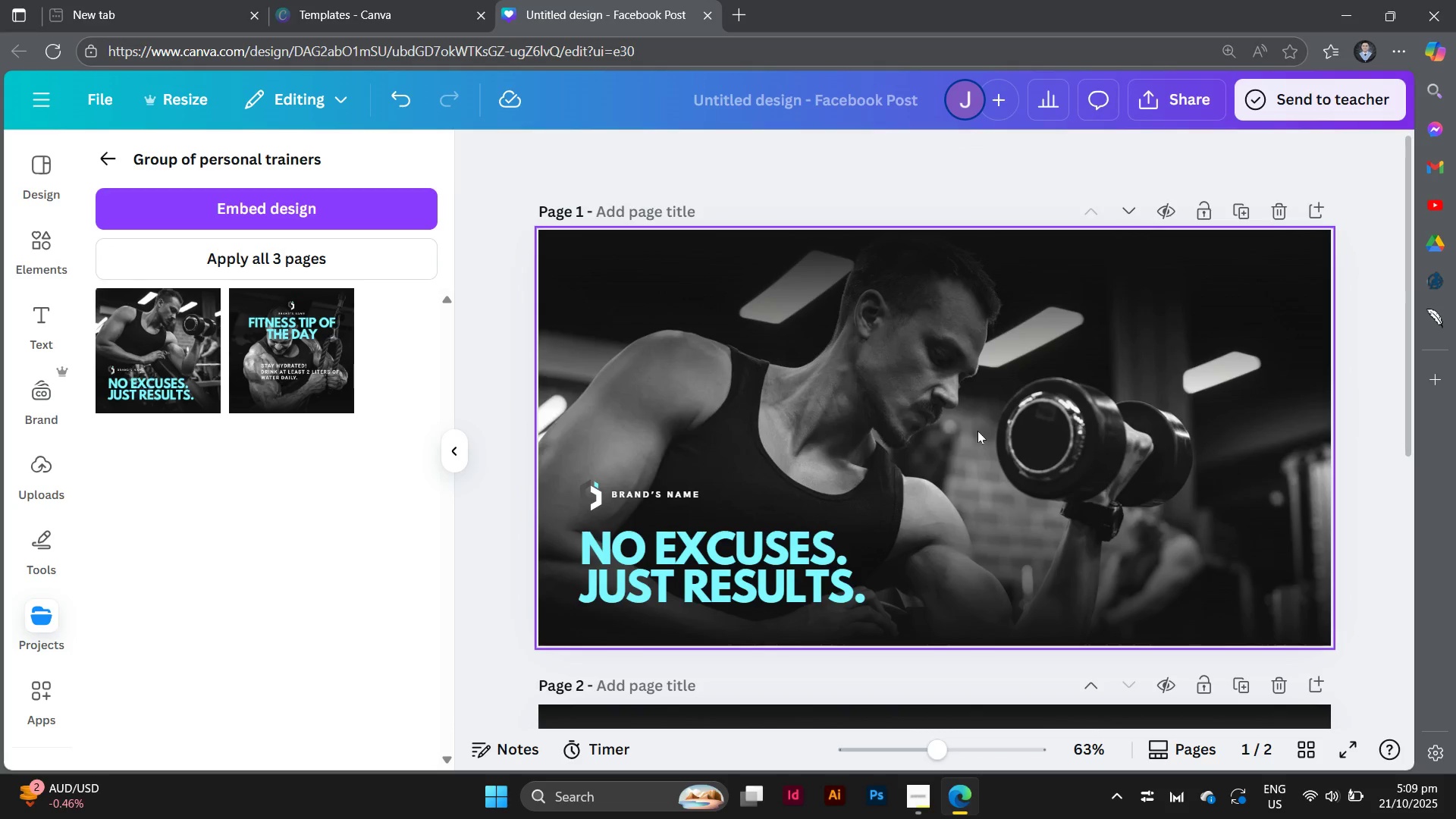 
left_click([977, 431])
 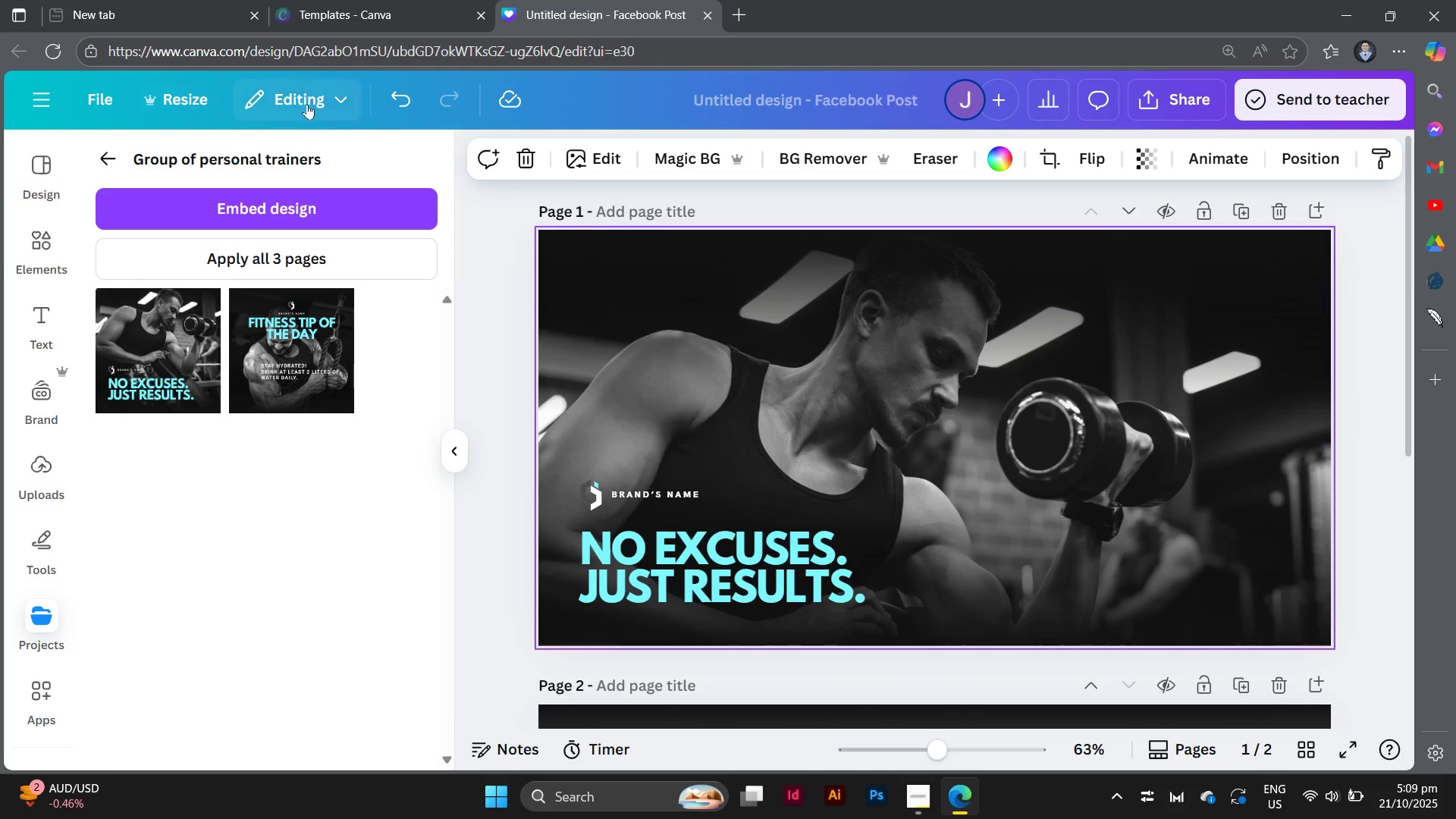 
left_click([307, 104])
 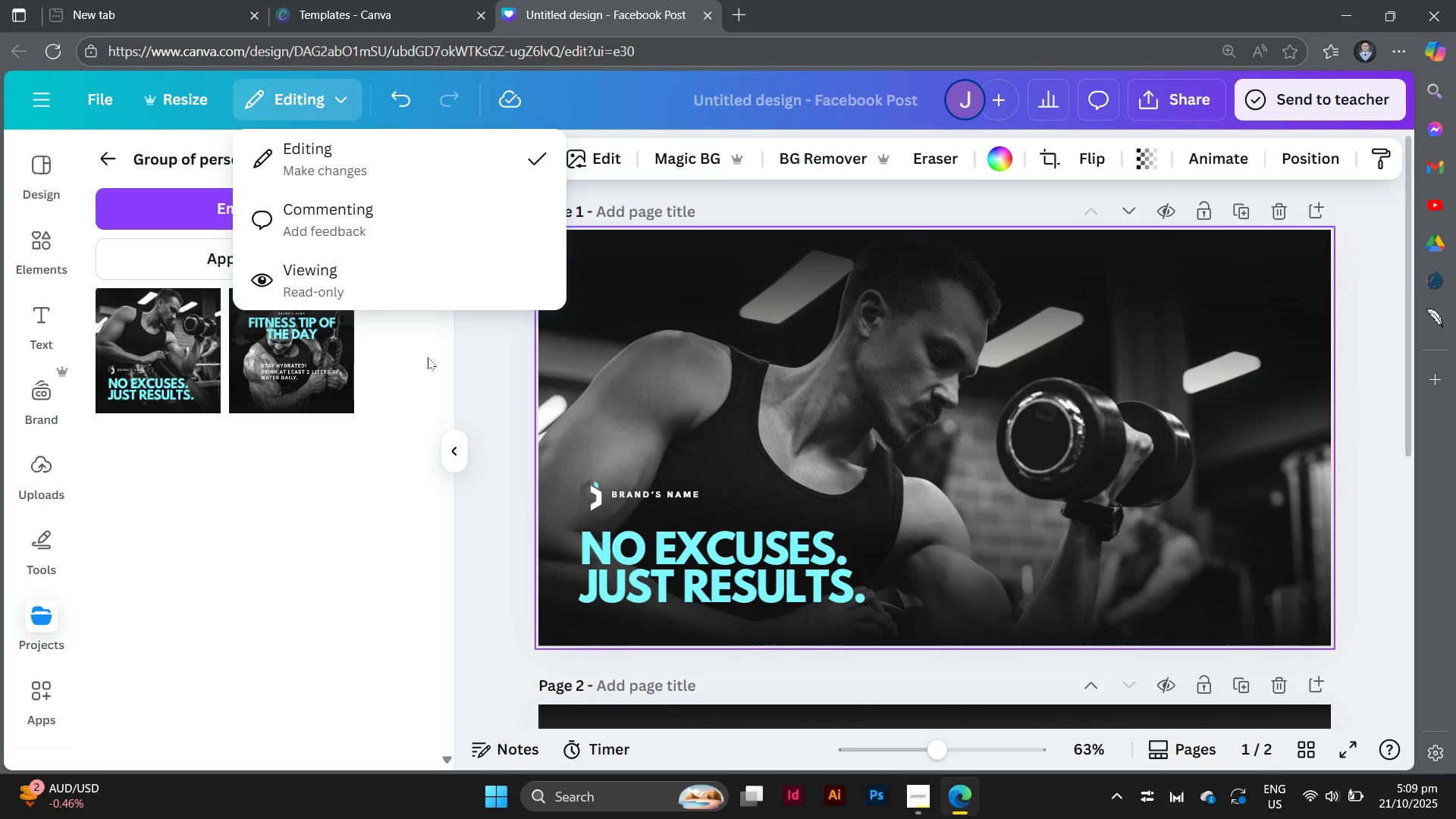 
left_click([466, 369])
 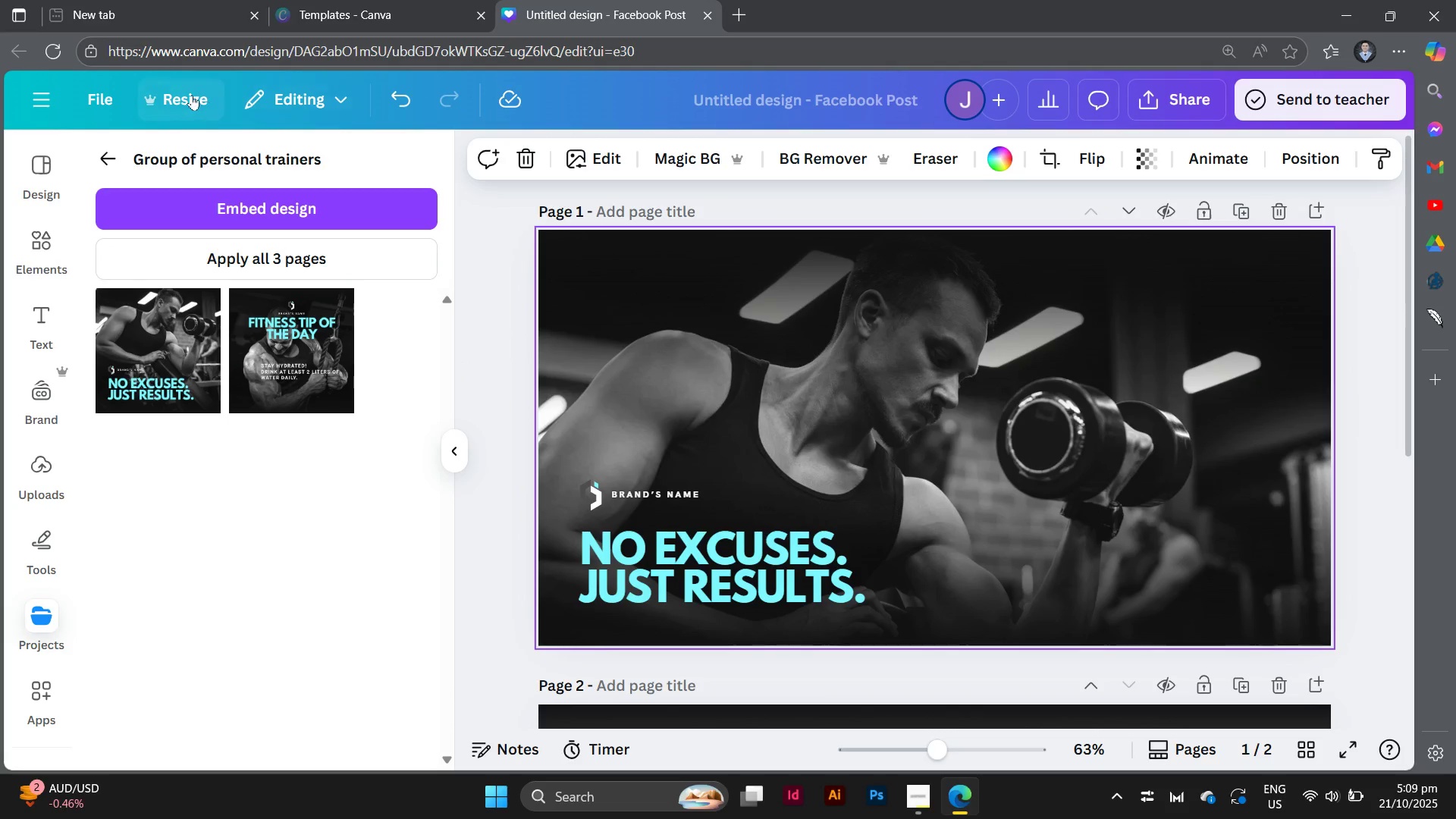 
left_click([192, 95])
 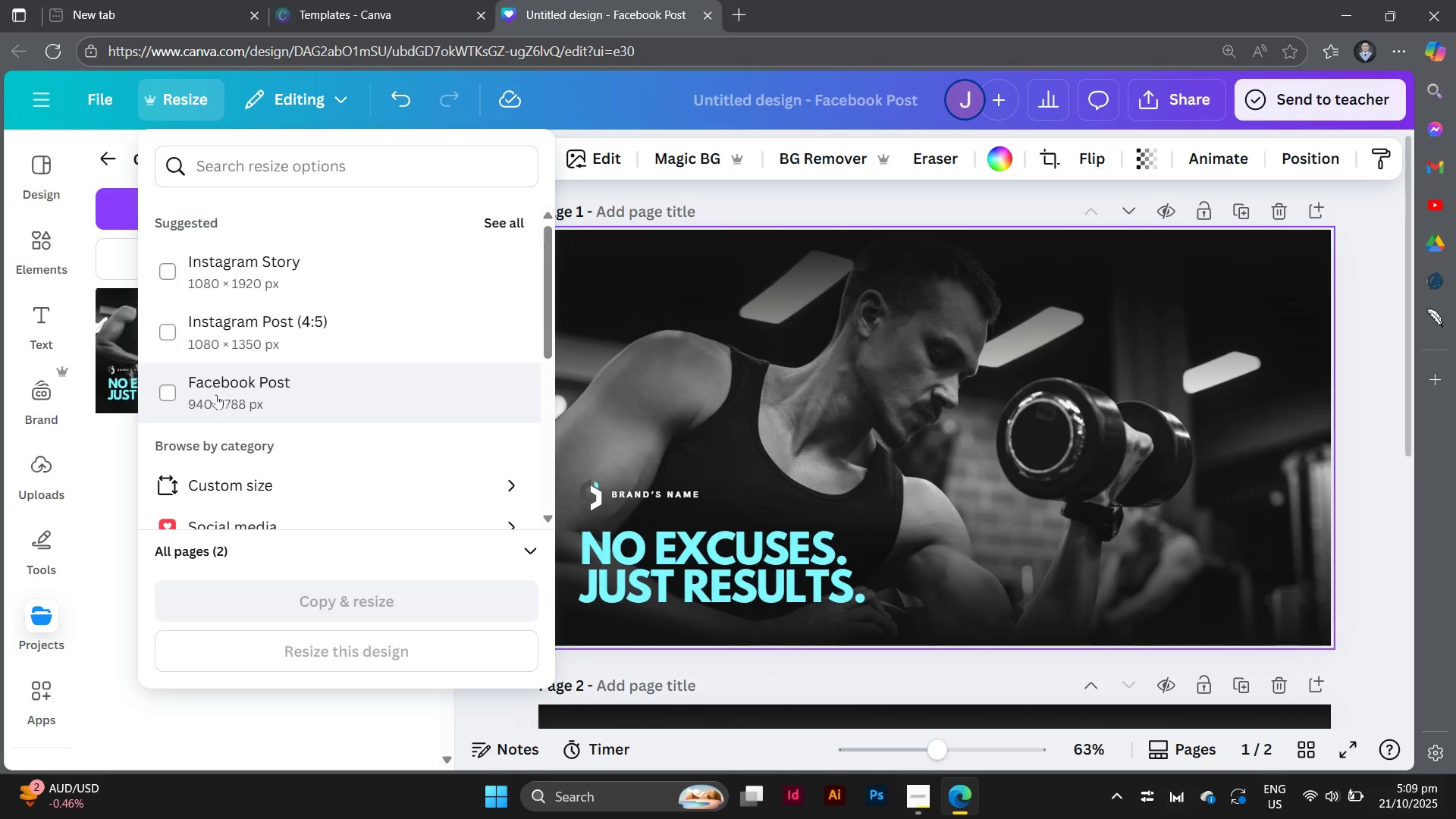 
wait(5.76)
 